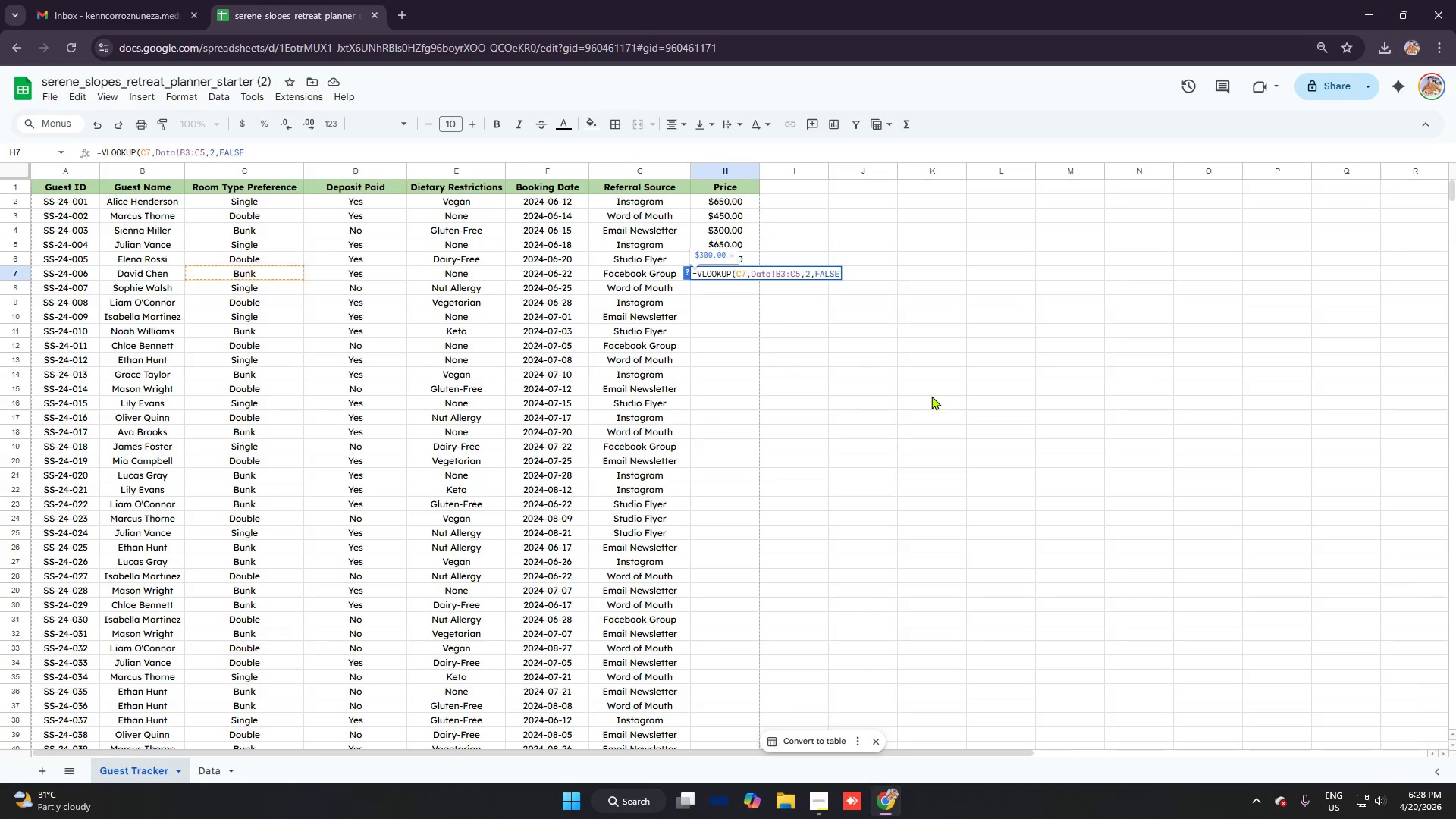 
key(Enter)
 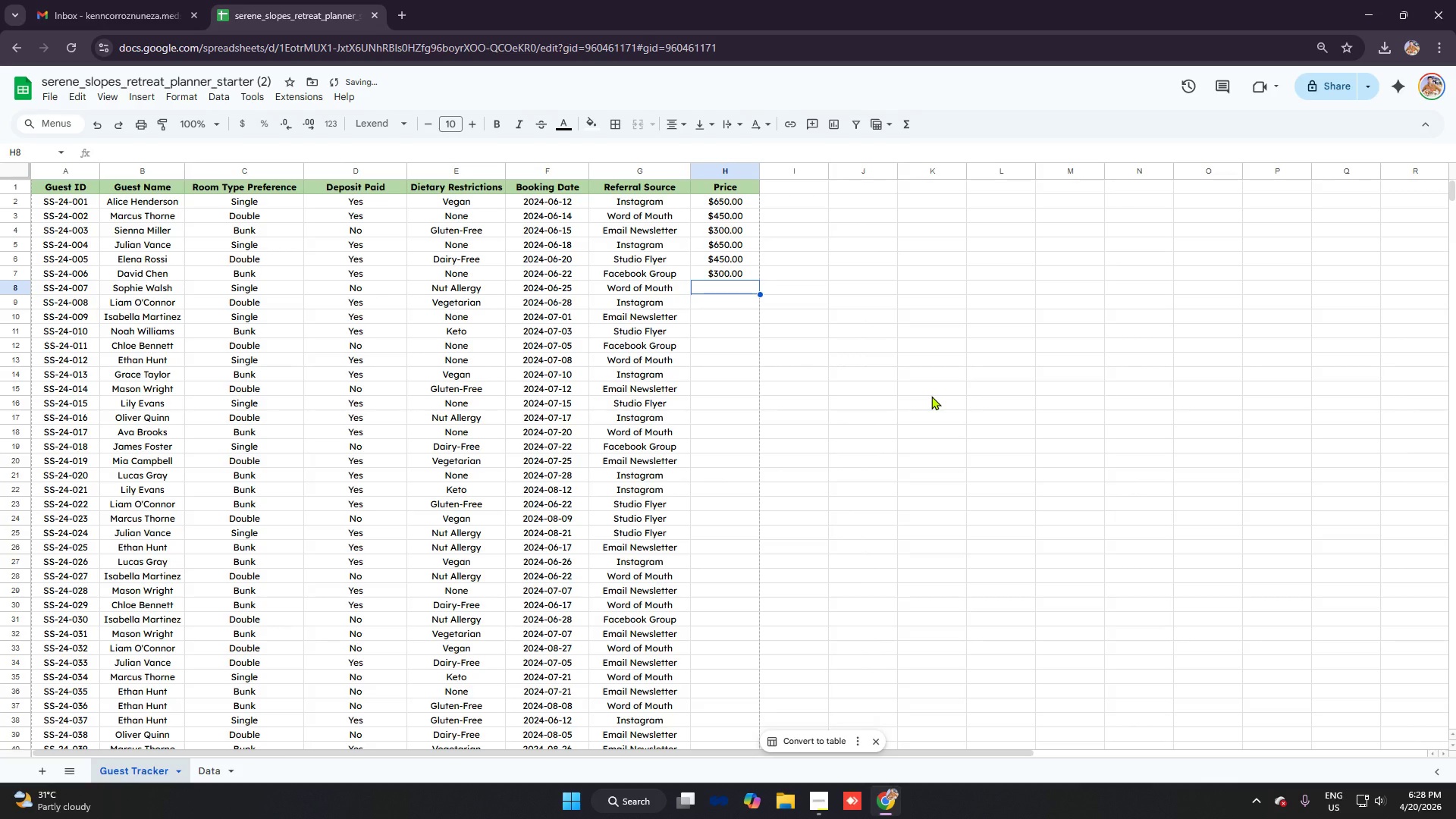 
type(=VLOOK)
key(Tab)
 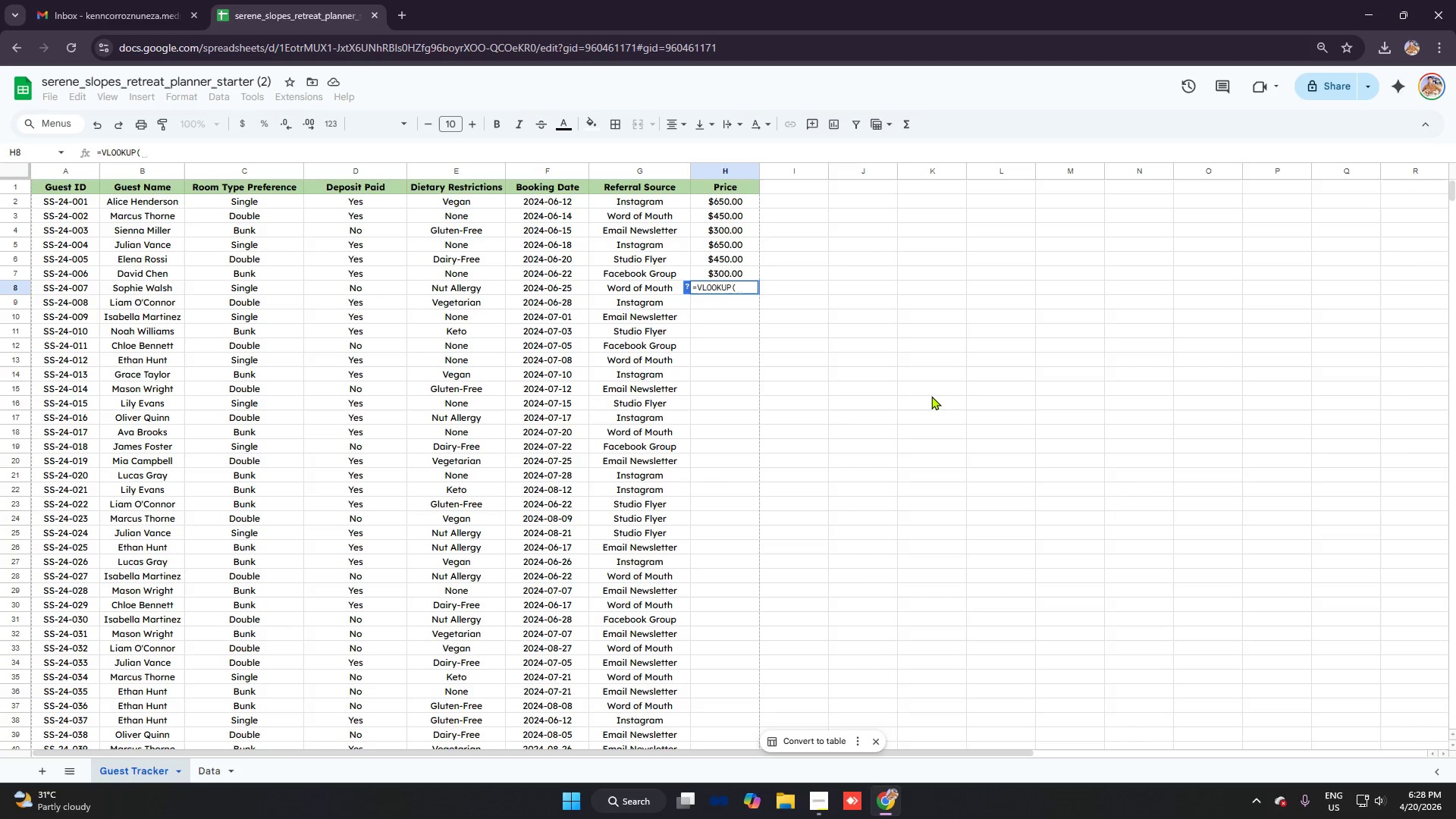 
type(C8)
 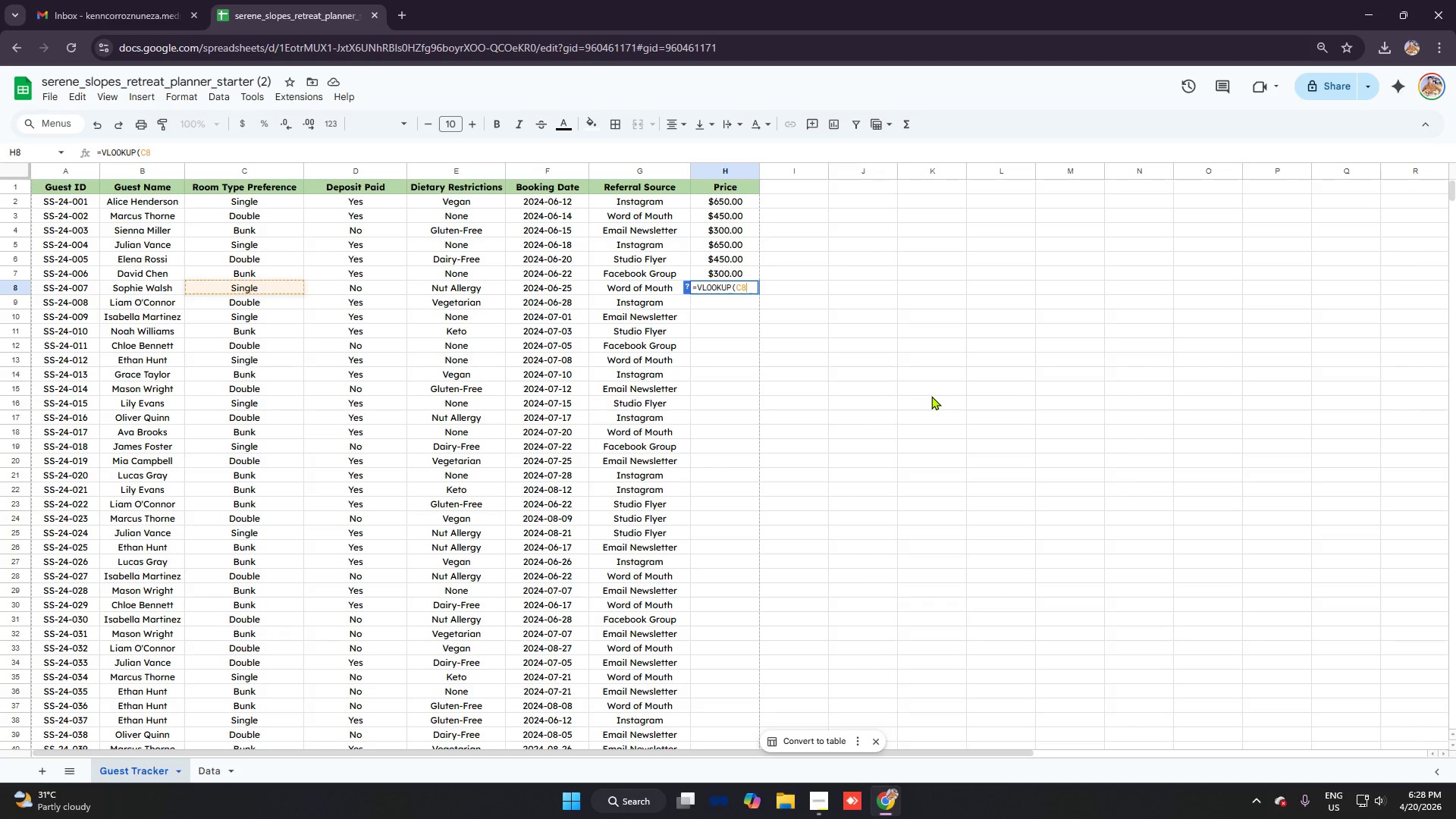 
key(Control+V)
 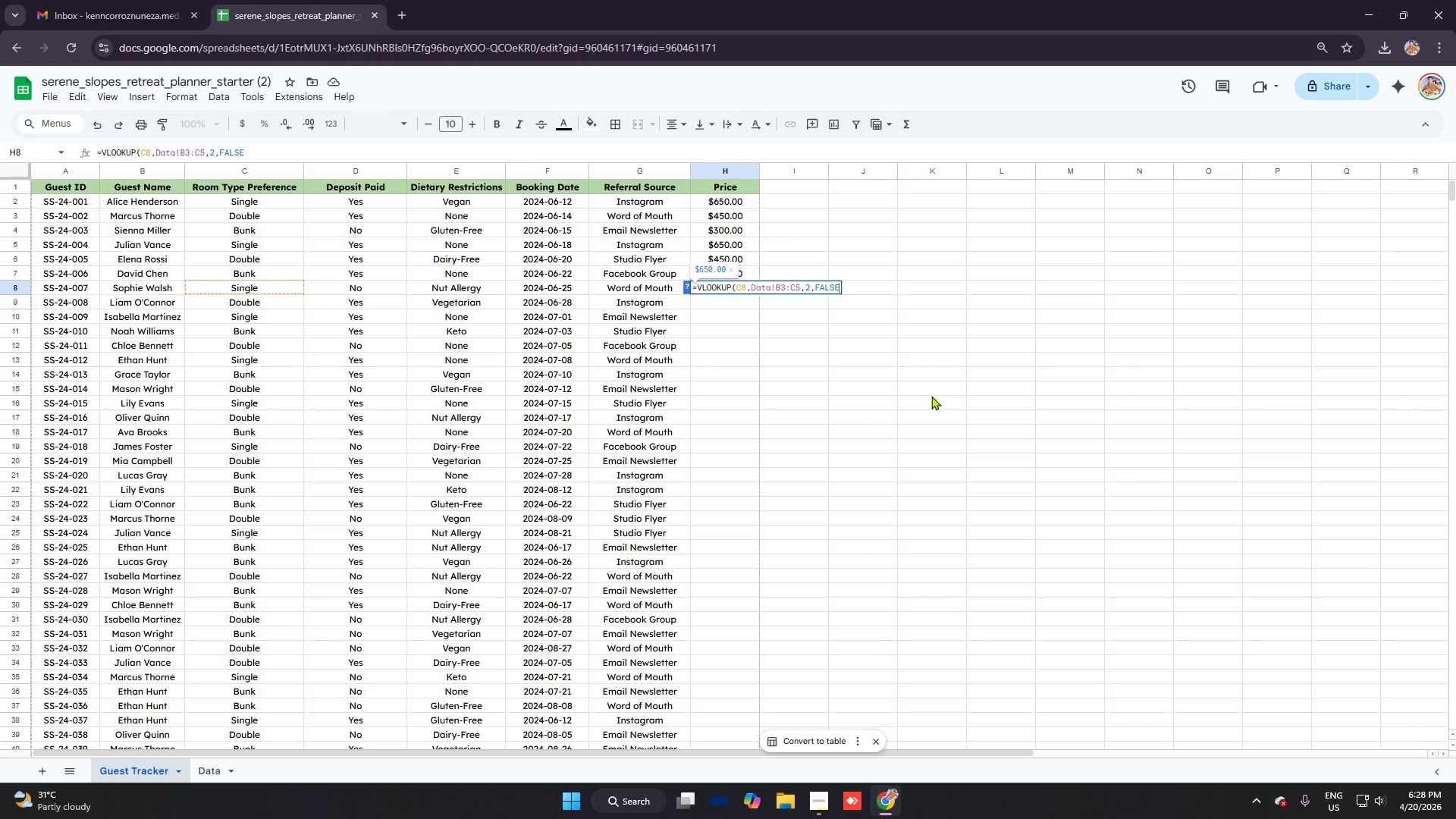 
key(Enter)
 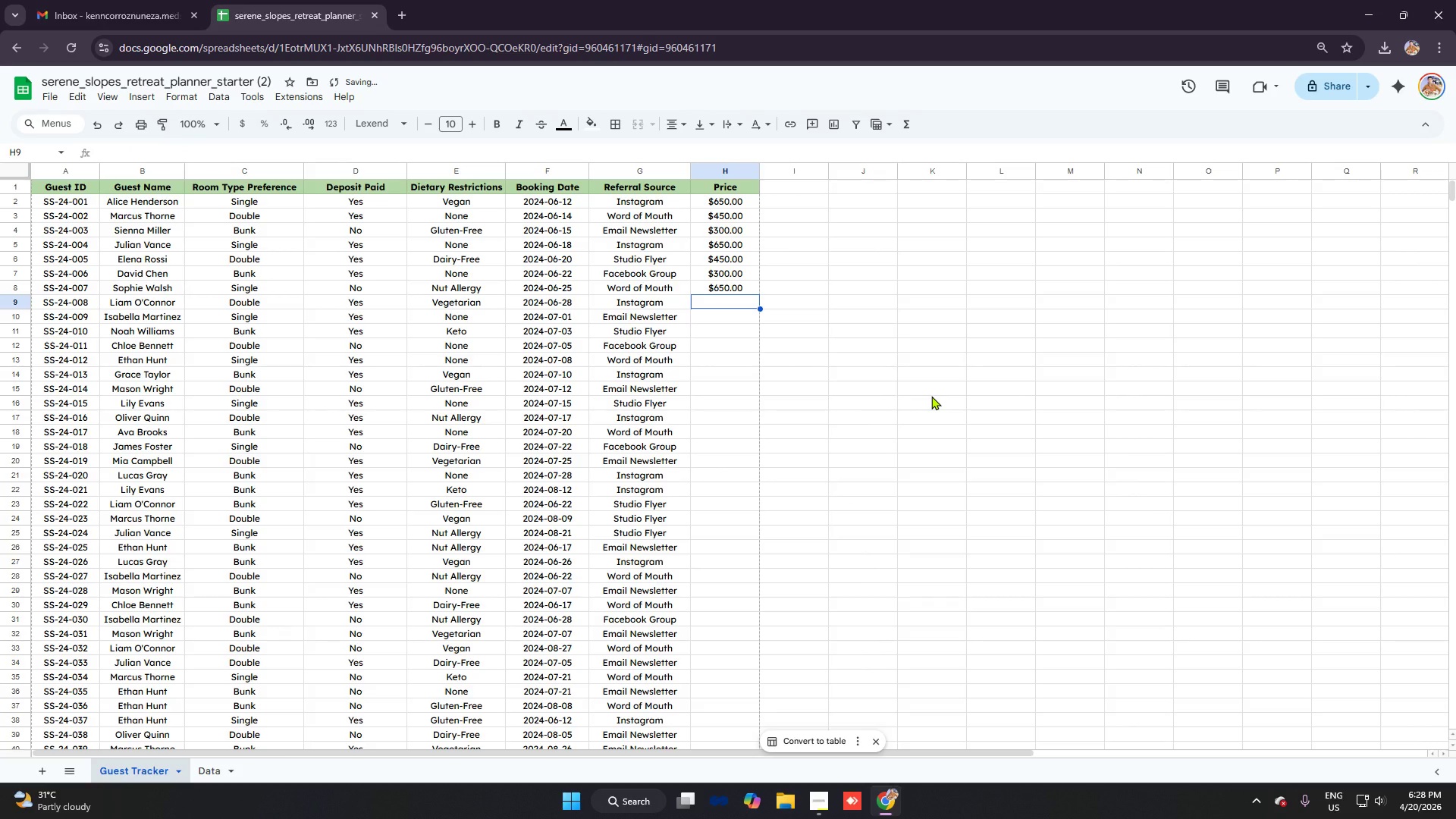 
type(=VLOO)
key(Tab)
type(C9)
 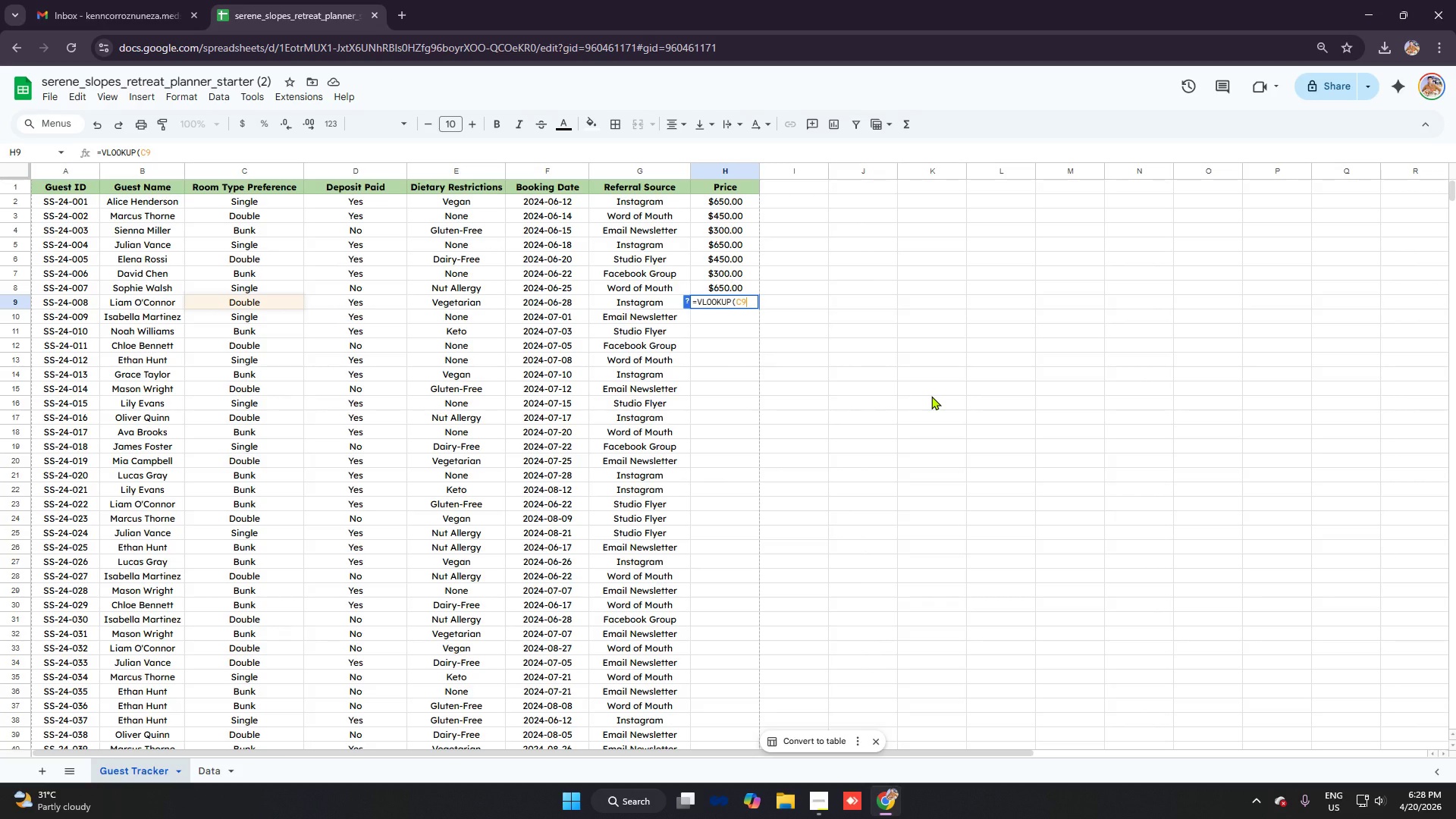 
key(Control+V)
 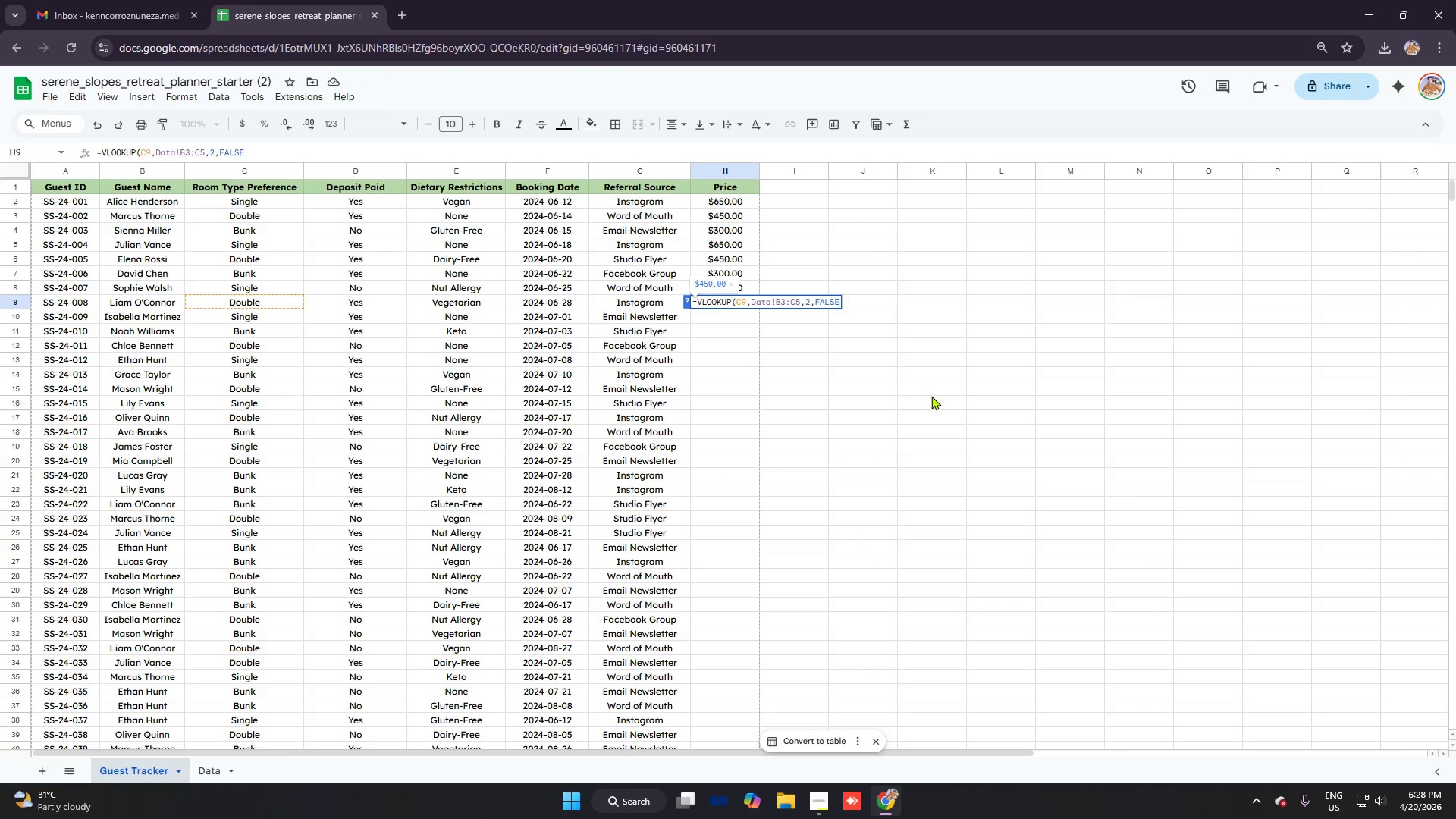 
key(Enter)
 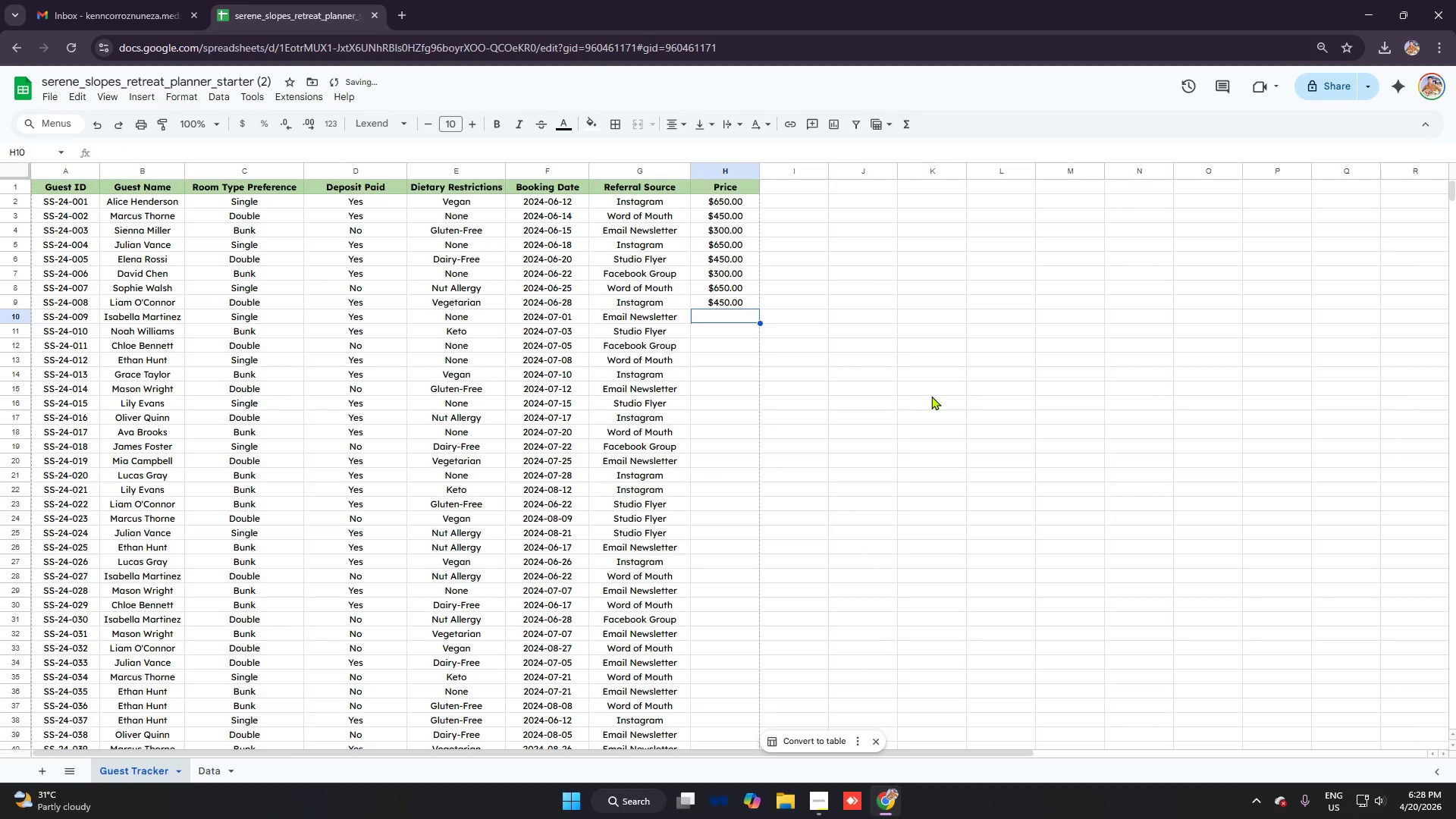 
type(=VLOOK)
key(Tab)
type(C10)
 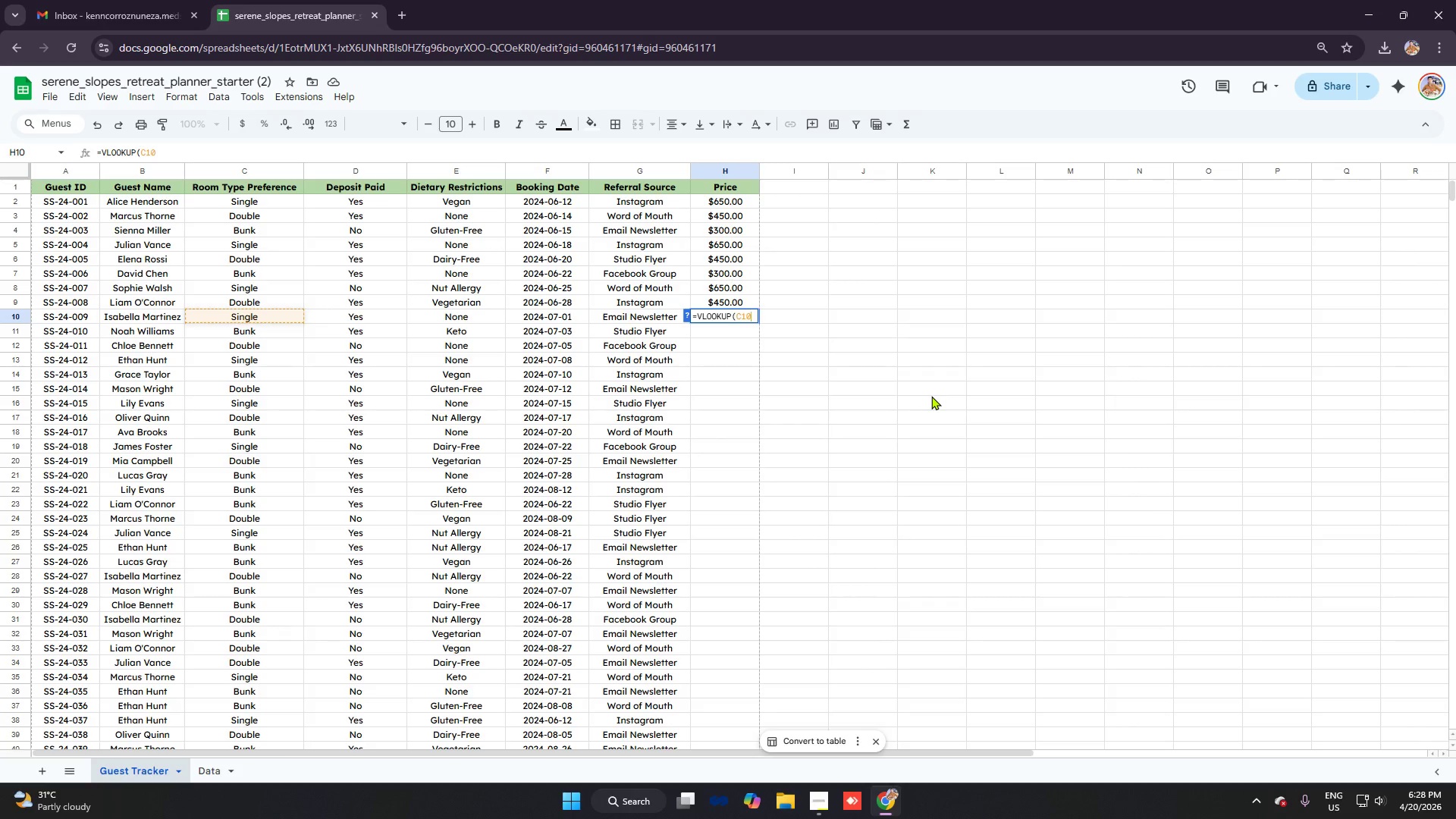 
key(Control+ControlLeft)
 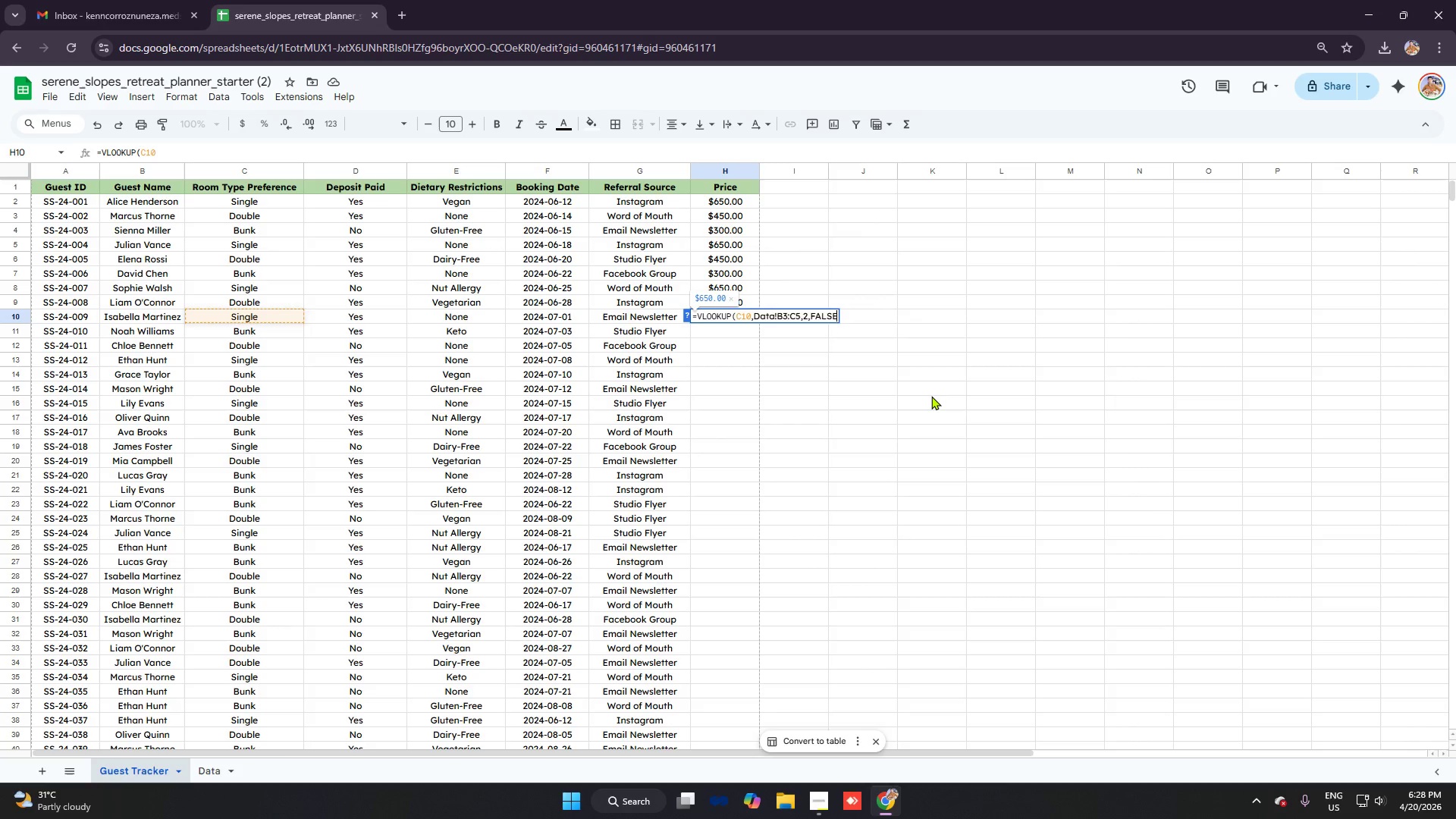 
key(Control+V)
 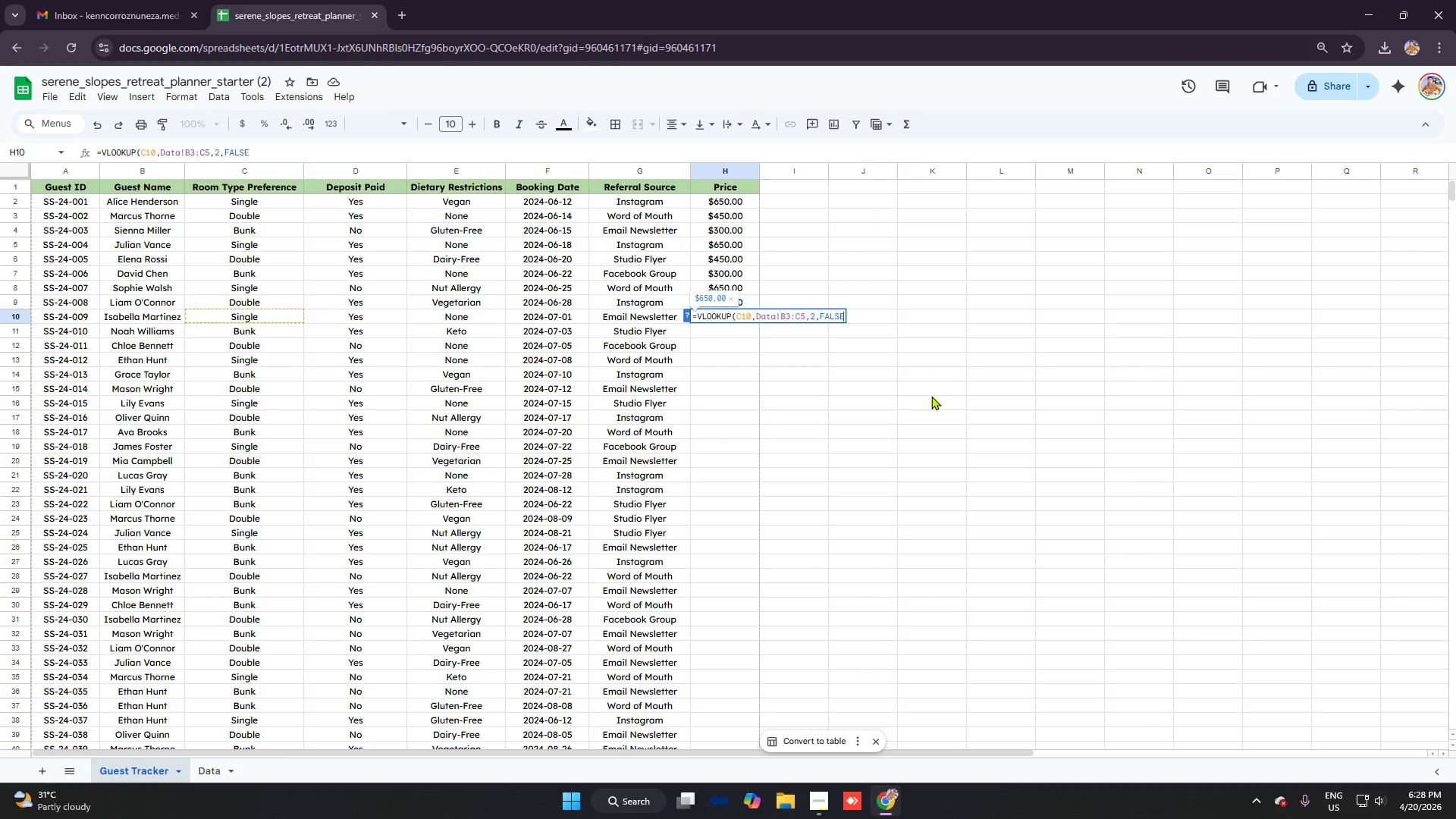 
key(Enter)
 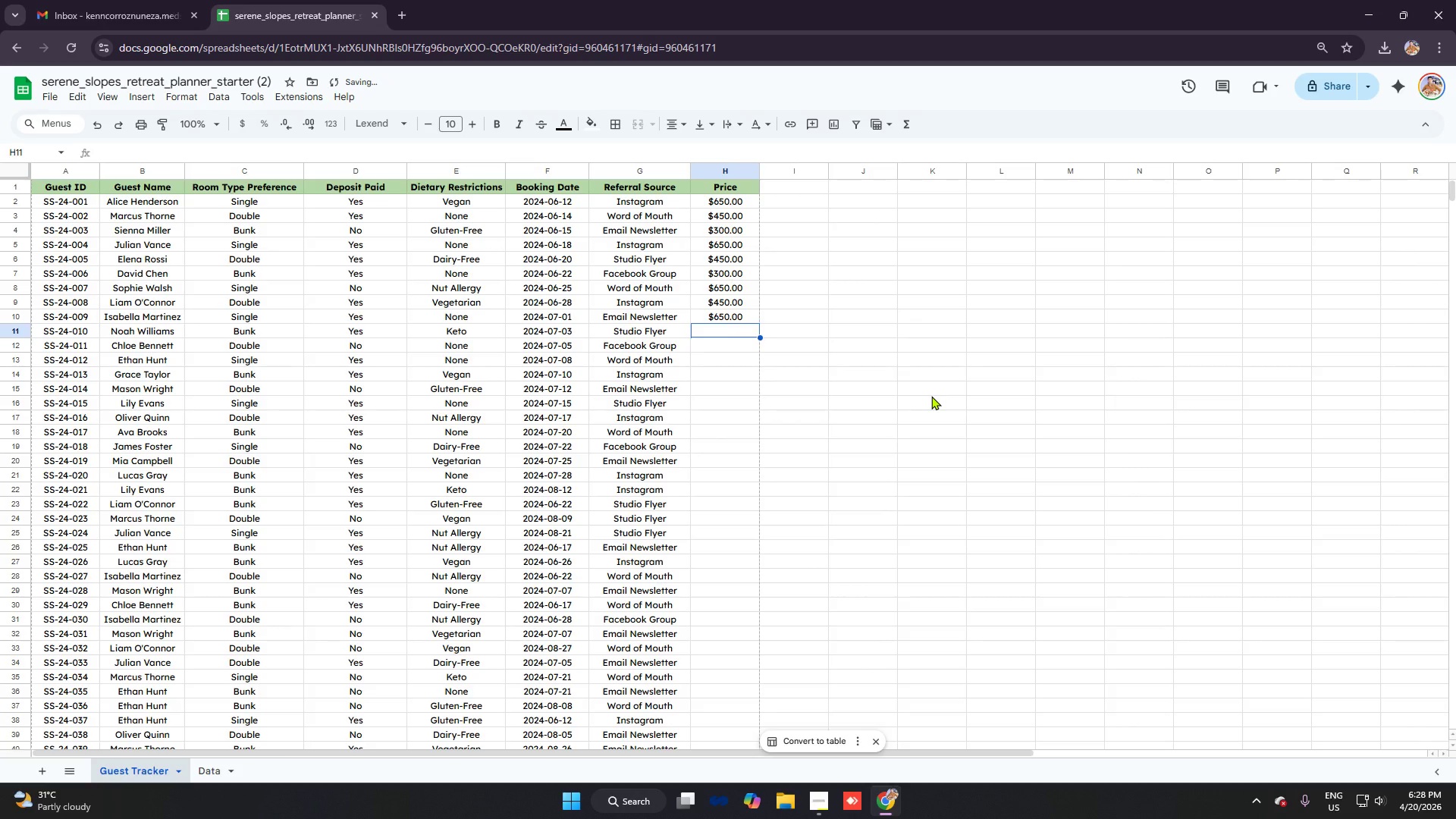 
type(=VLOOK)
key(Tab)
type(C11)
 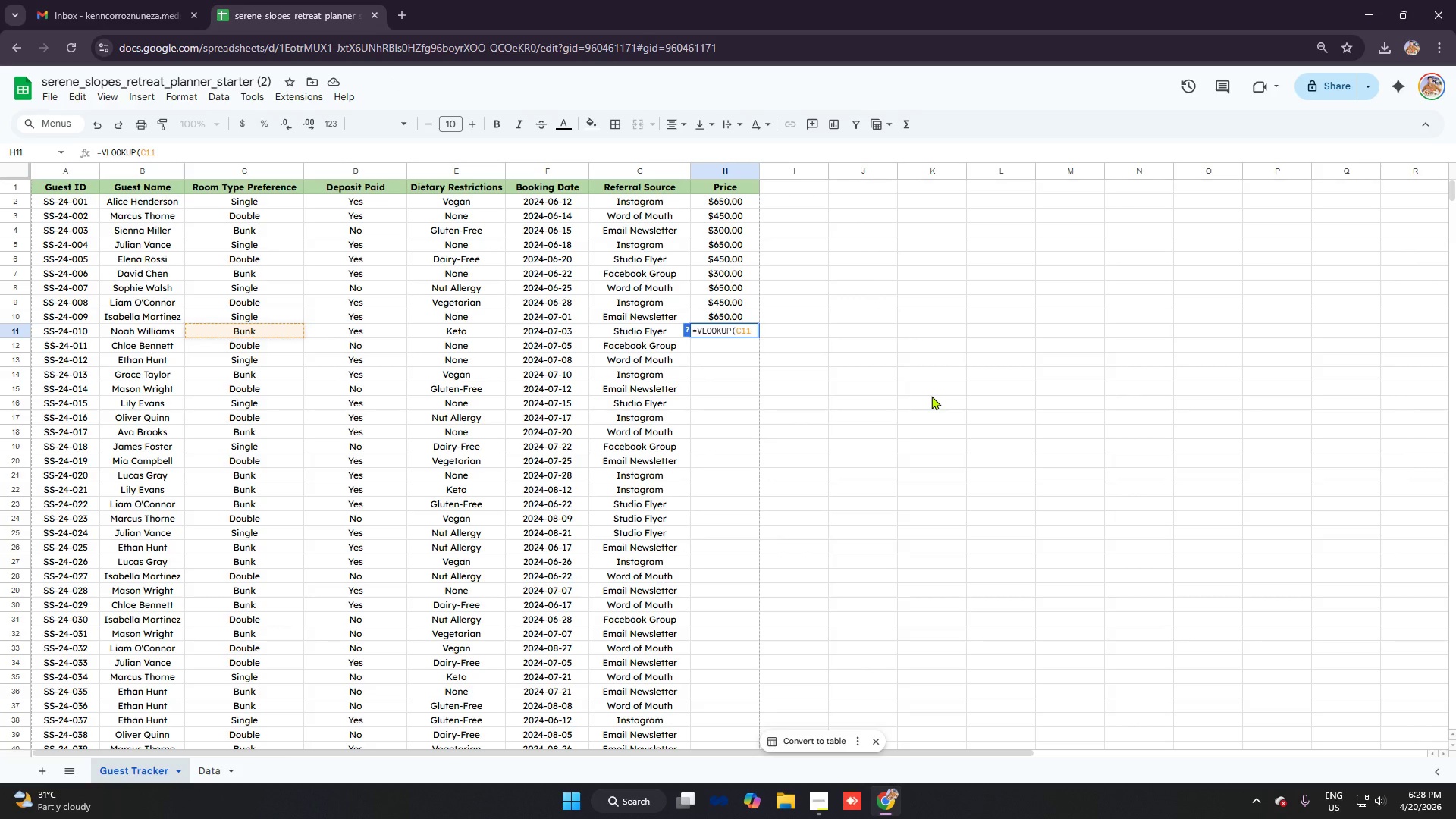 
key(Control+ControlLeft)
 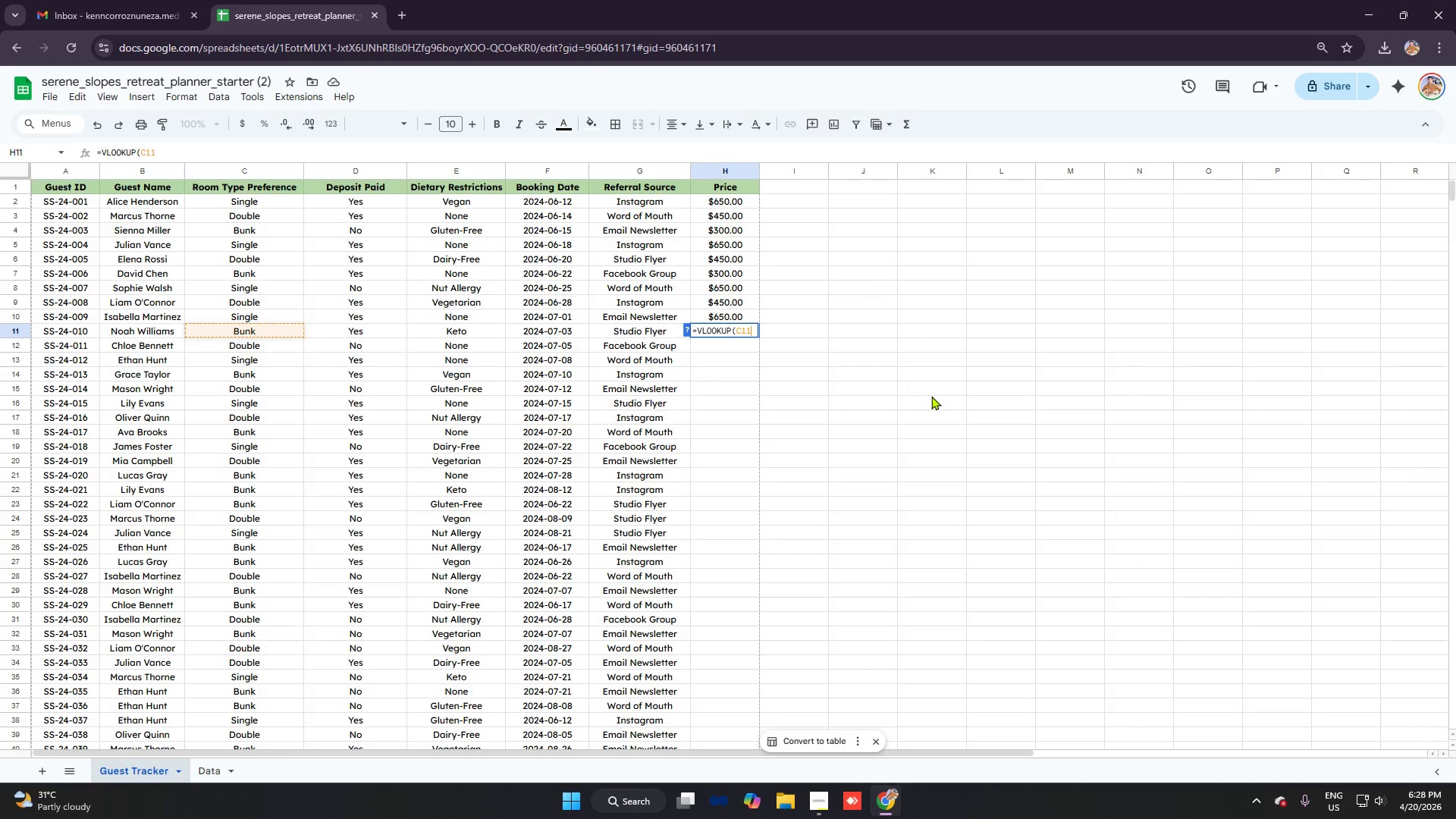 
key(Control+ControlLeft)
 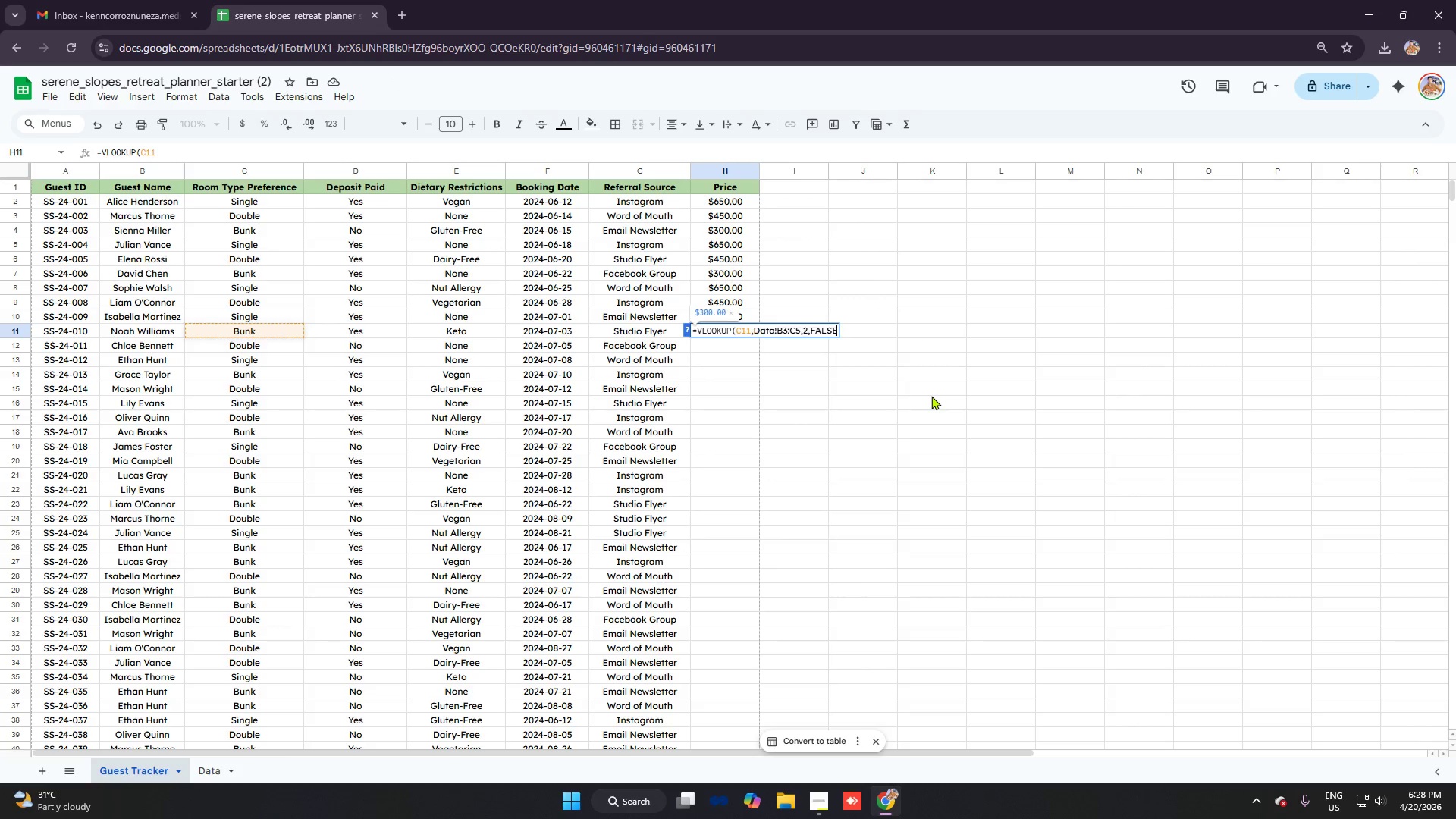 
key(Control+V)
 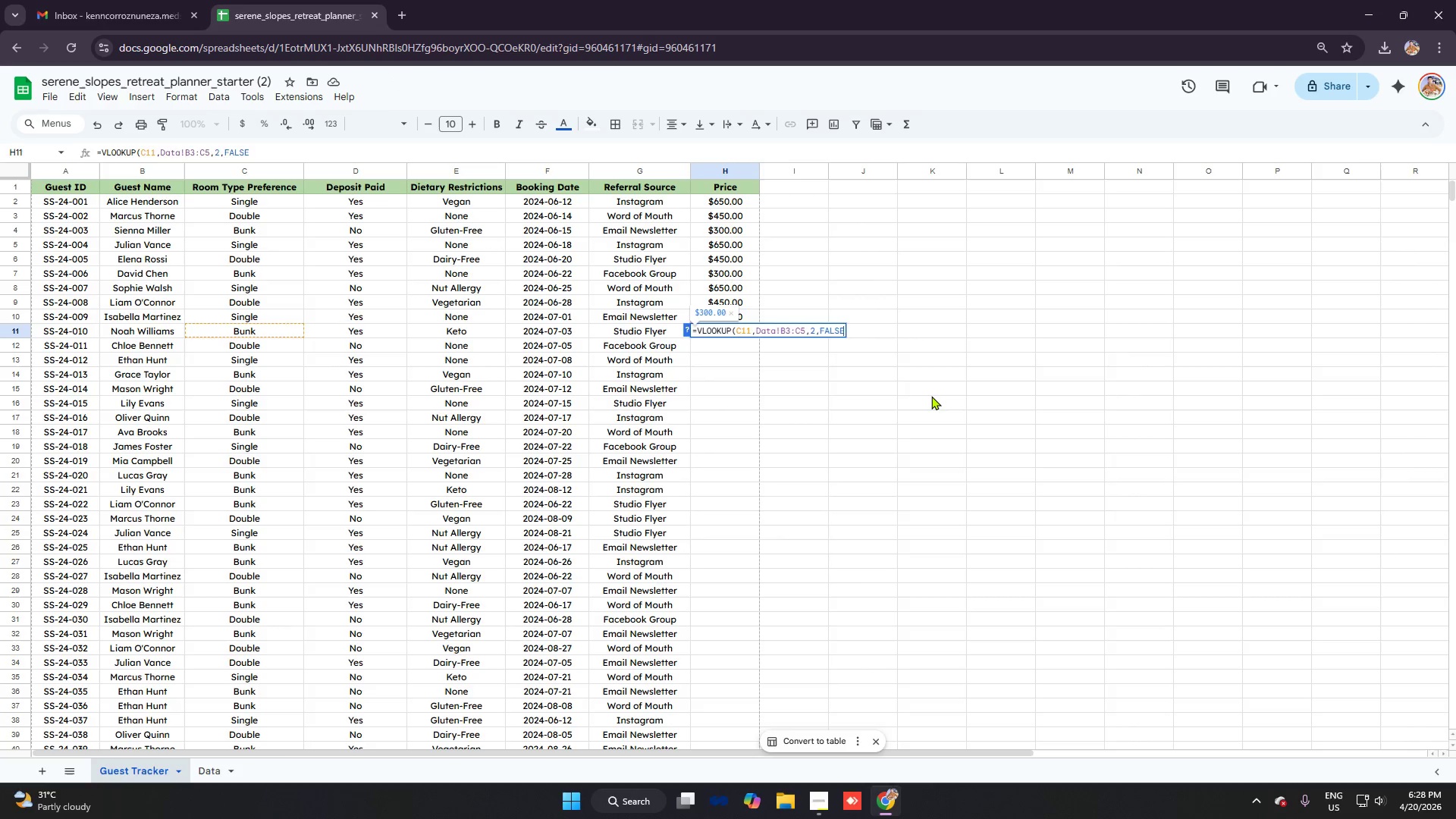 
key(Enter)
 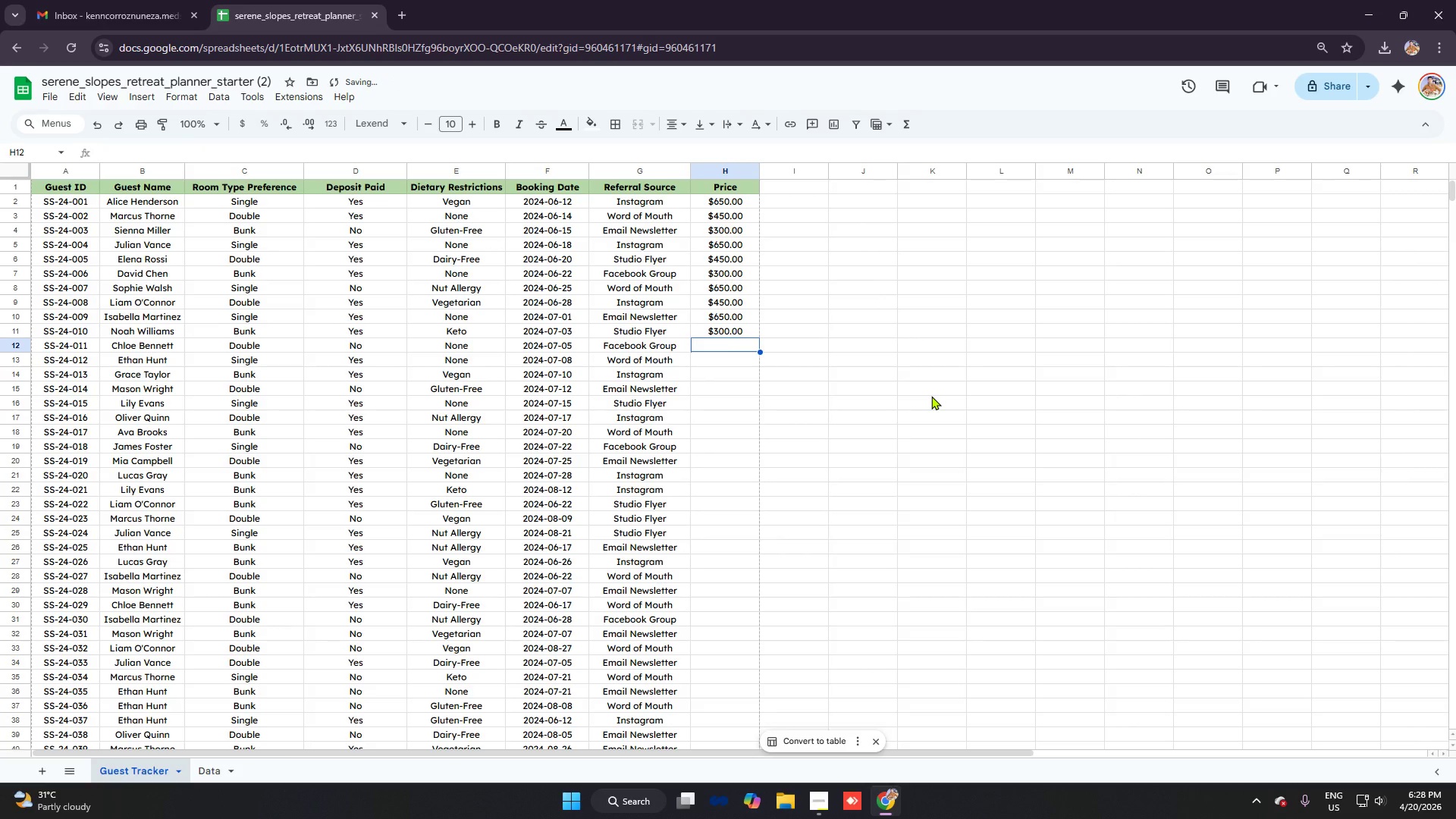 
type(=VLOOK)
key(Tab)
type(C12)
 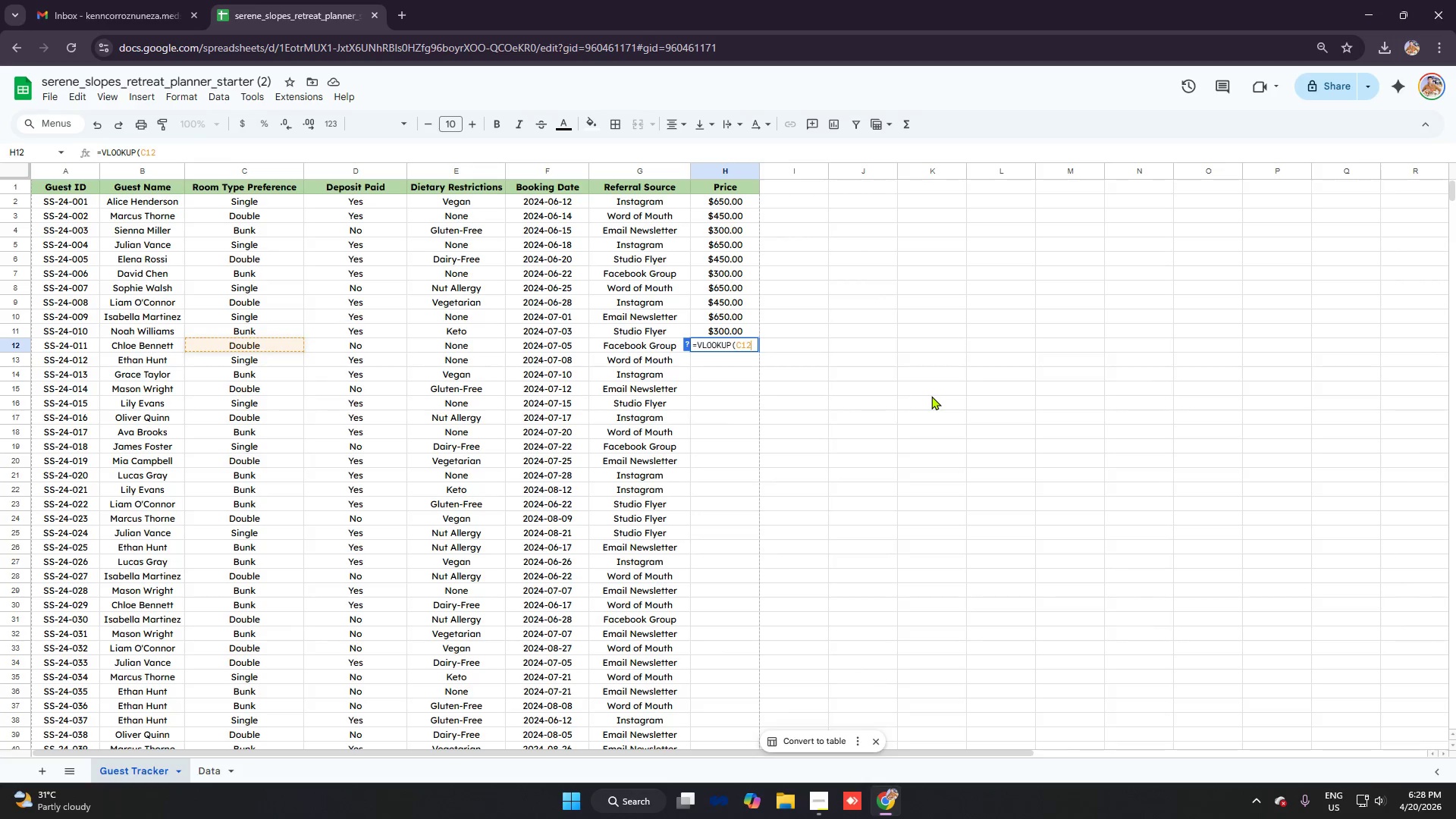 
key(Control+ControlLeft)
 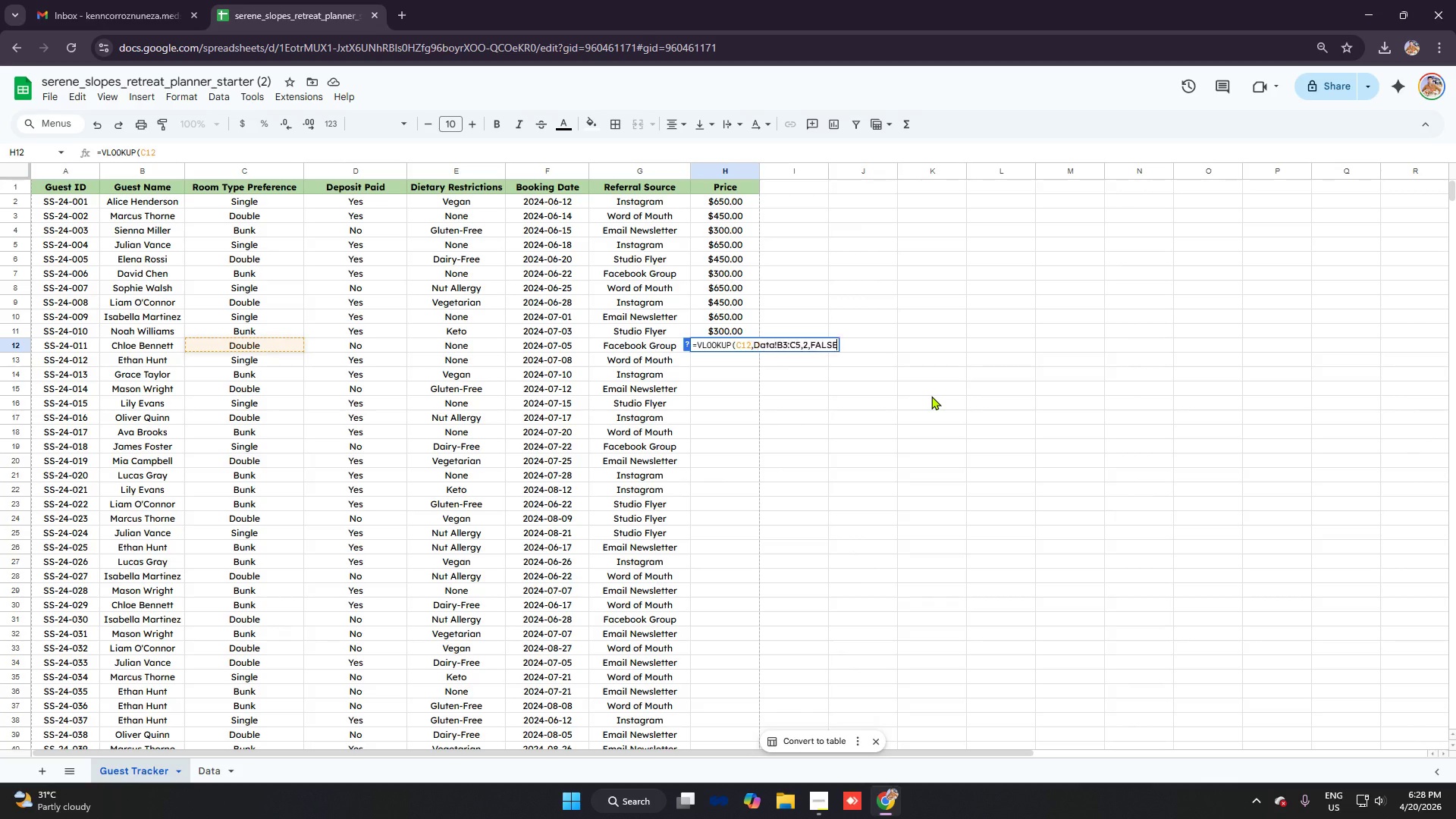 
key(Control+V)
 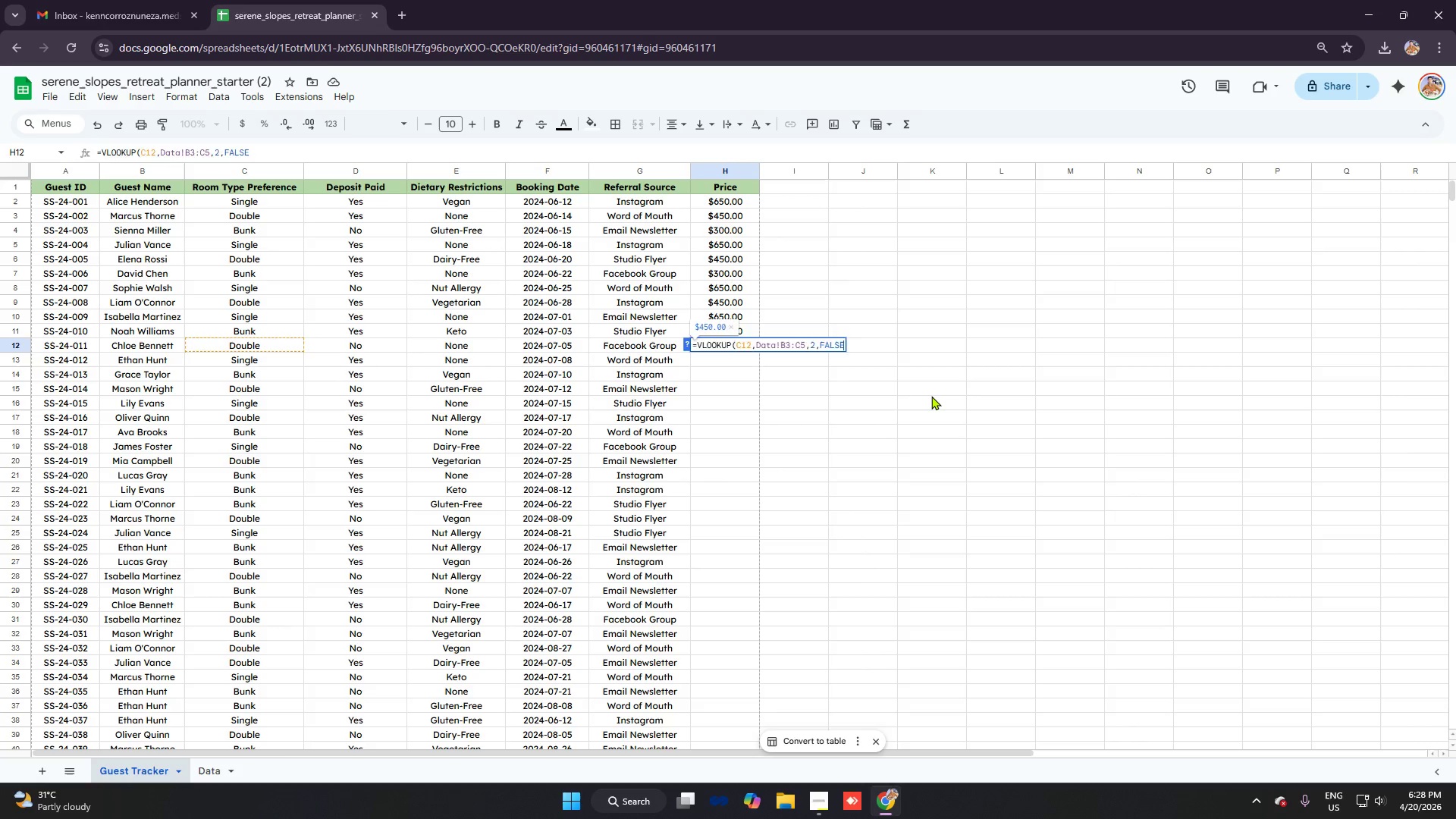 
key(Enter)
 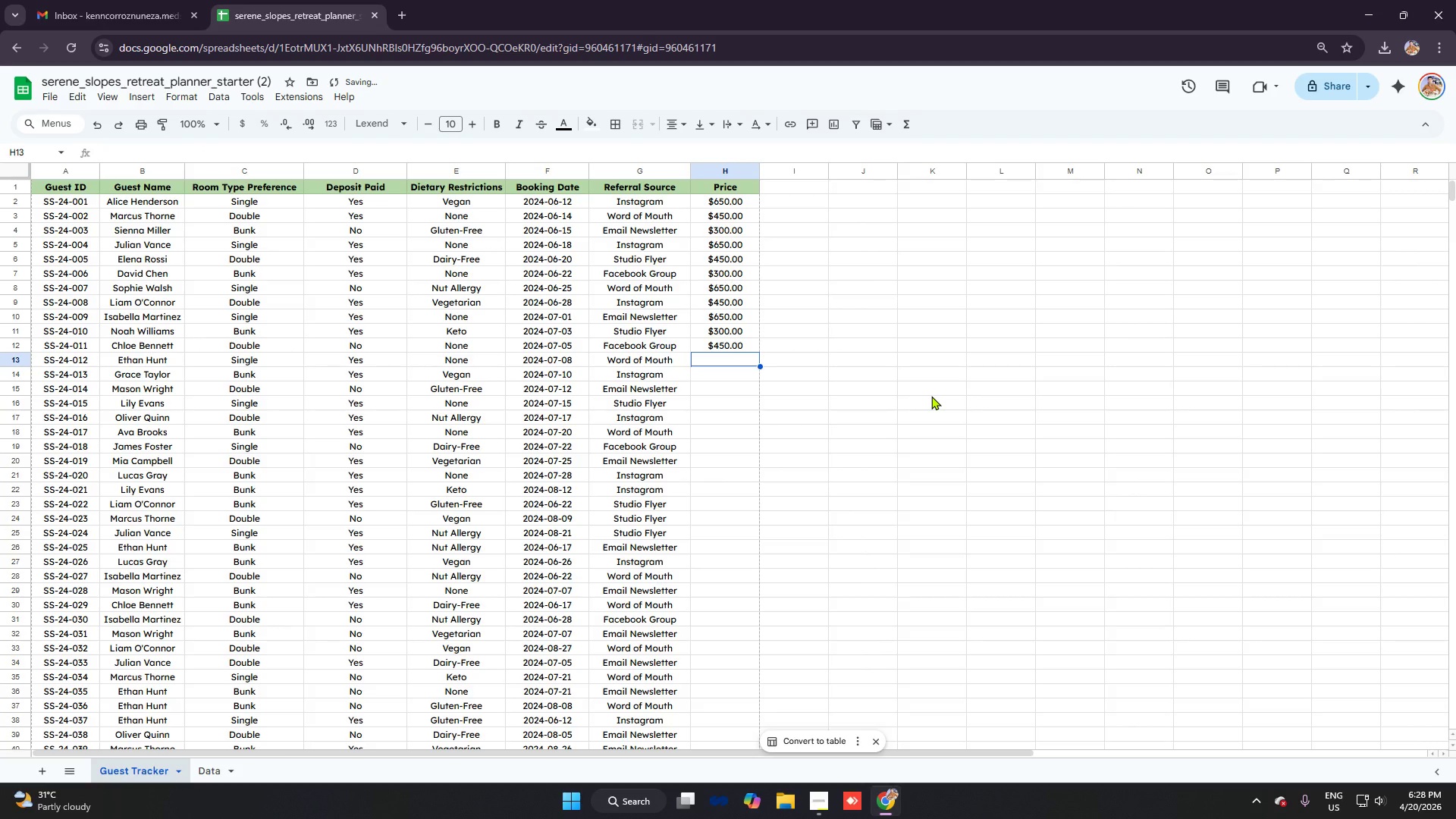 
key(Equal)
 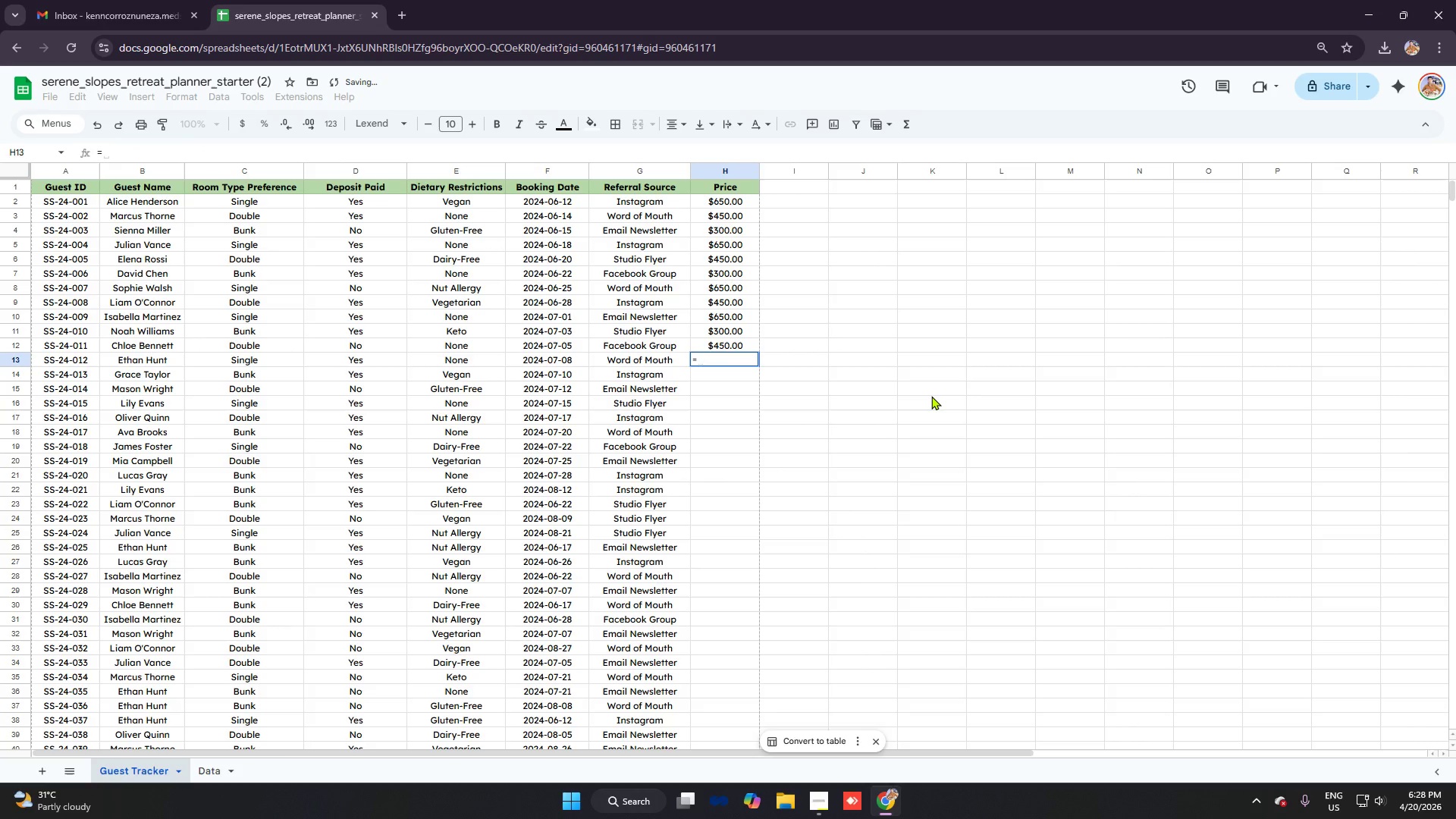 
key(V)
 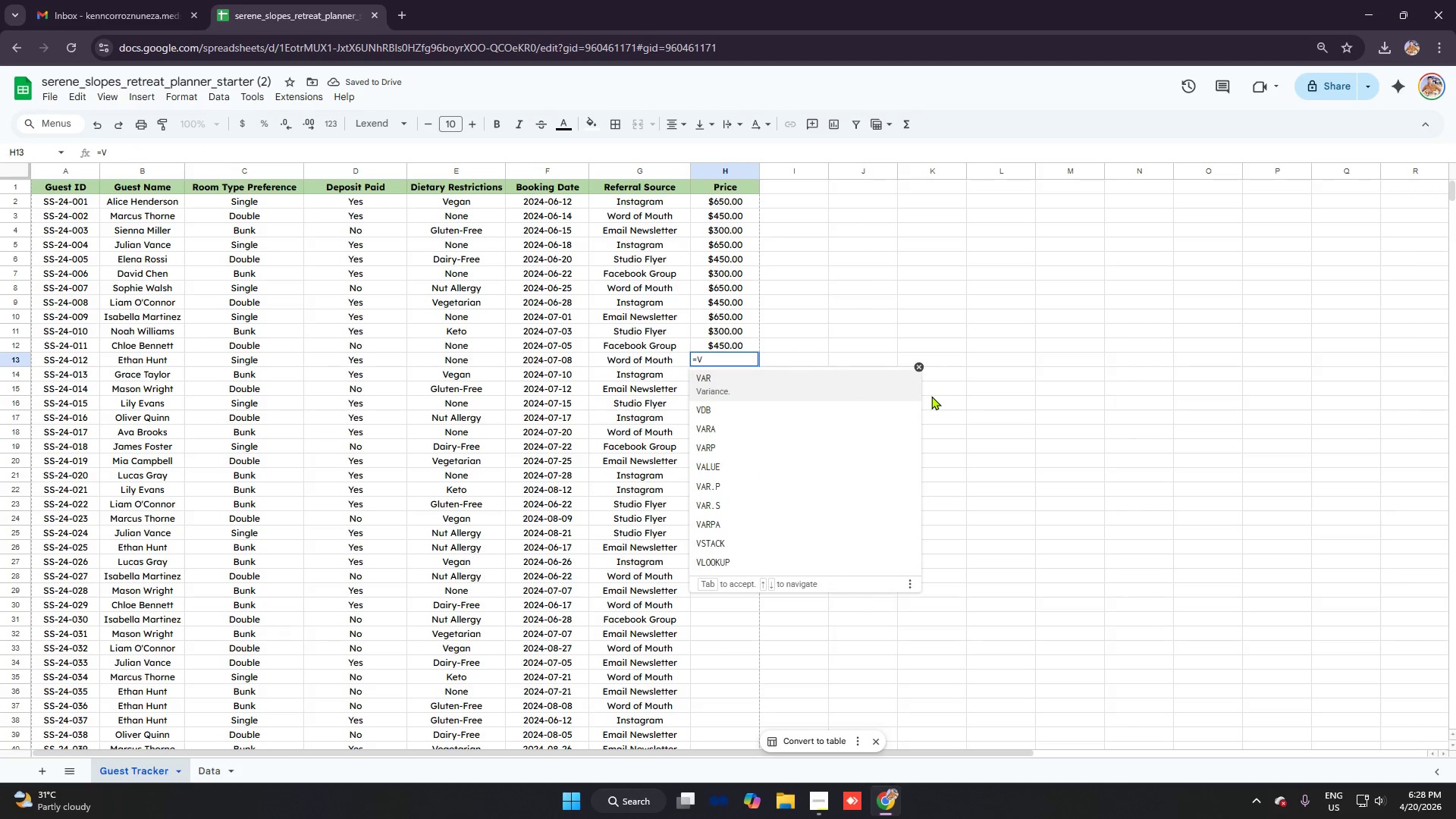 
type(LOO)
key(Tab)
type(C13)
 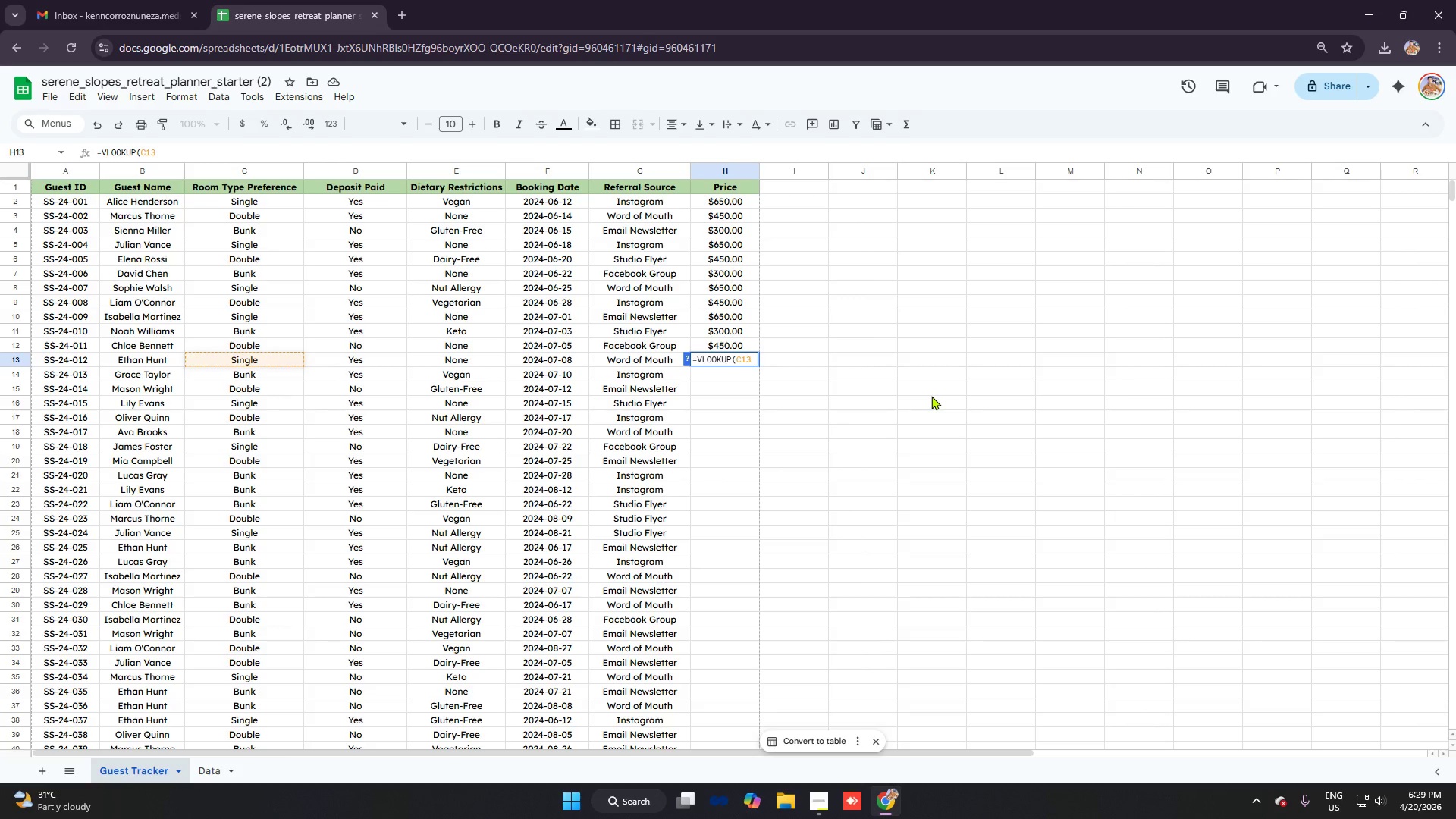 
key(Control+ControlLeft)
 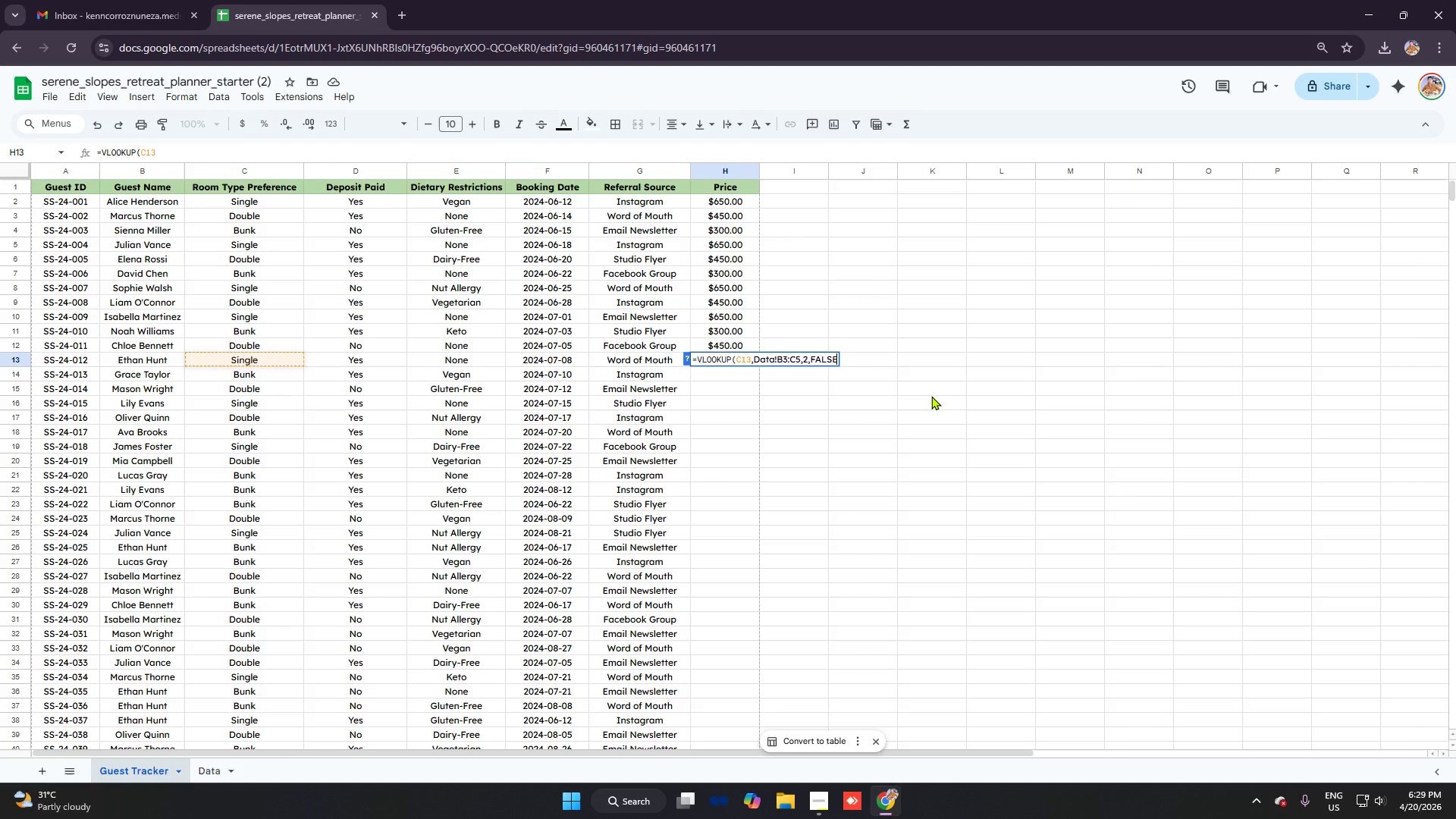 
key(Control+V)
 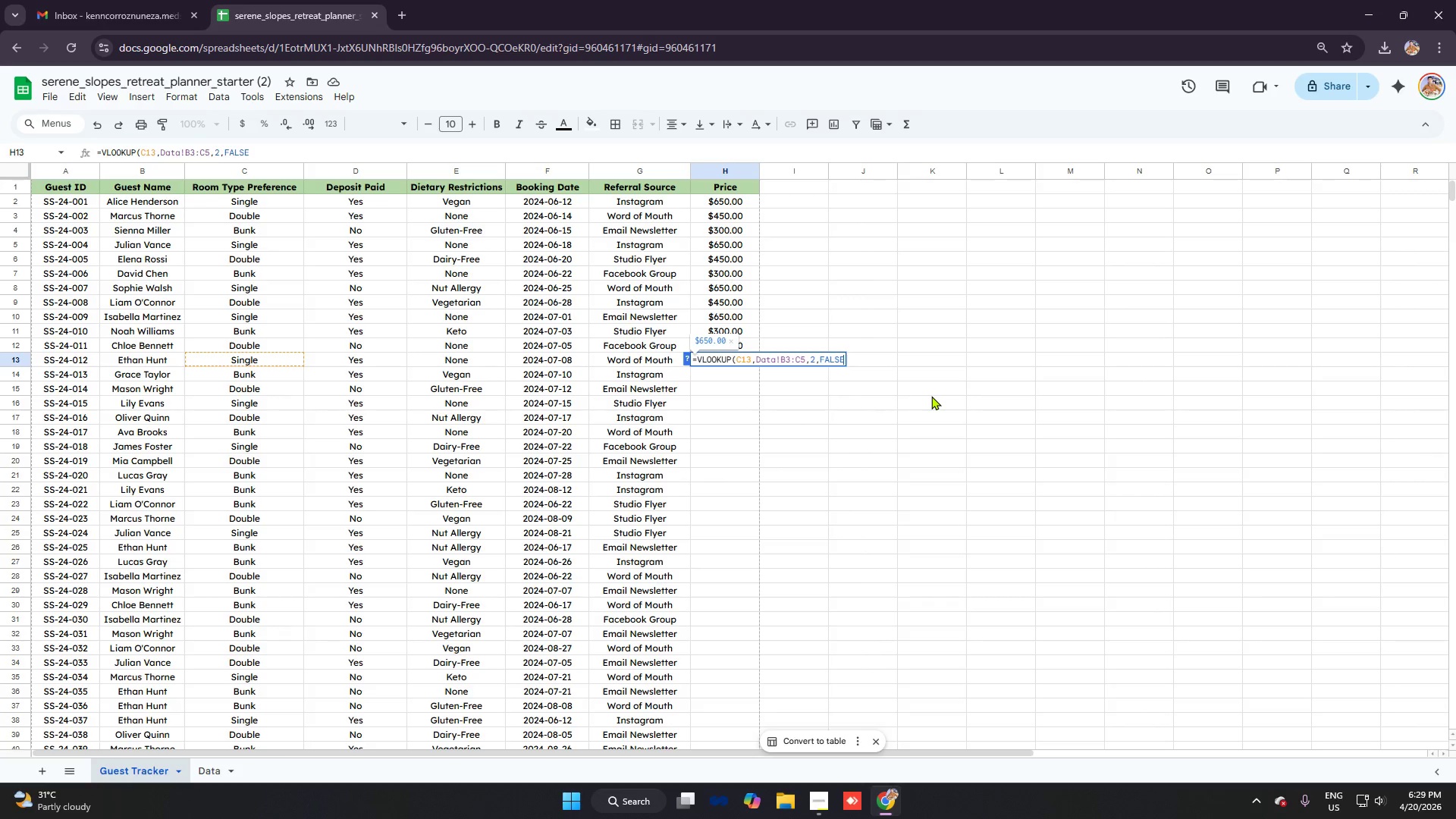 
key(Enter)
 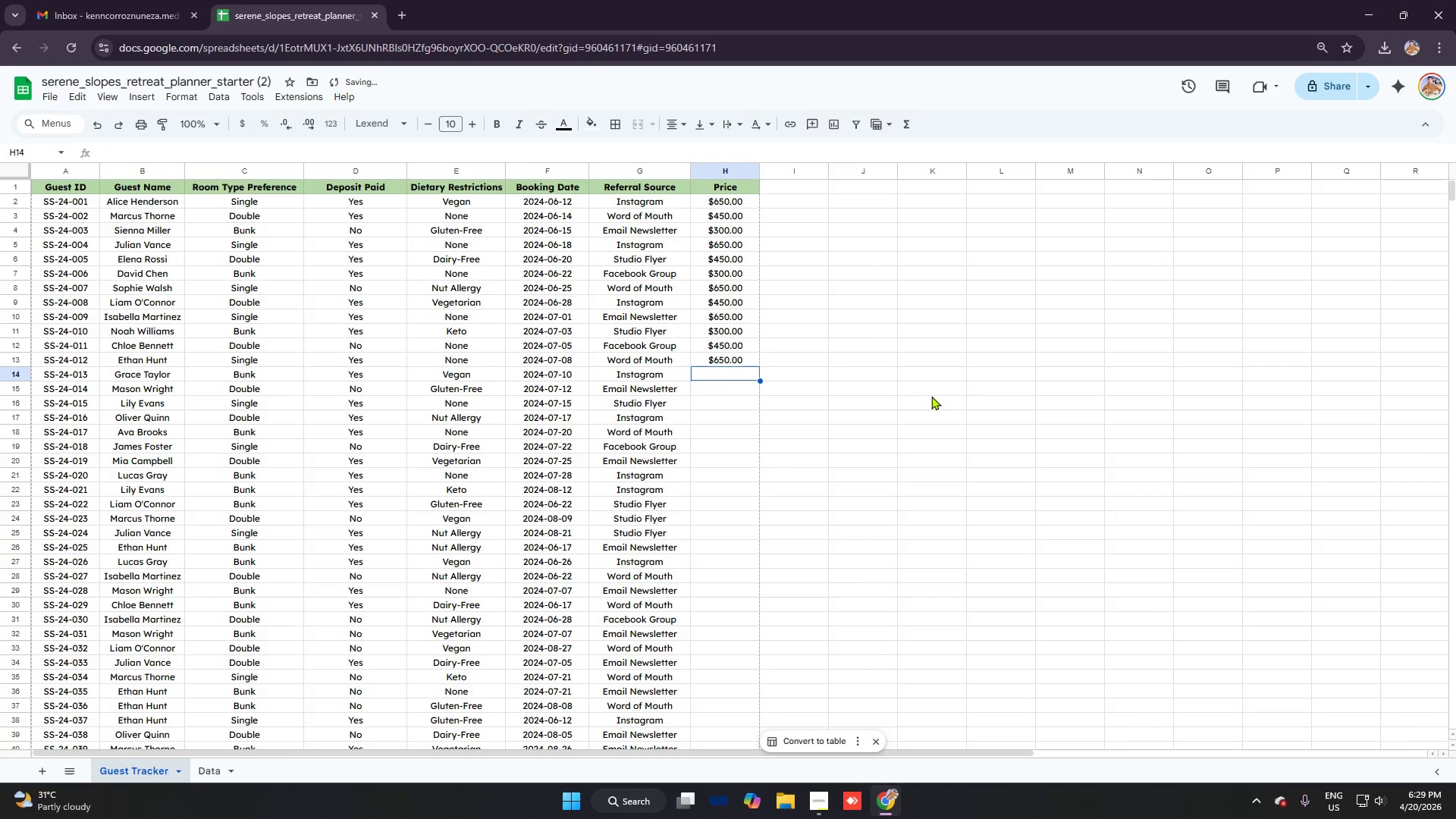 
key(Equal)
 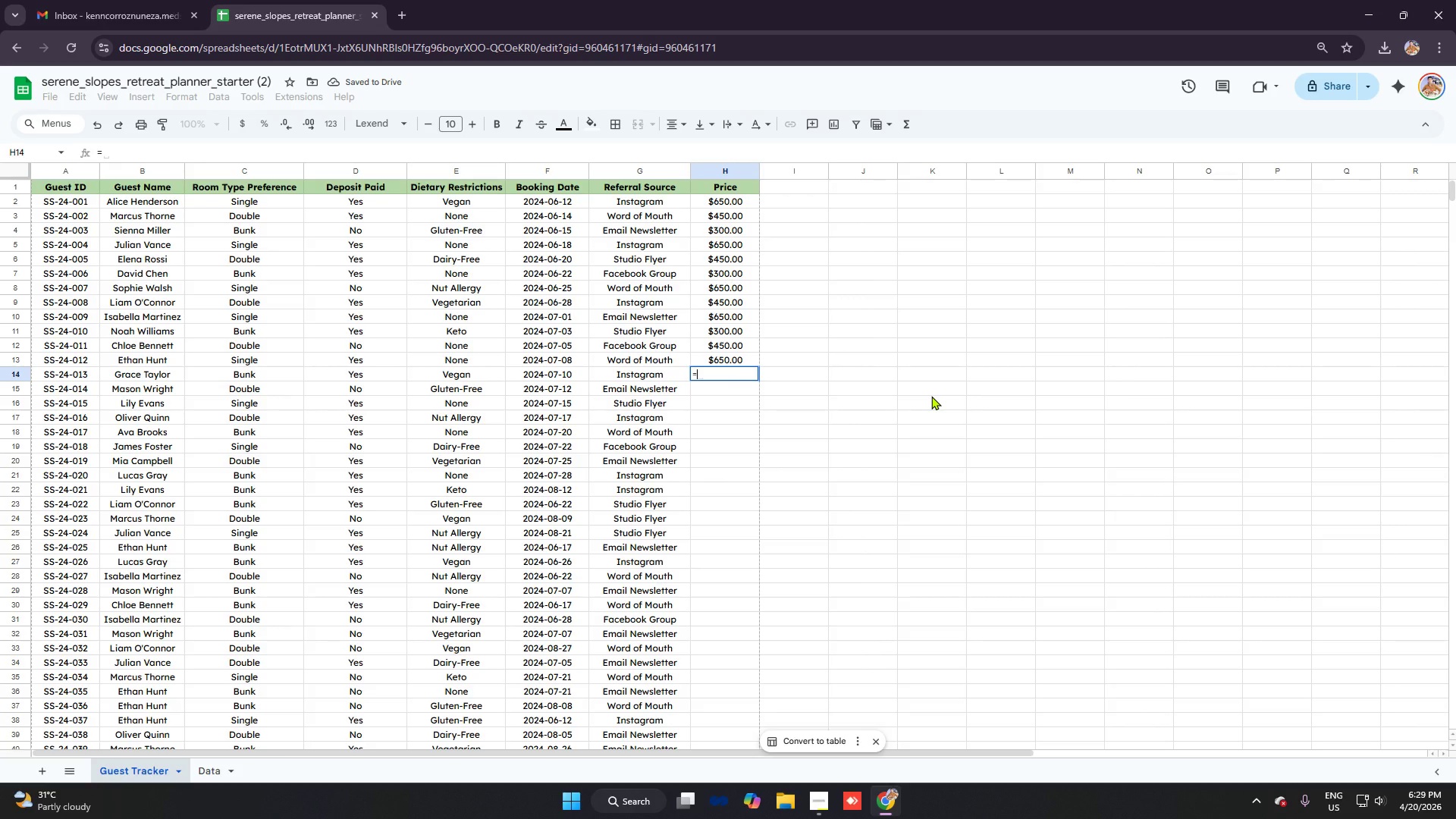 
type(VLOOK)
key(Tab)
type(C14)
 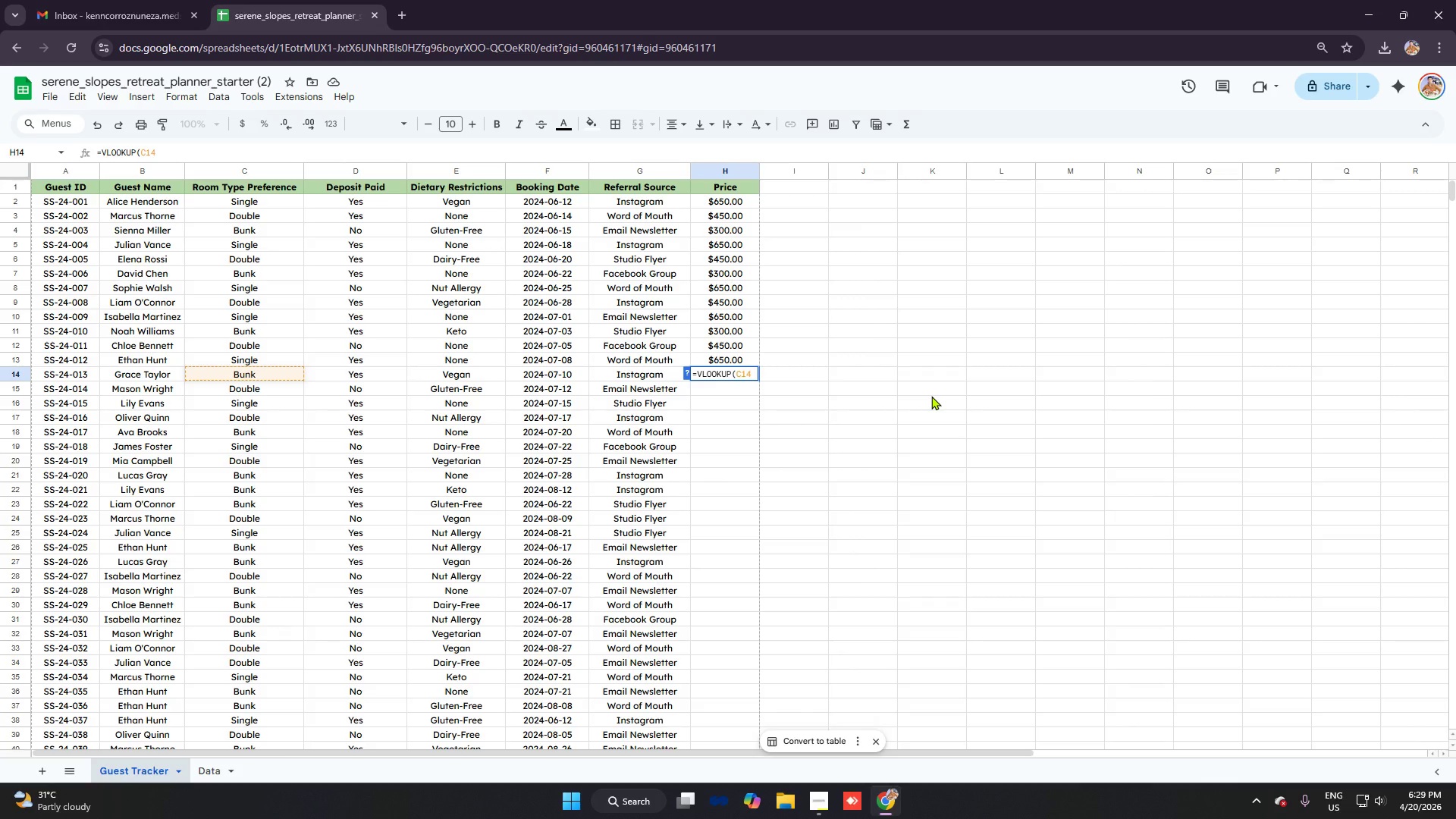 
key(Enter)
 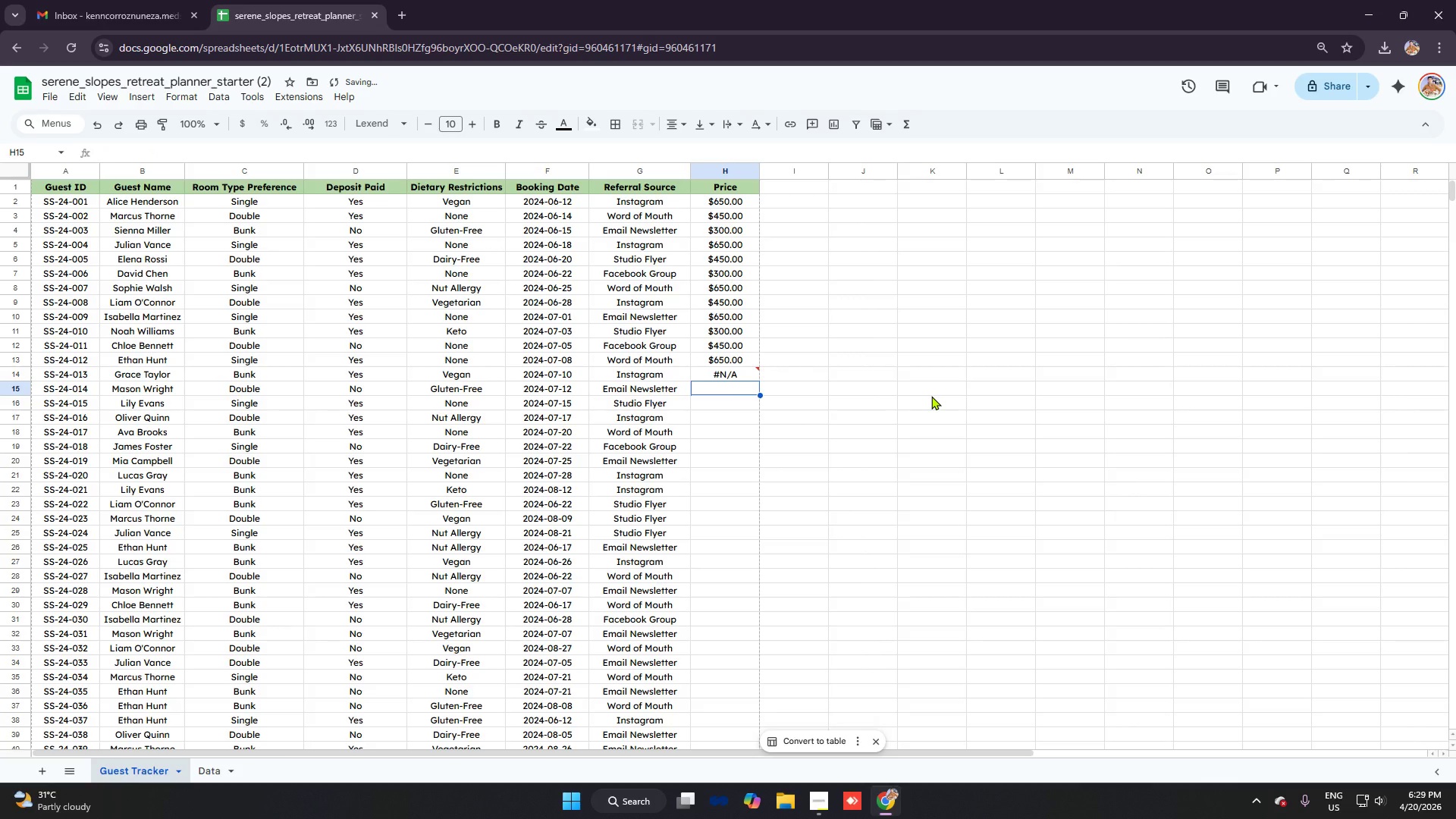 
key(Control+Z)
 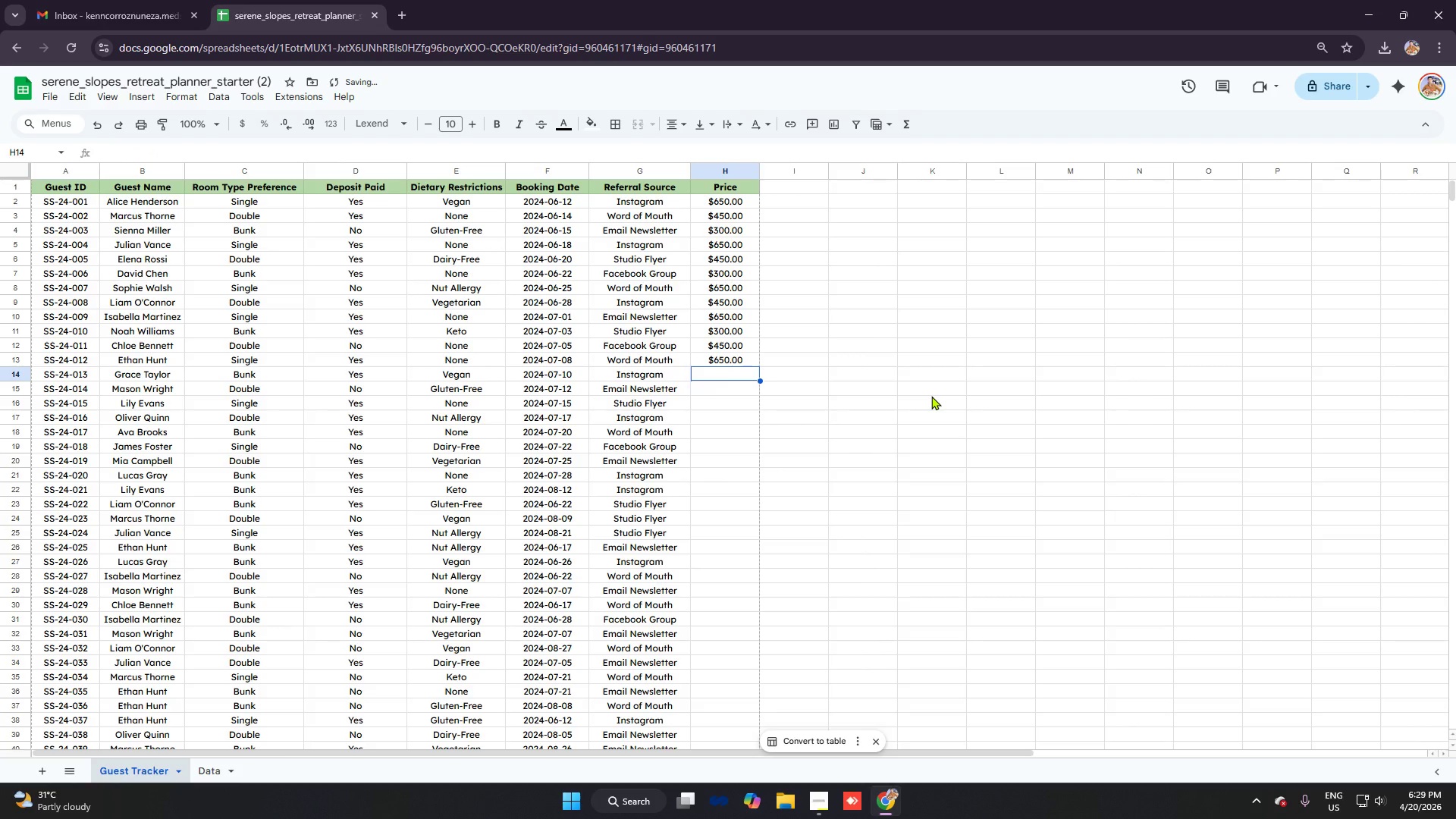 
type(=VLOOQ)
key(Backspace)
key(Tab)
type(C14)
 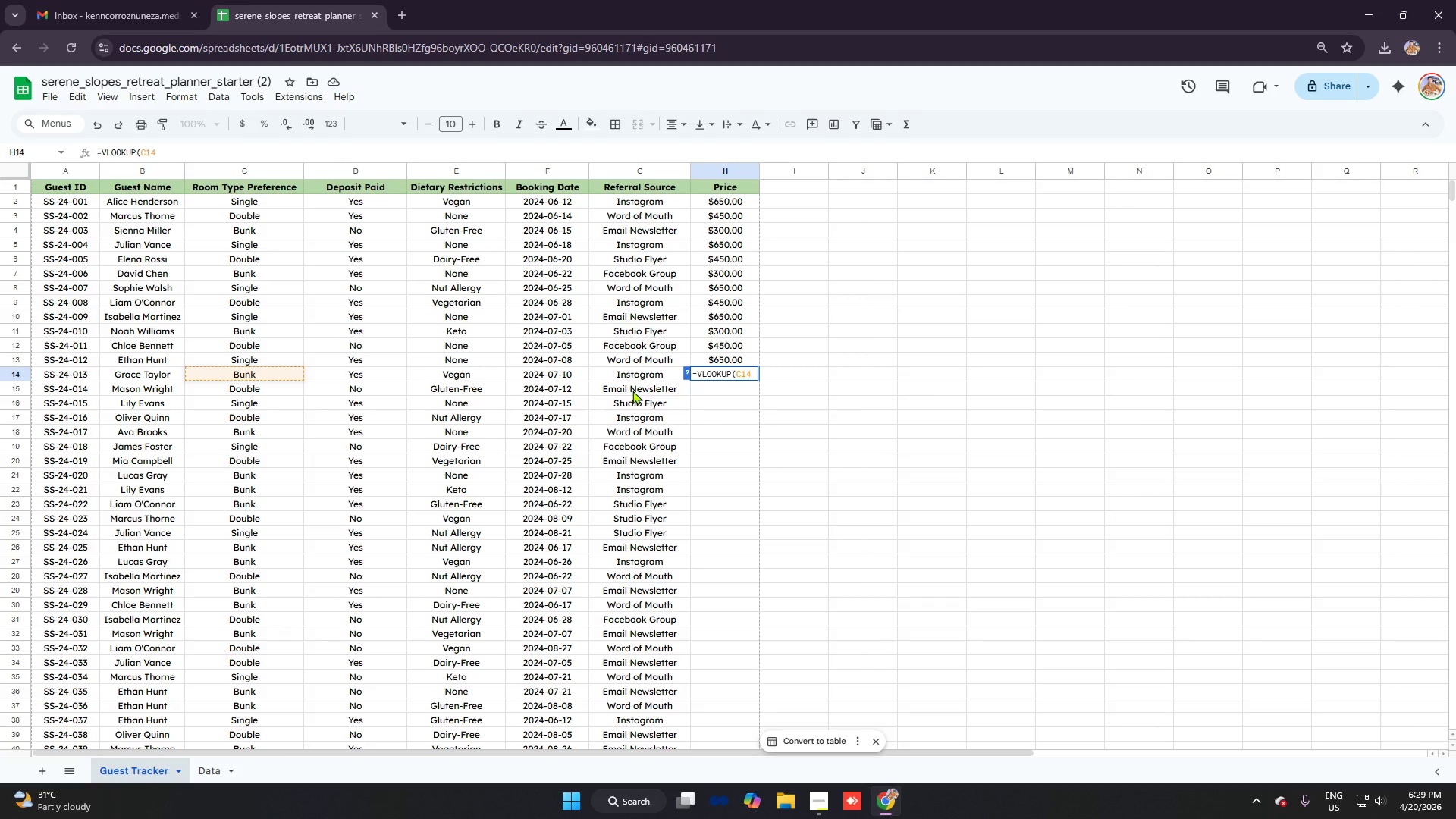 
key(Control+ControlLeft)
 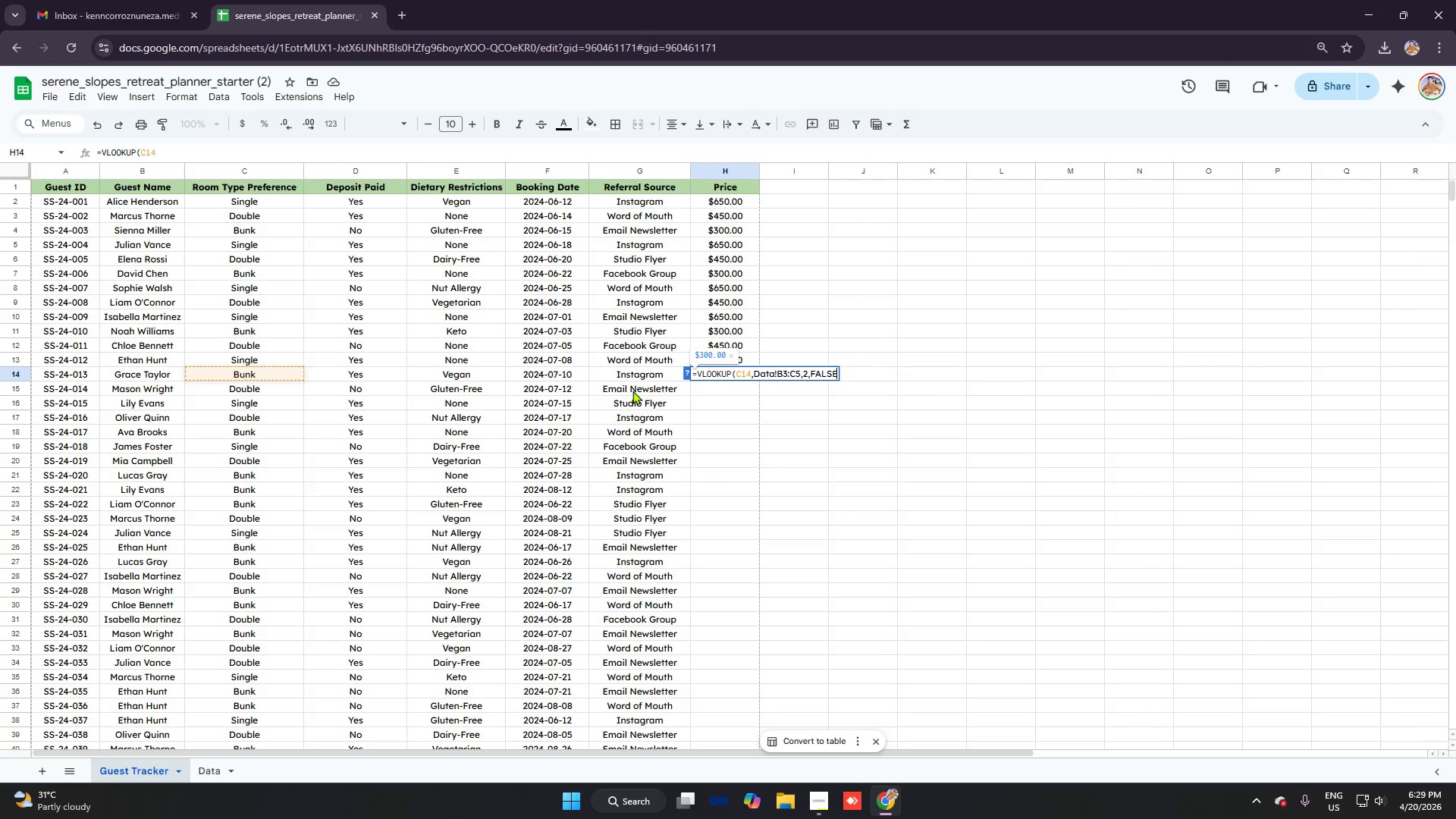 
key(Control+V)
 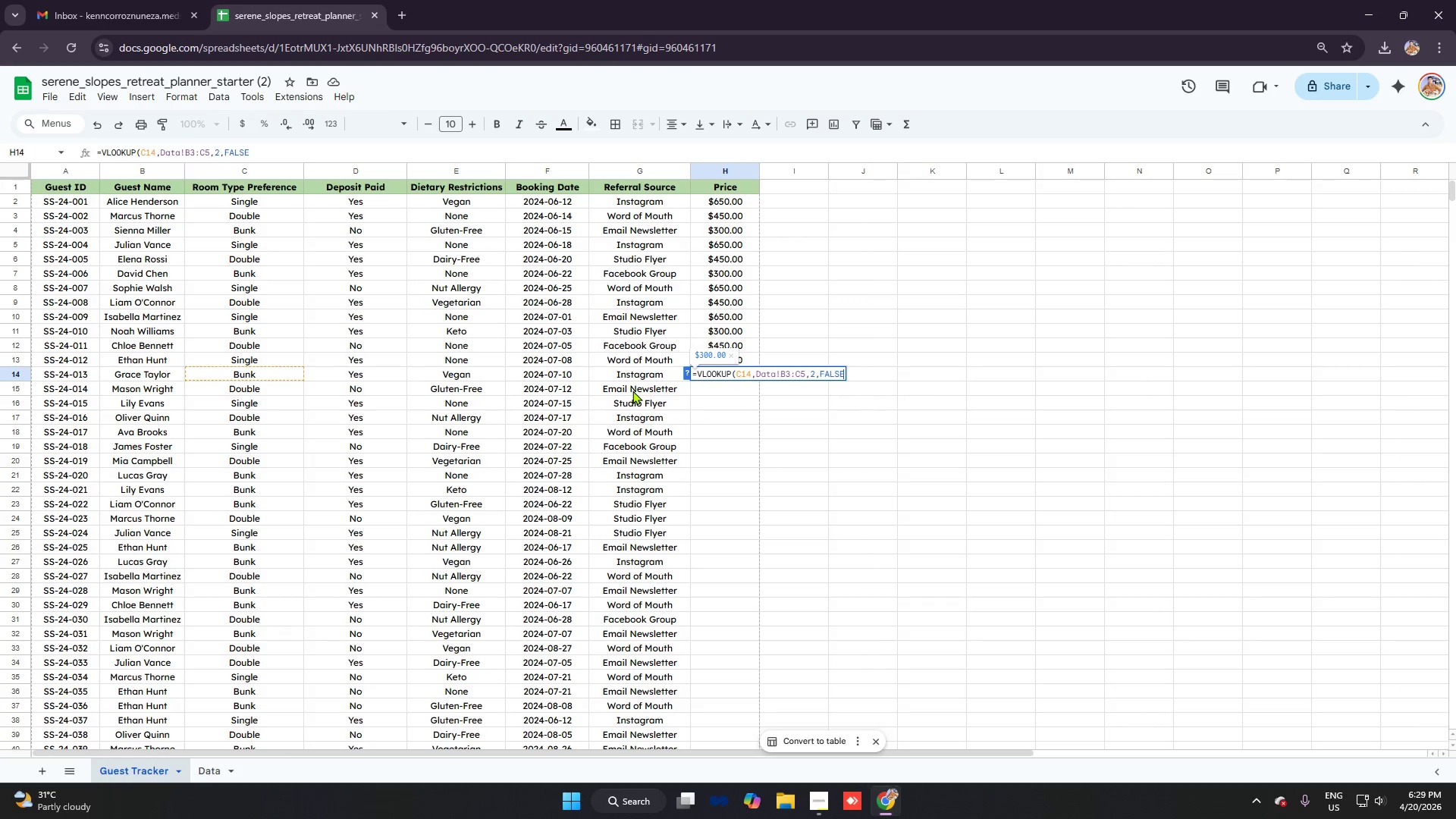 
key(Enter)
 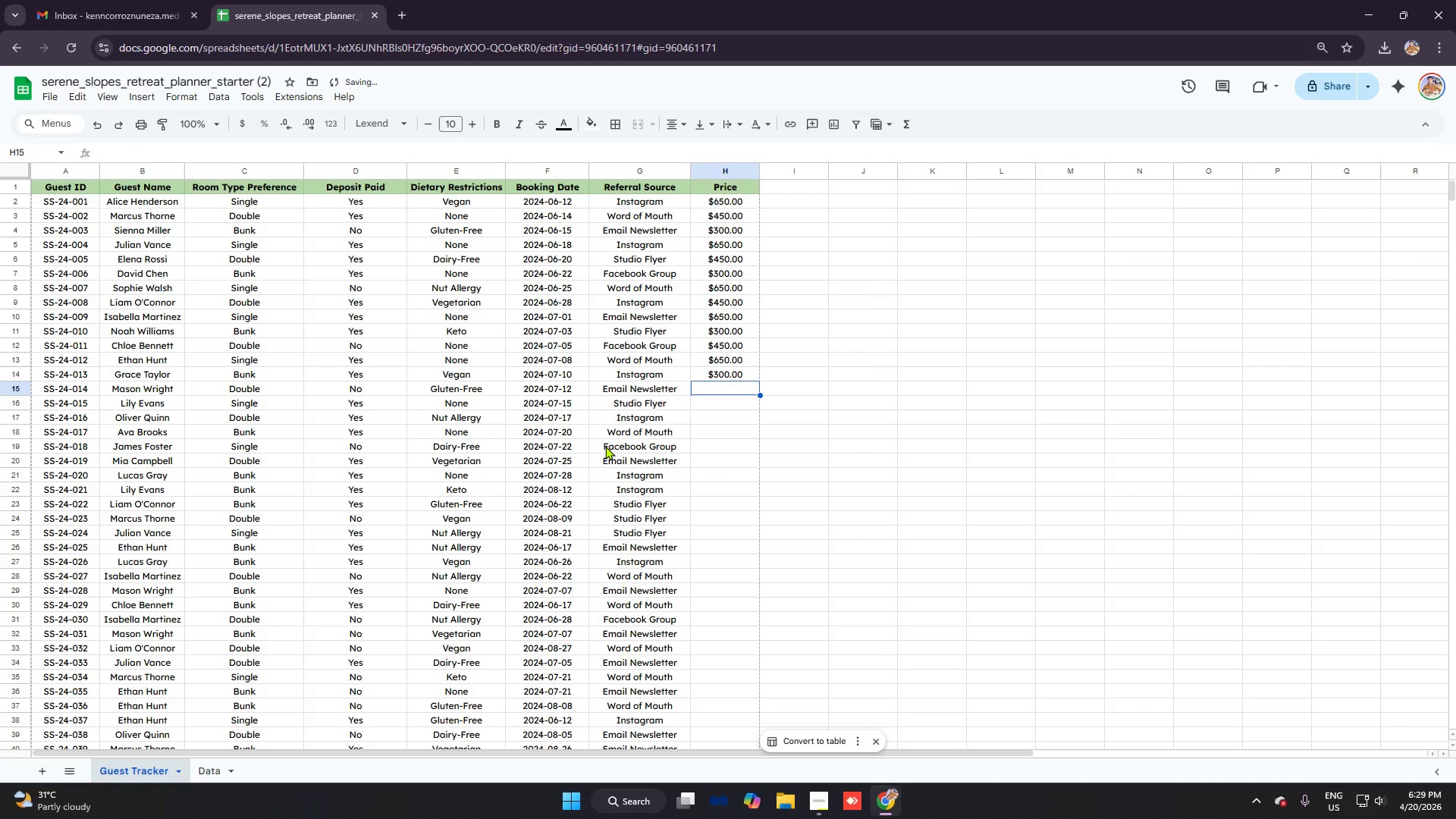 
scroll: coordinate [617, 406], scroll_direction: none, amount: 0.0
 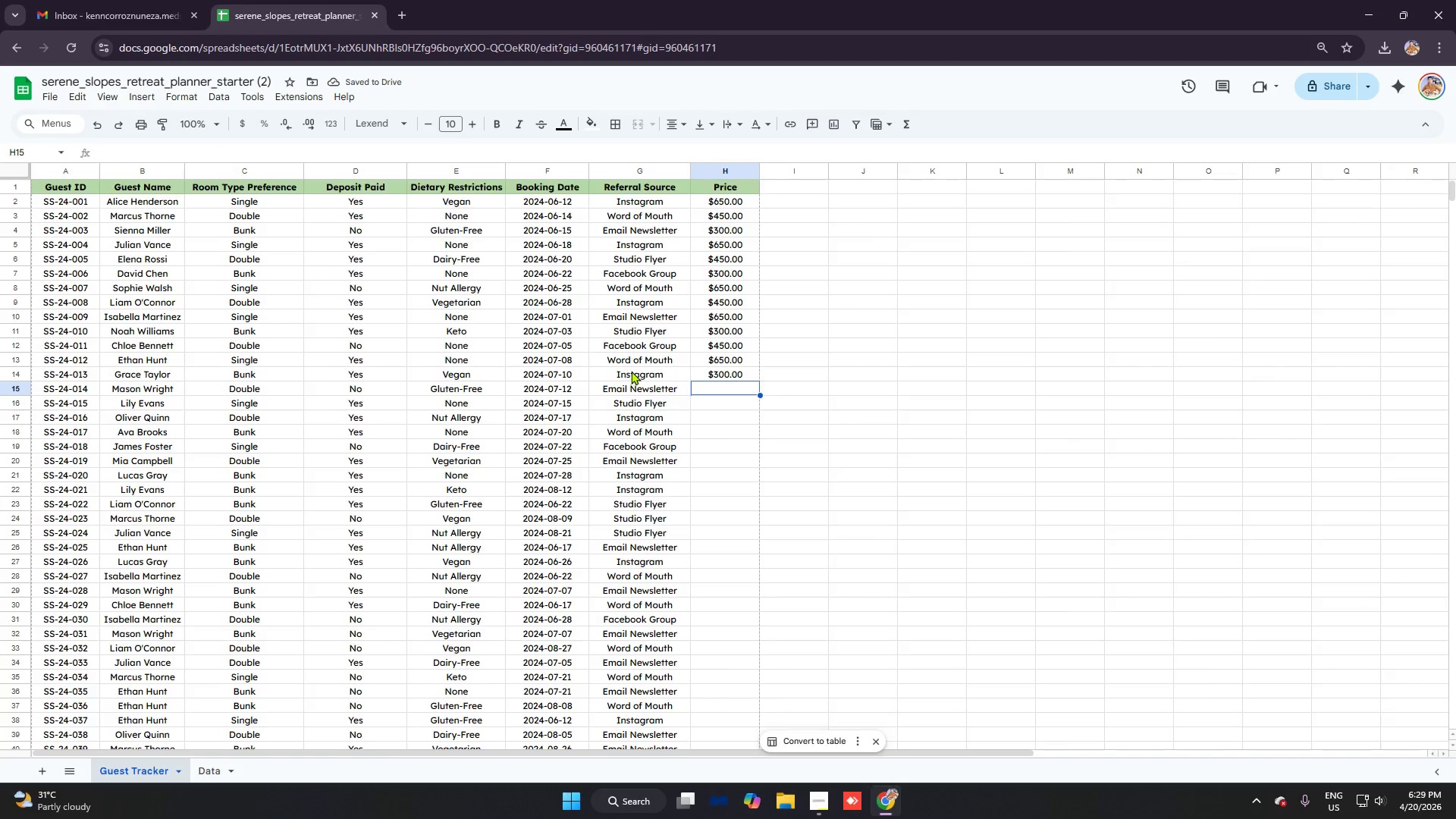 
scroll: coordinate [631, 371], scroll_direction: down, amount: 2.0
 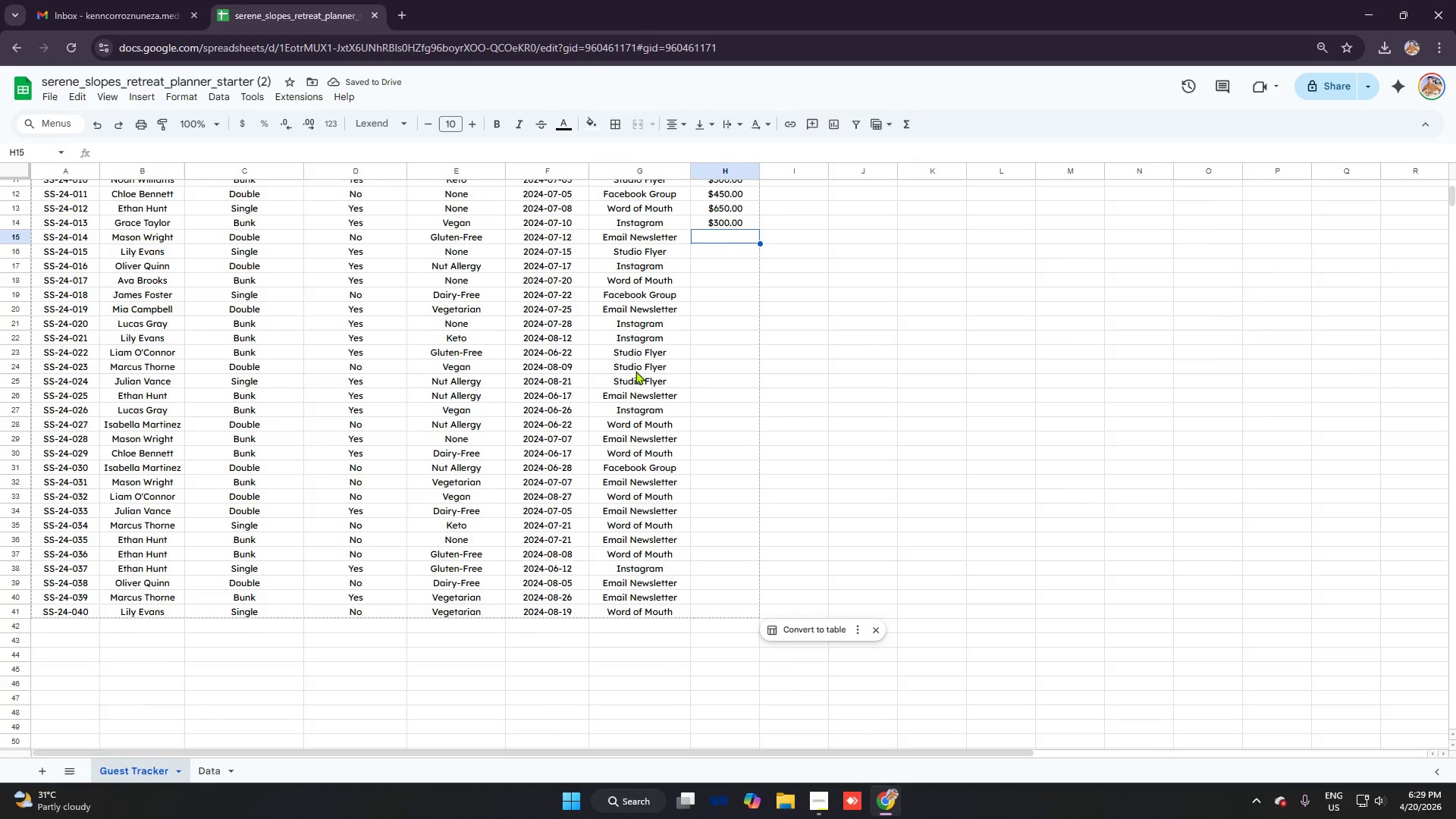 
scroll: coordinate [635, 371], scroll_direction: up, amount: 3.0
 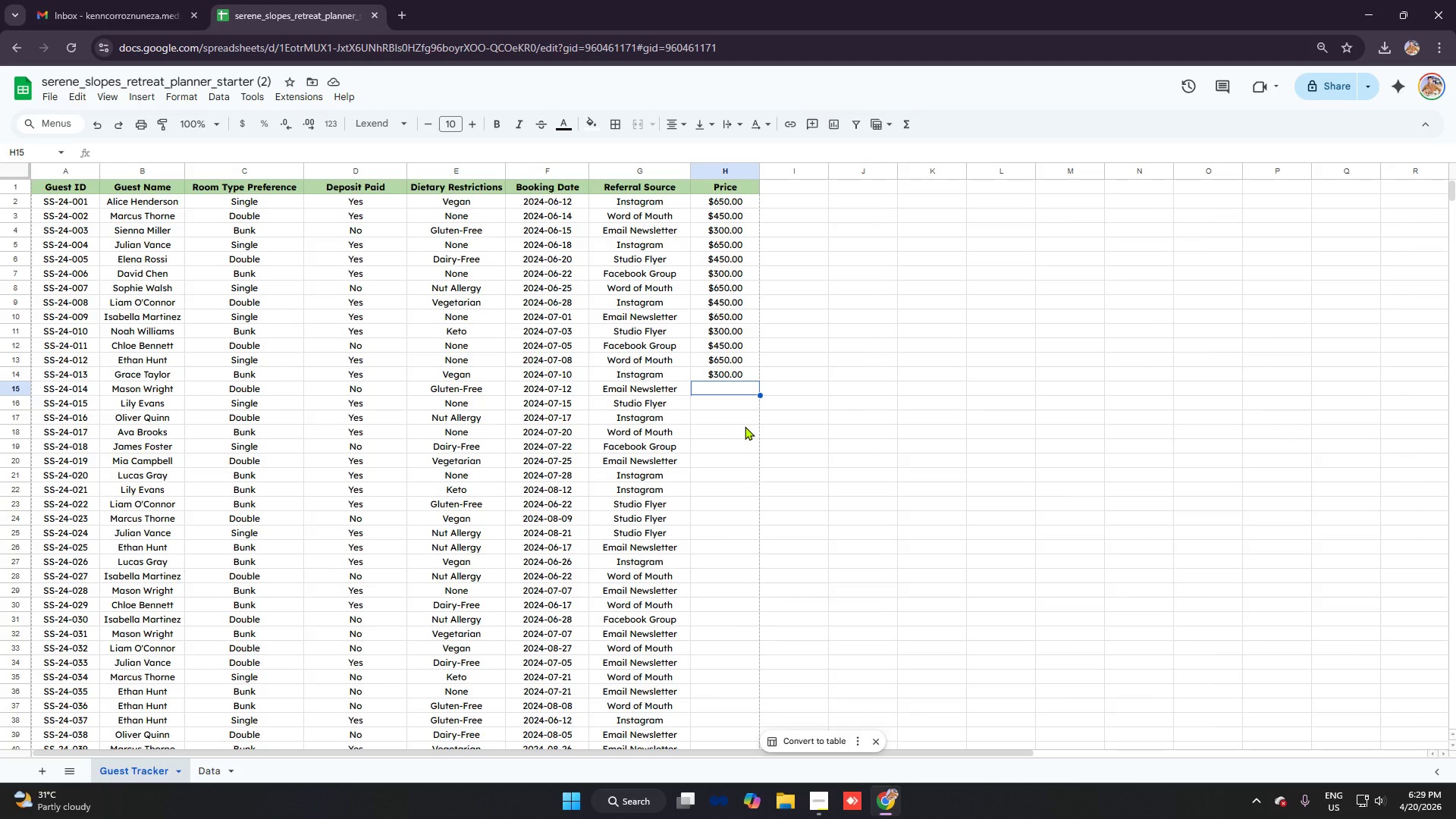 
type(=VLOOK)
key(Tab)
type(C16)
key(Backspace)
type(5)
 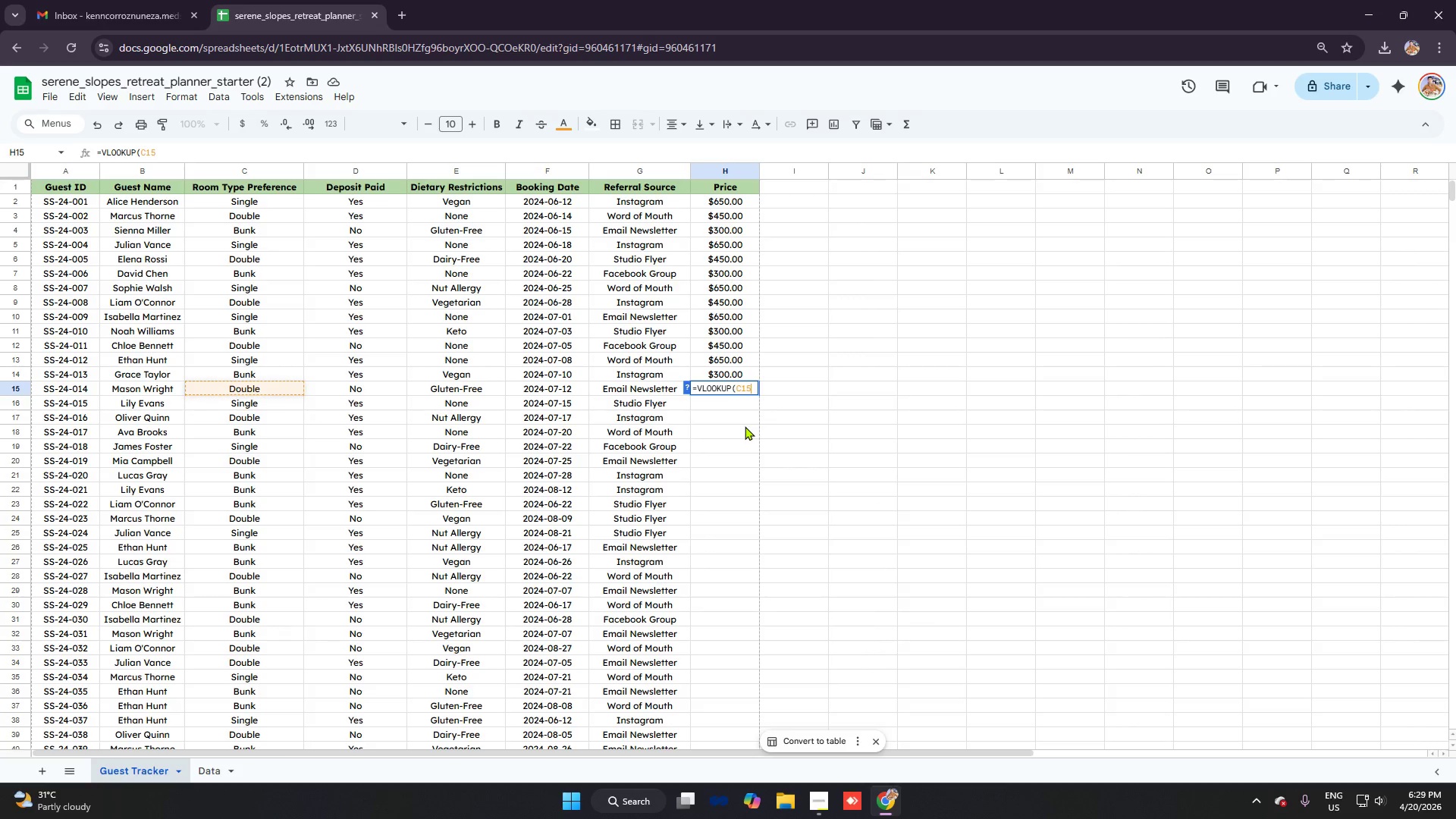 
key(Control+ControlLeft)
 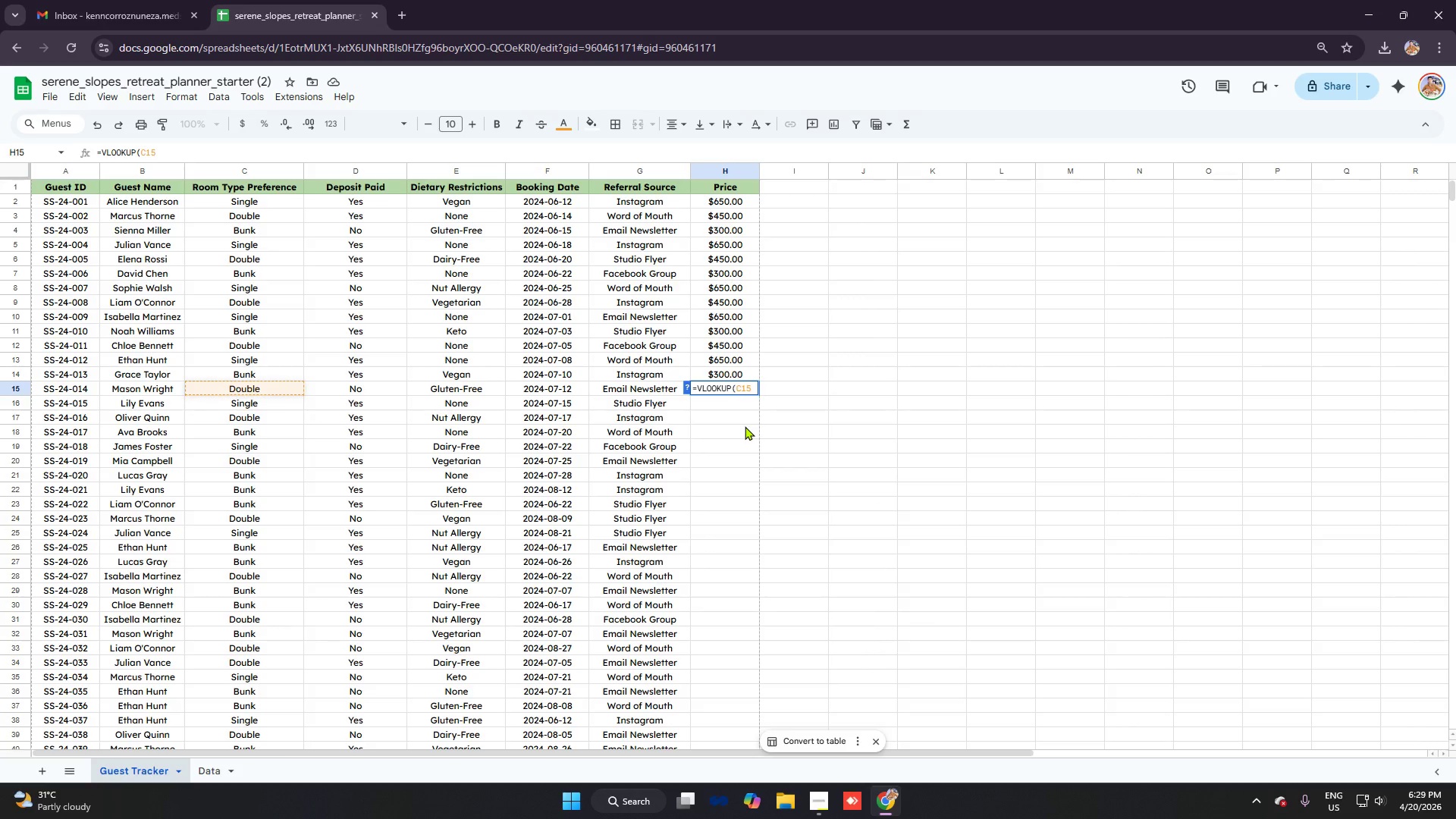 
key(Control+V)
 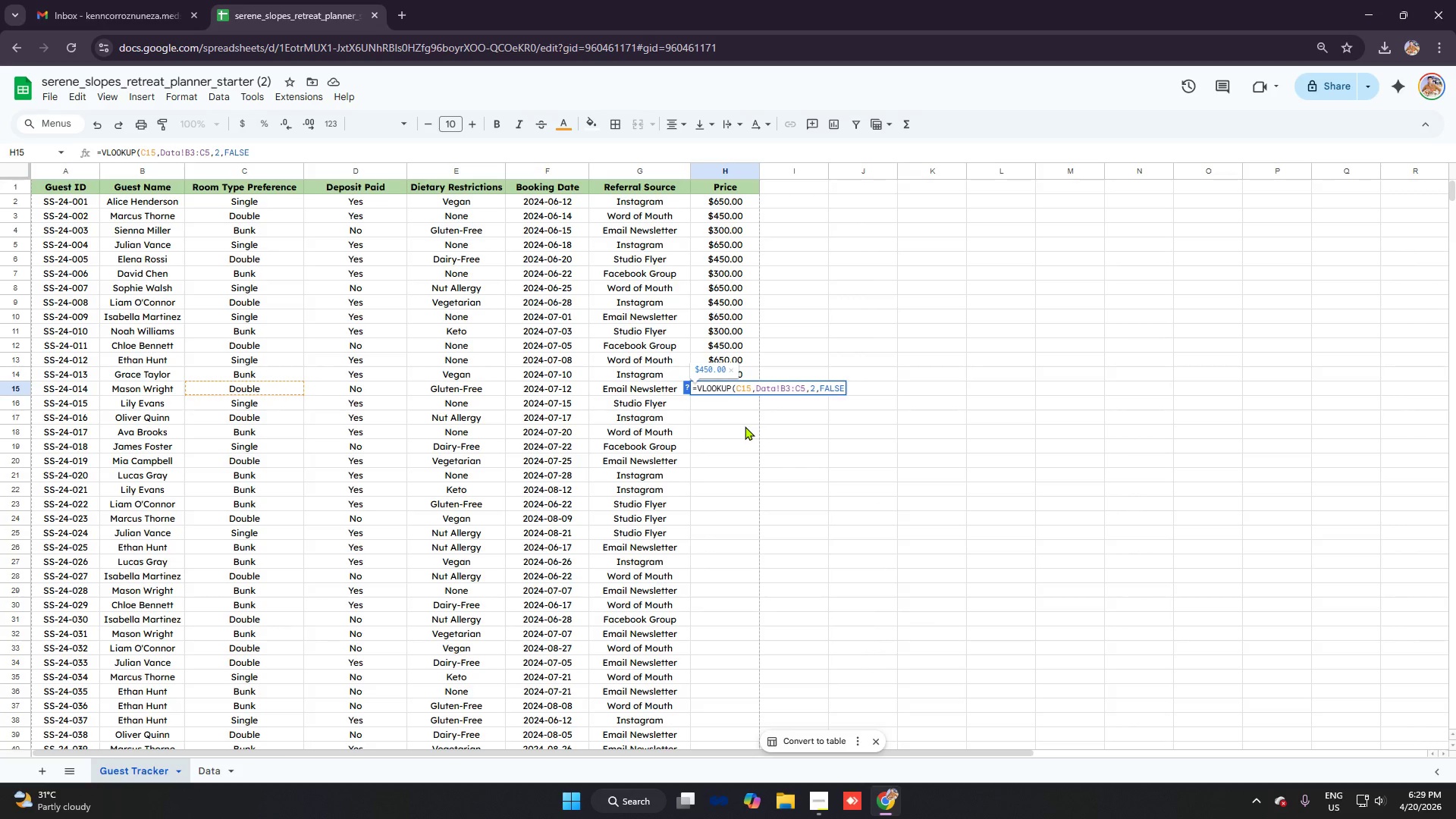 
key(Enter)
 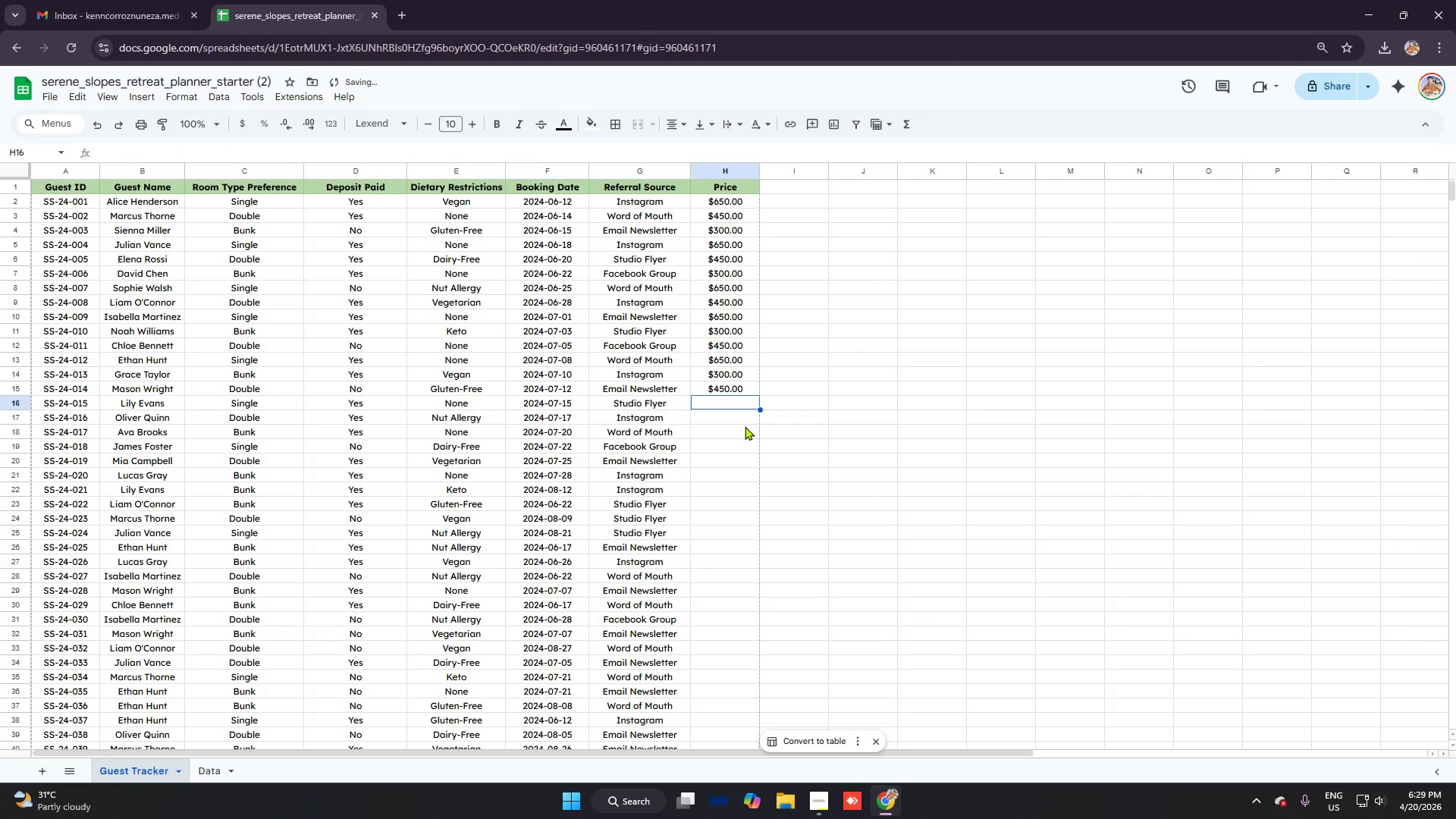 
type(=VLOOK)
key(Tab)
type(V)
key(Backspace)
type(C16)
 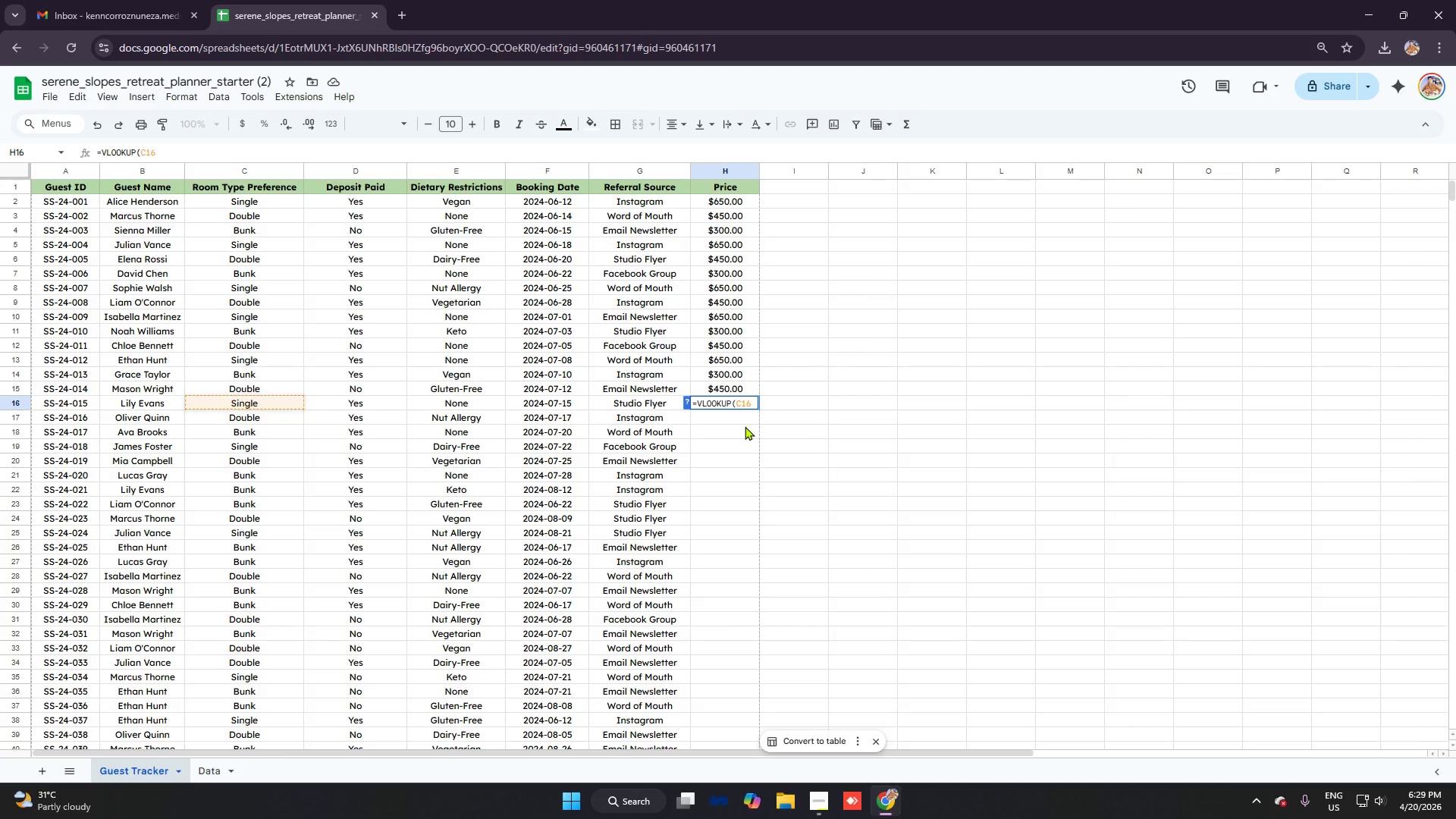 
key(Control+ControlLeft)
 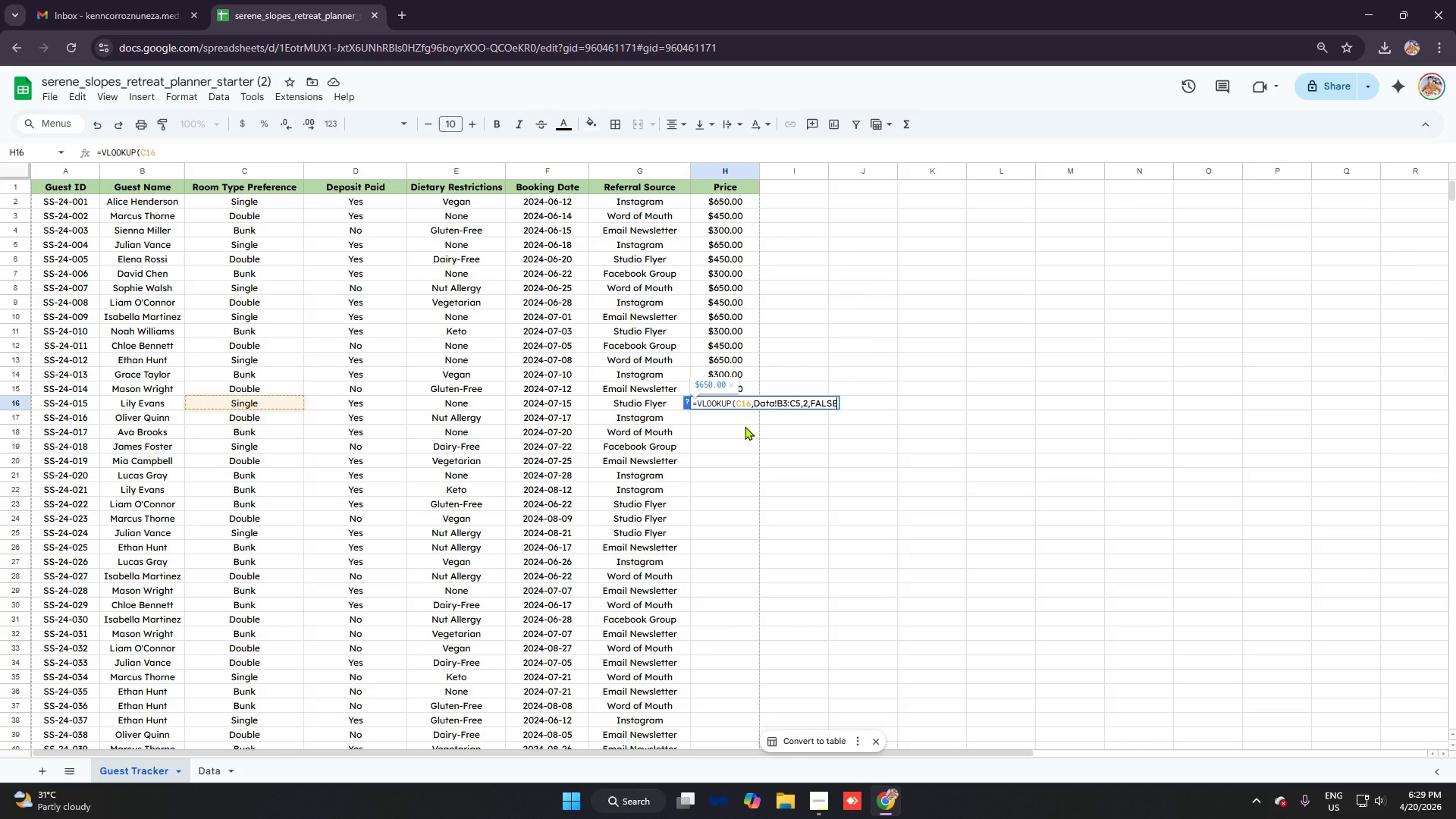 
key(Control+V)
 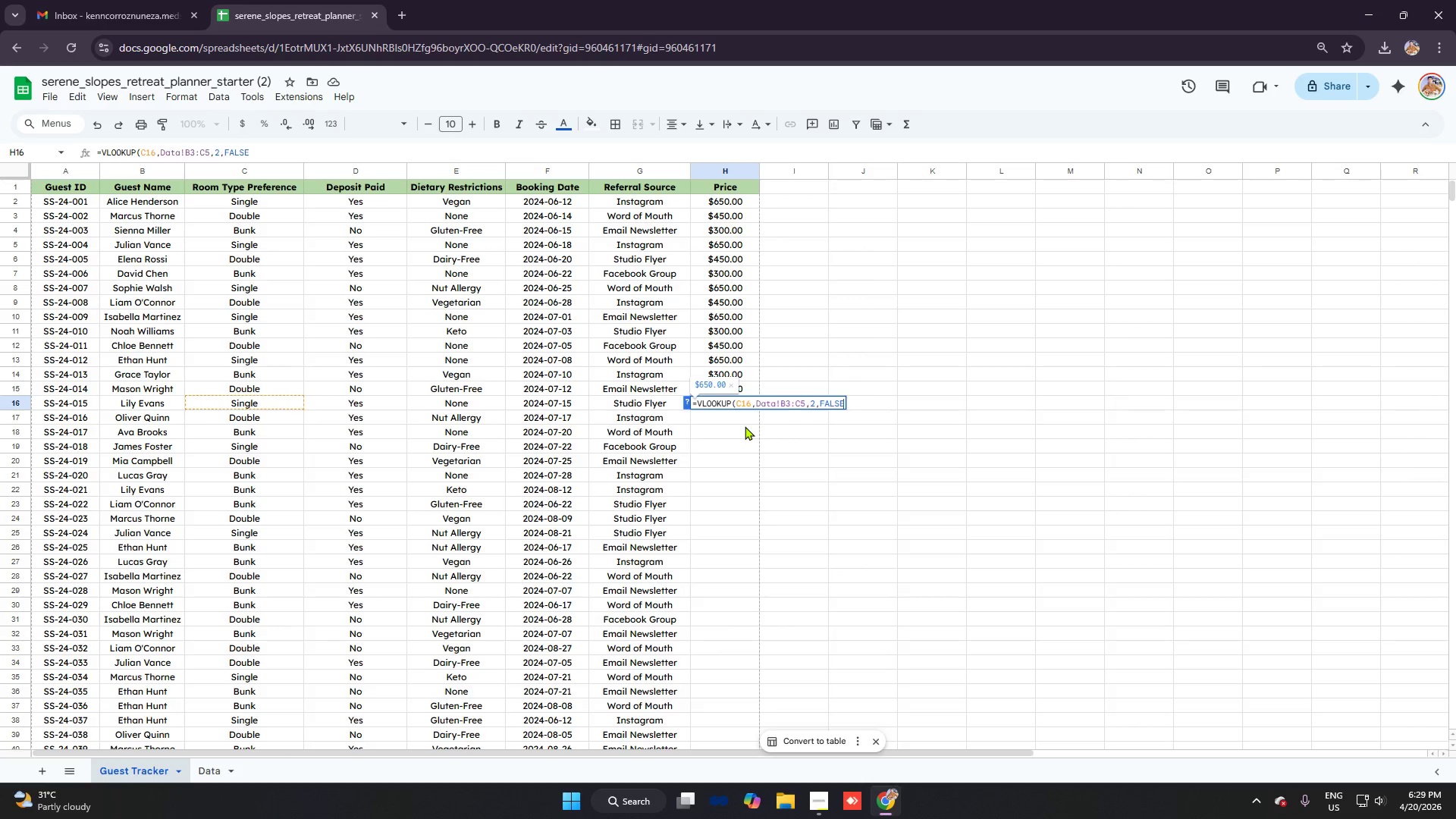 
key(Enter)
 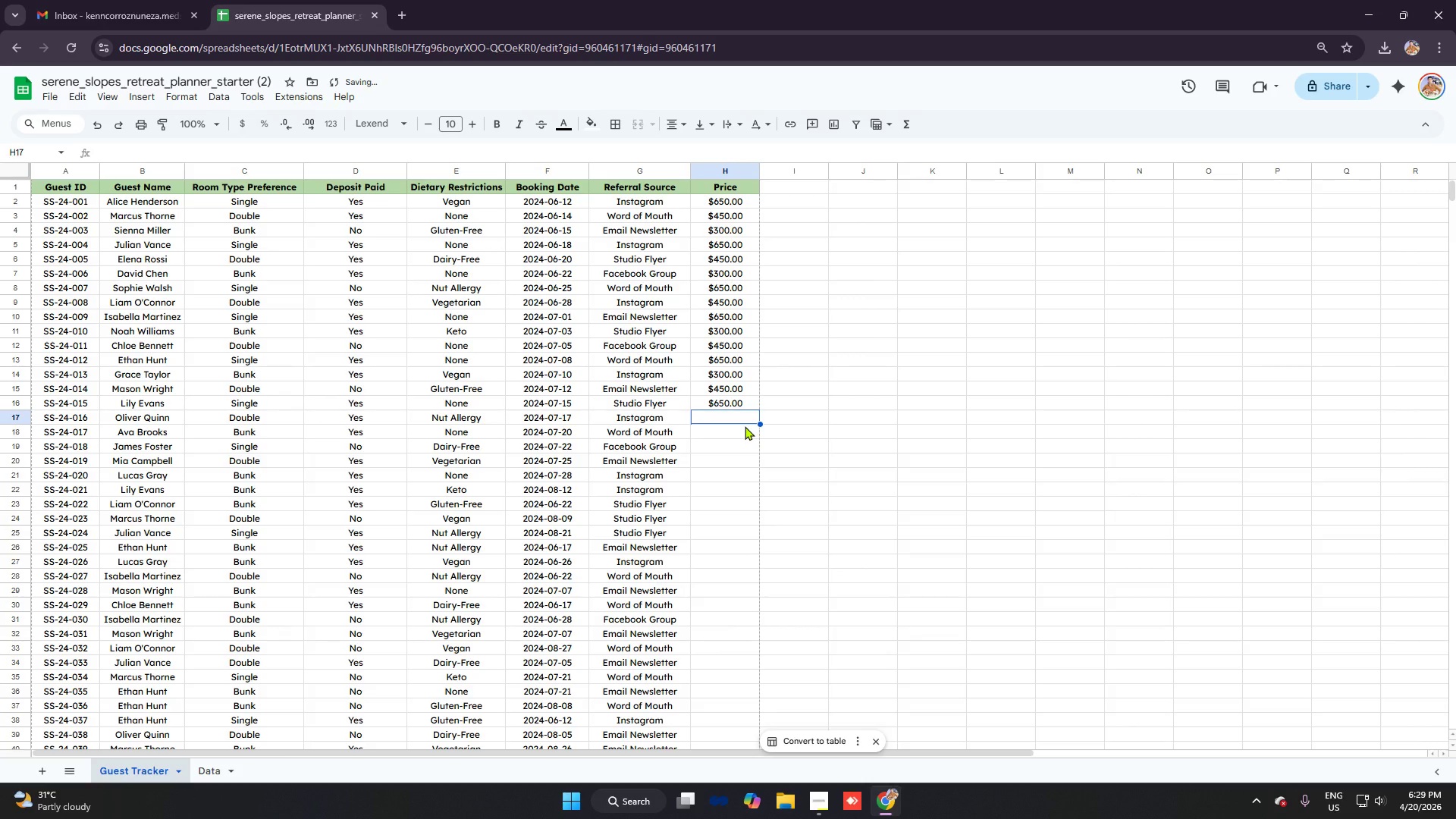 
type(=VLOOK)
key(Tab)
type(C18)
 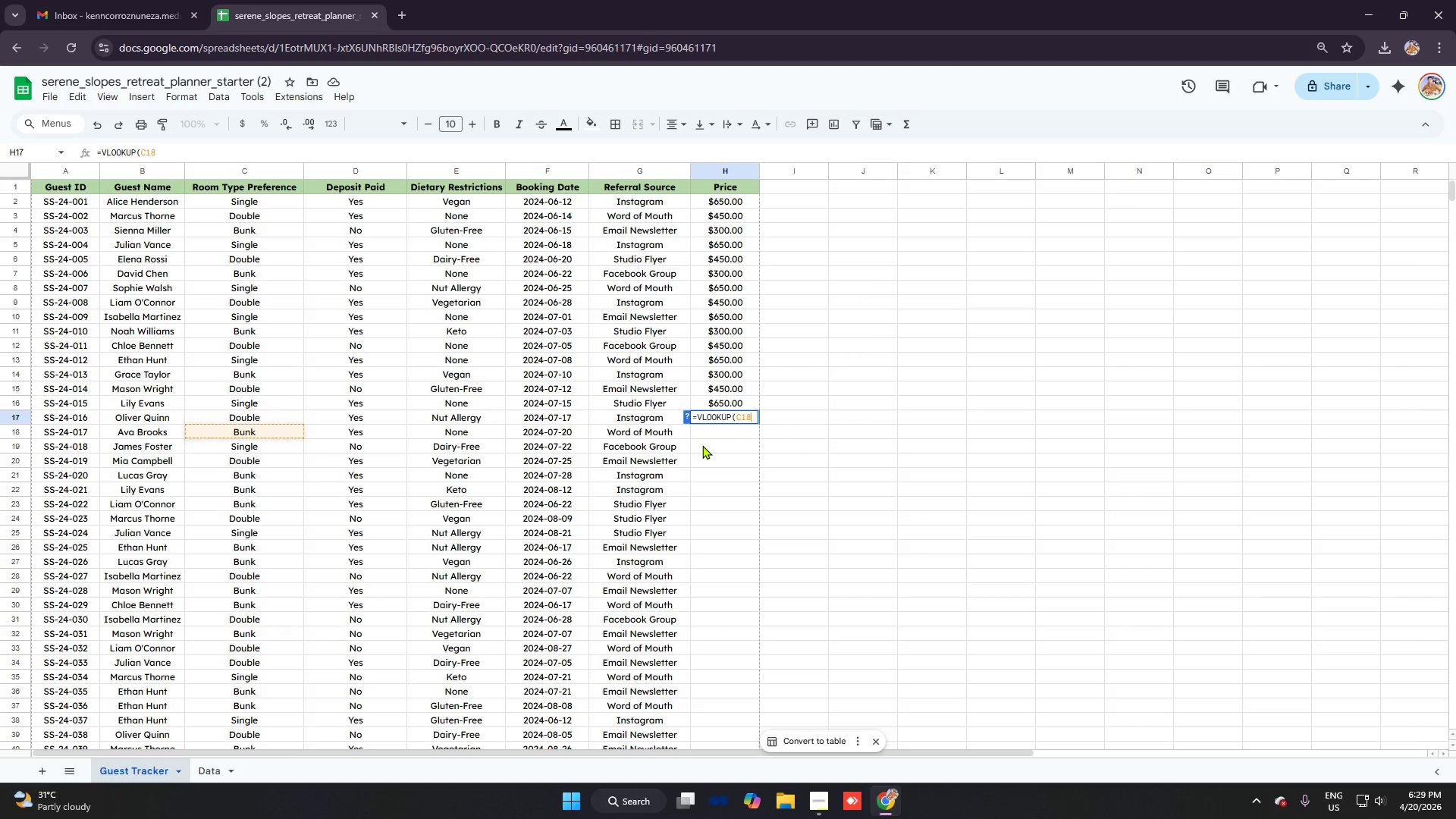 
key(Backspace)
 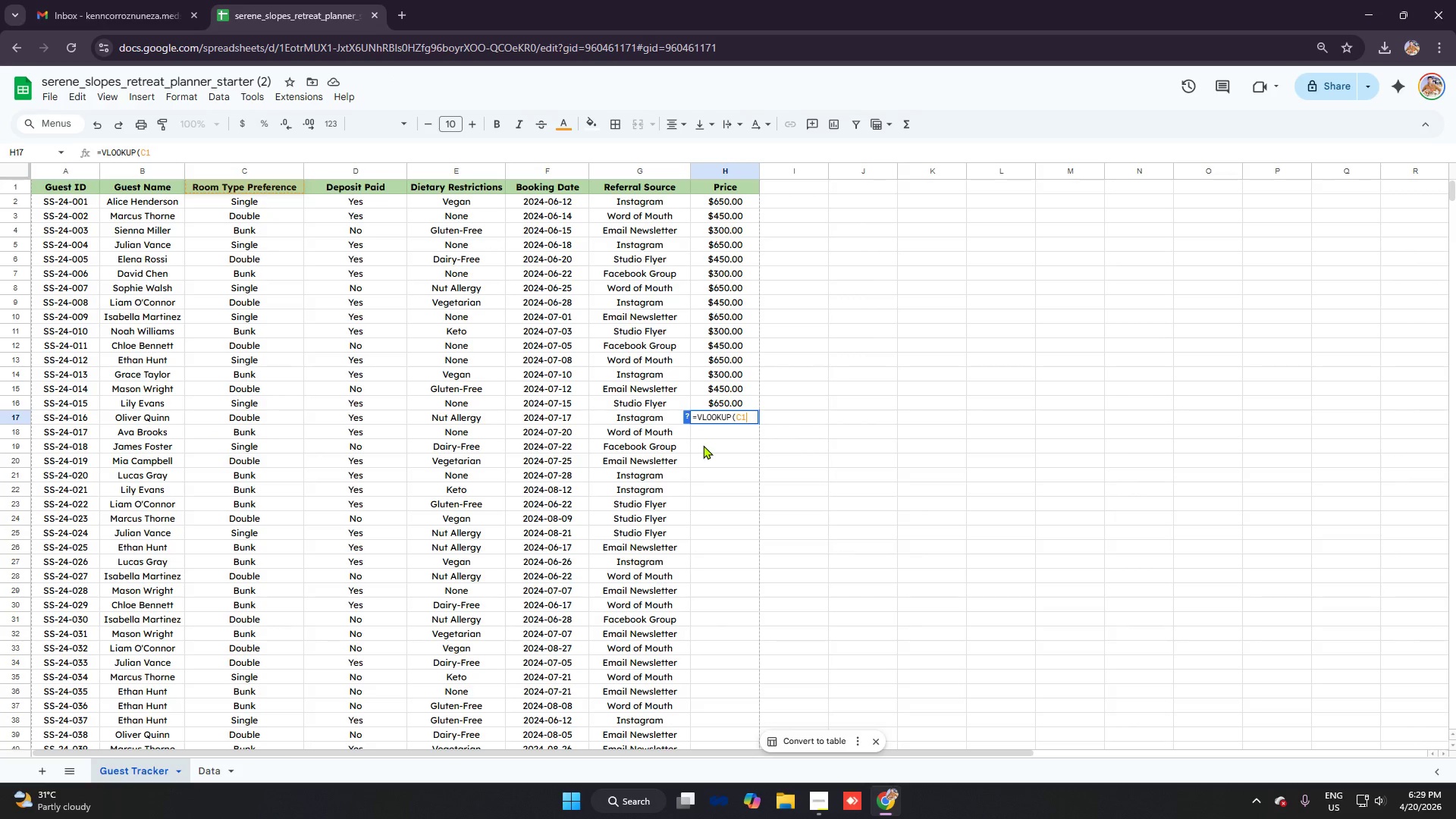 
key(7)
 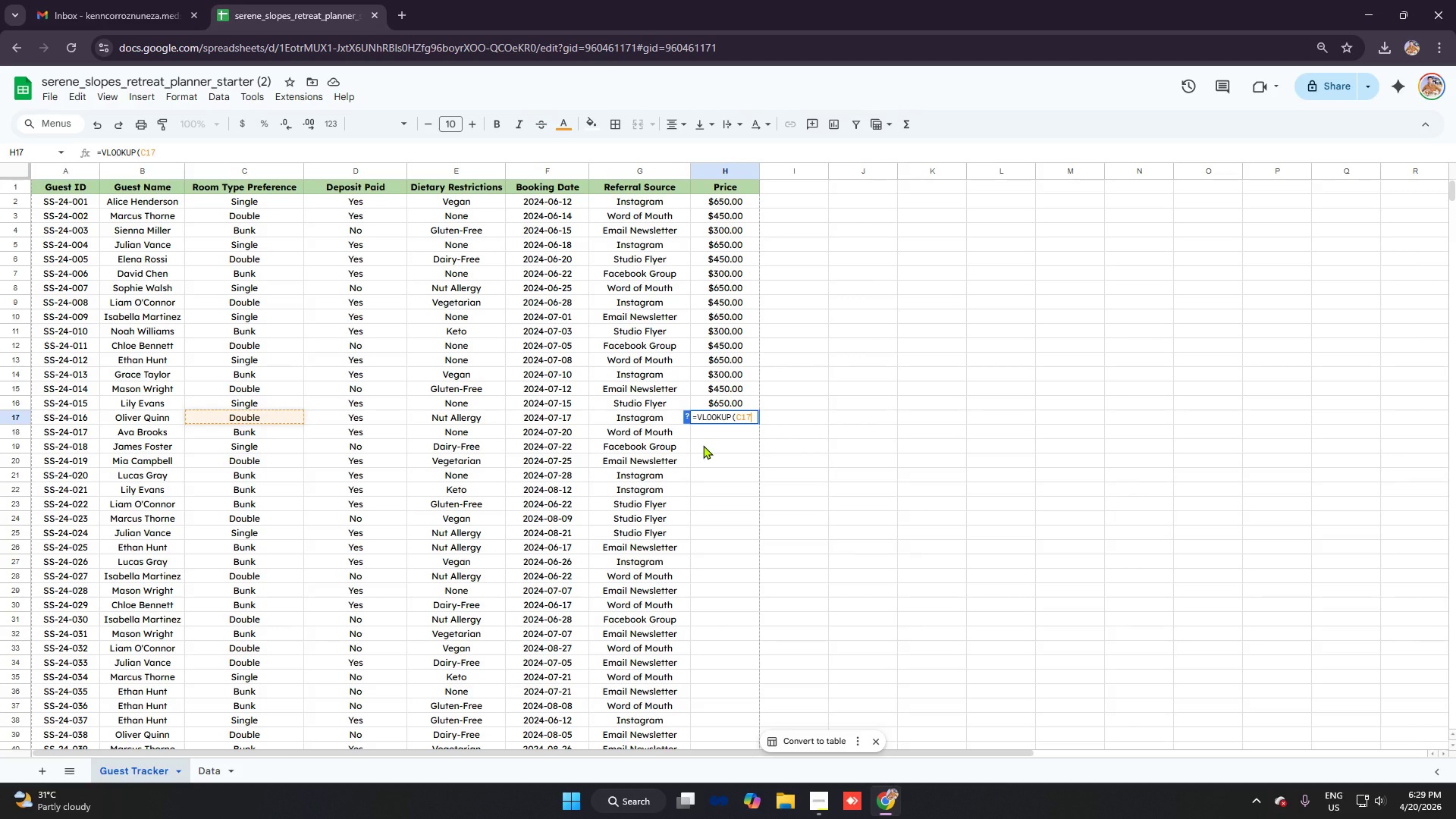 
key(Control+V)
 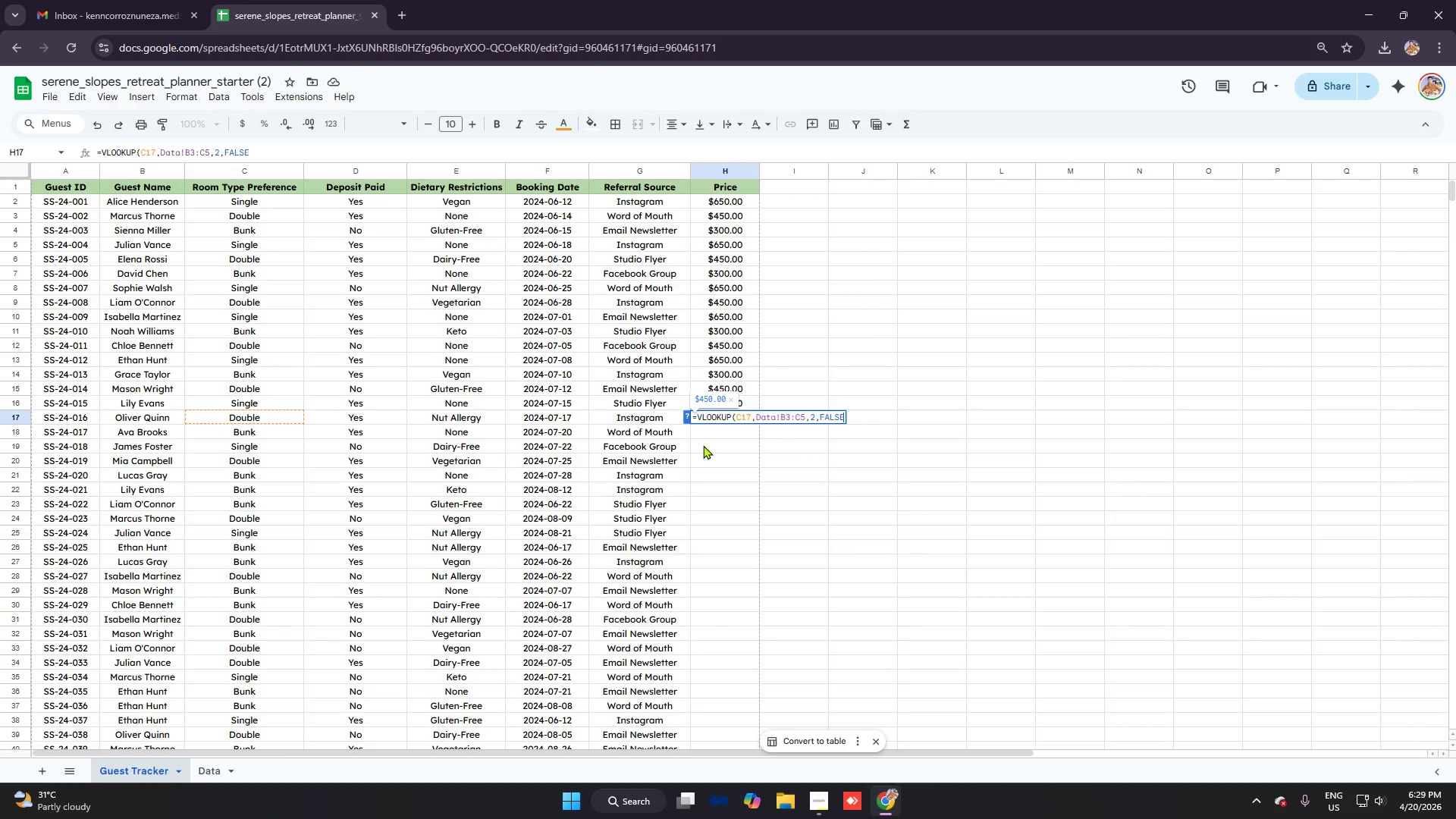 
key(Enter)
 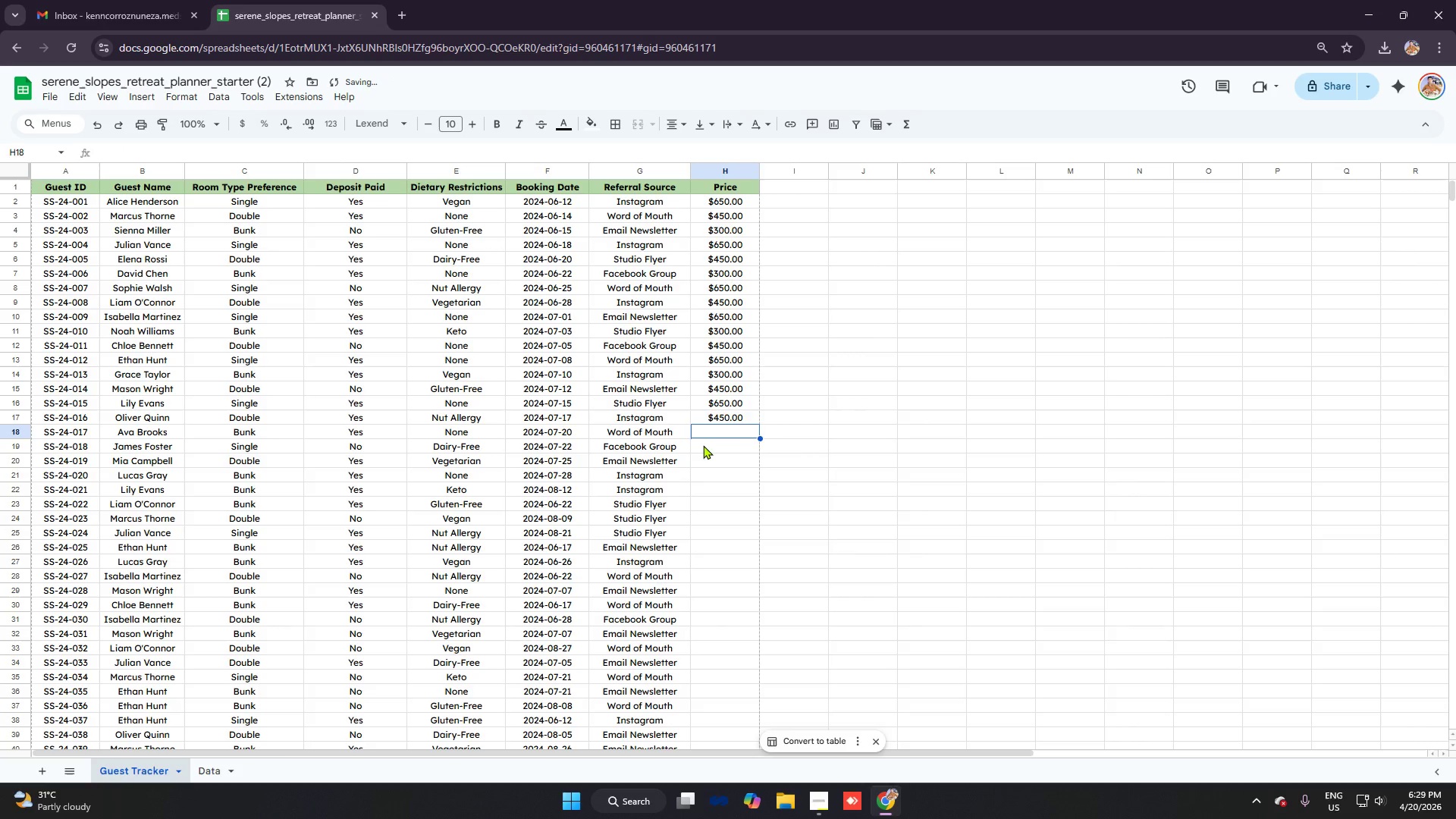 
type(=VLOOK)
key(Tab)
type(C18)
 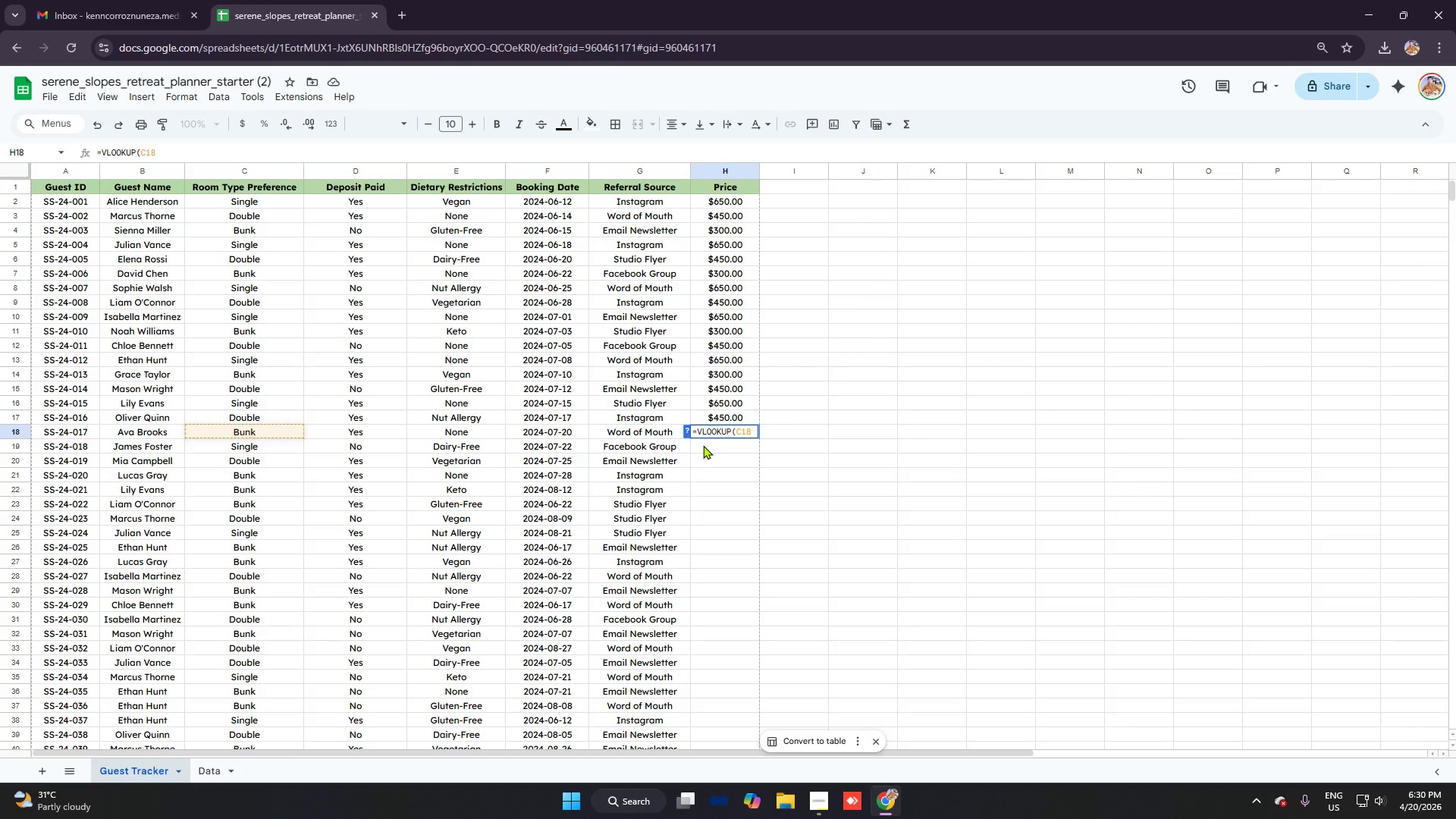 
key(Control+V)
 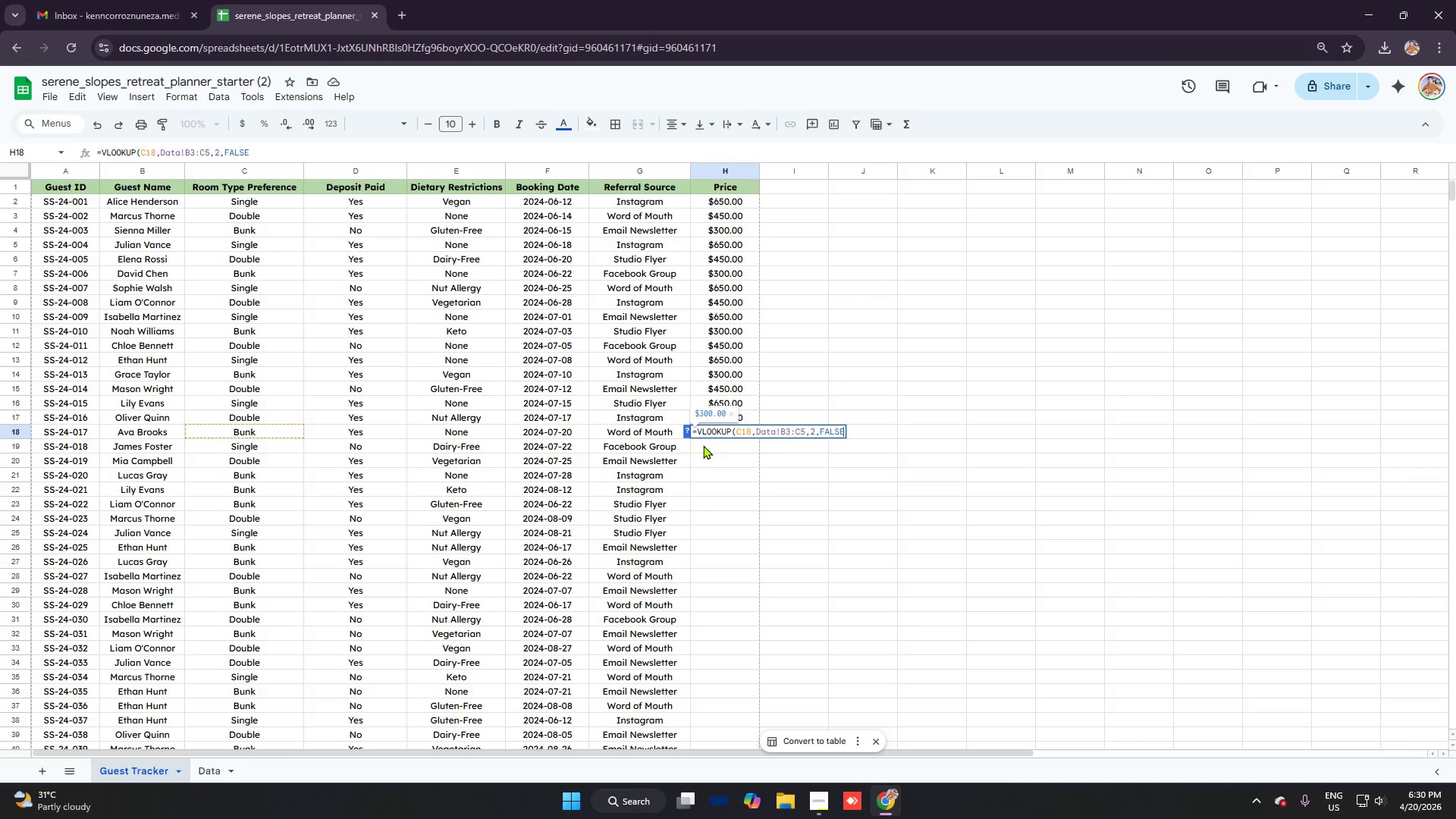 
key(Enter)
 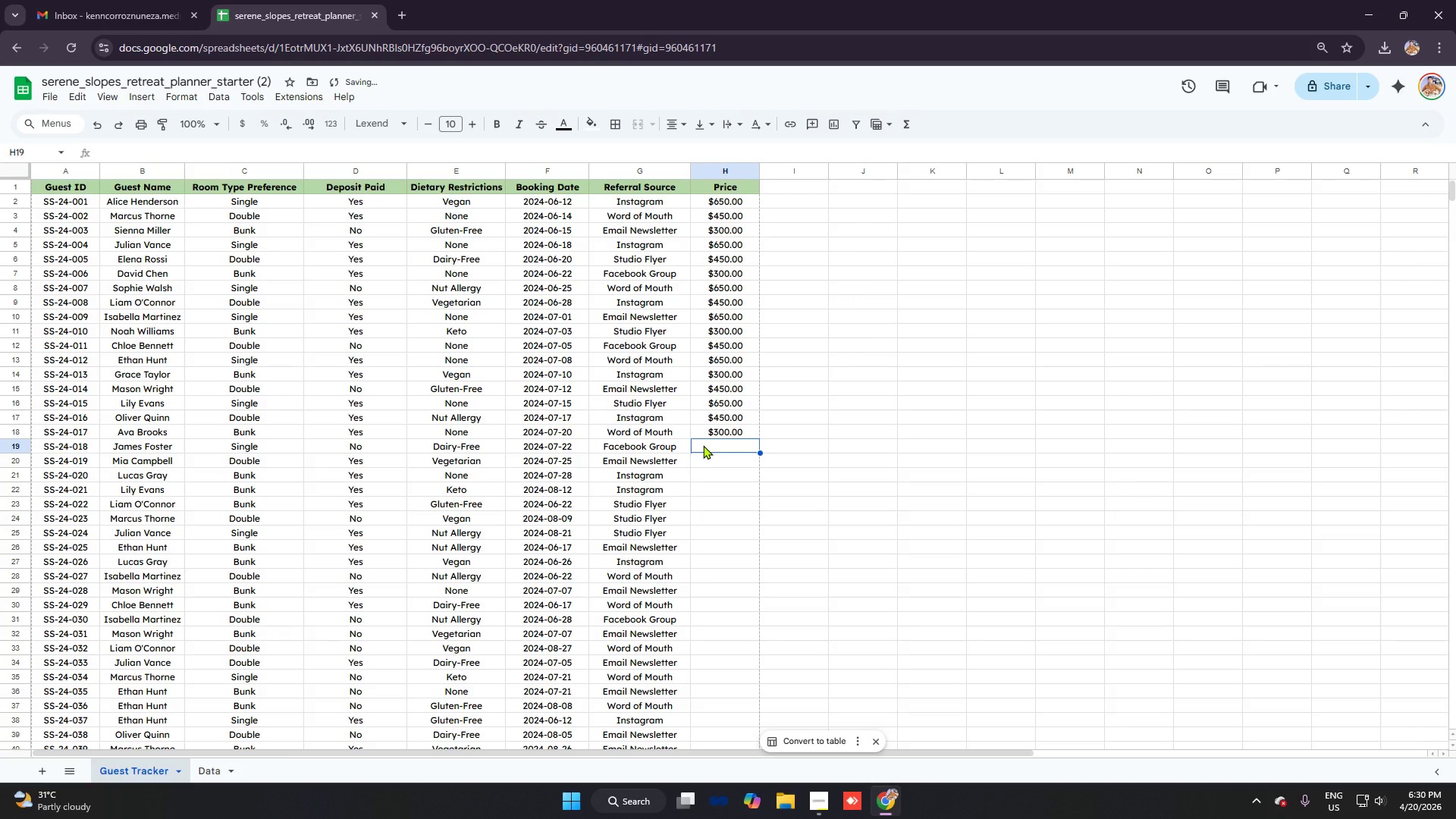 
type(=VLOOK)
key(Tab)
type(C19)
 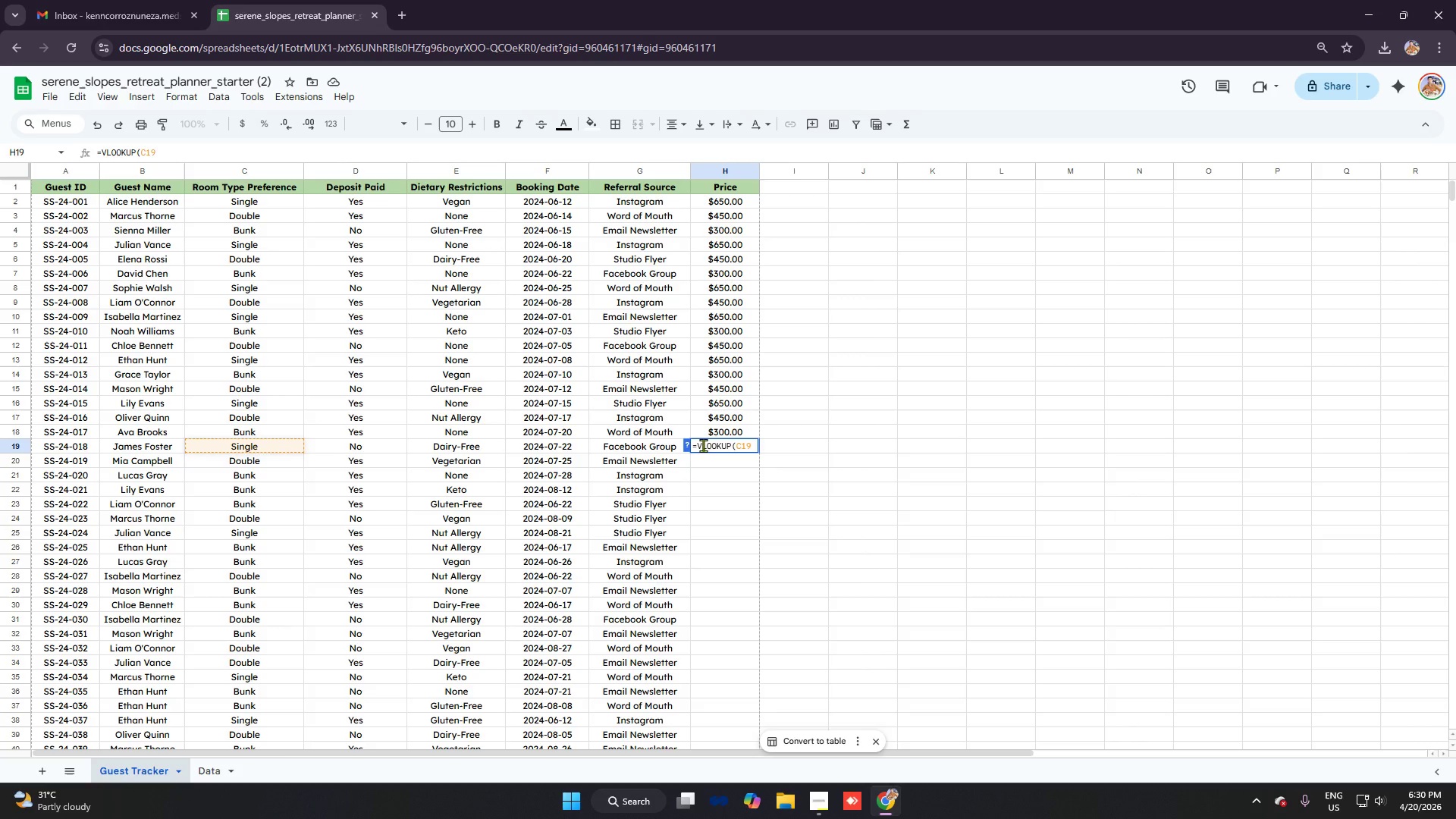 
key(Control+ControlLeft)
 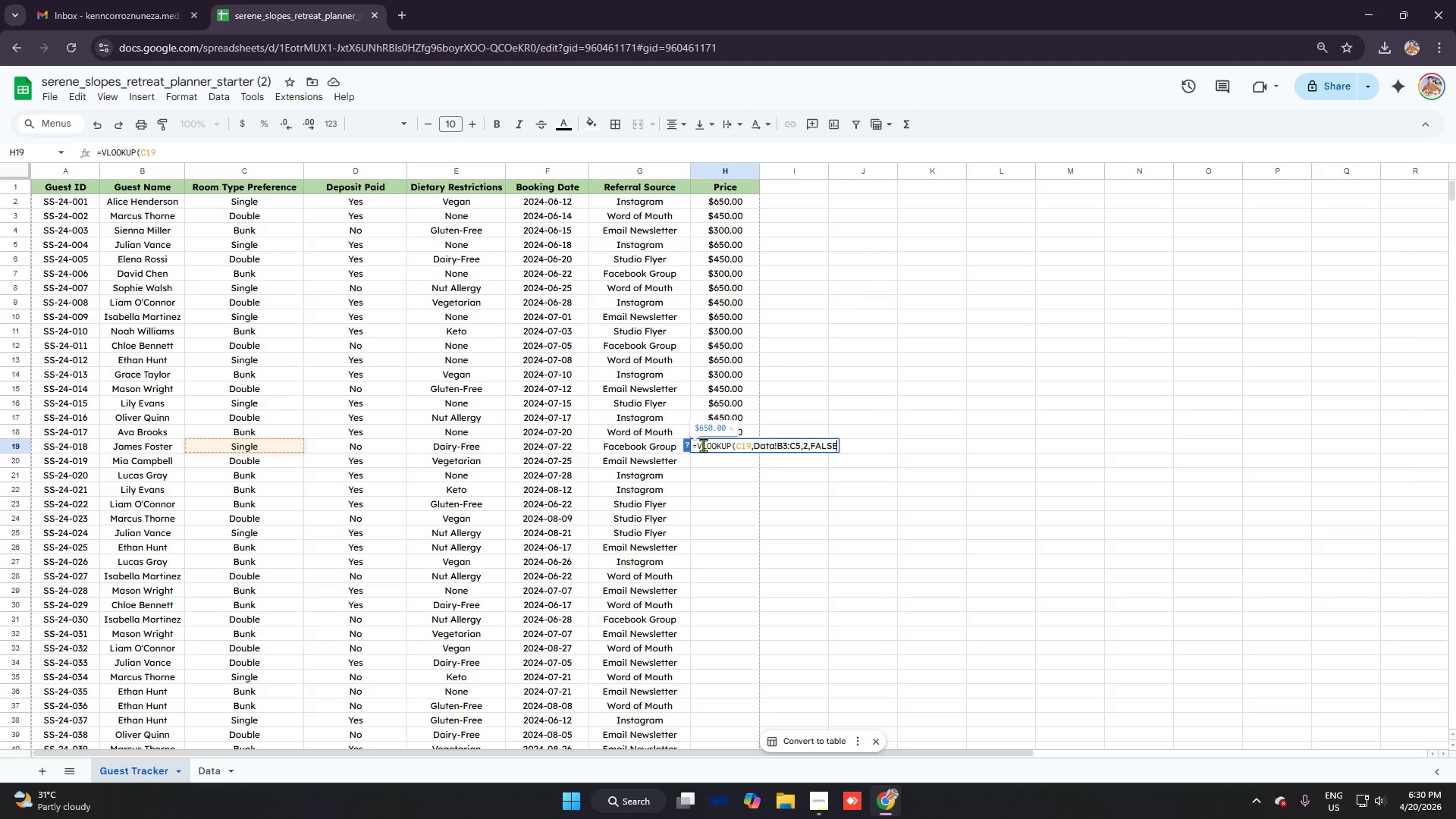 
key(Control+V)
 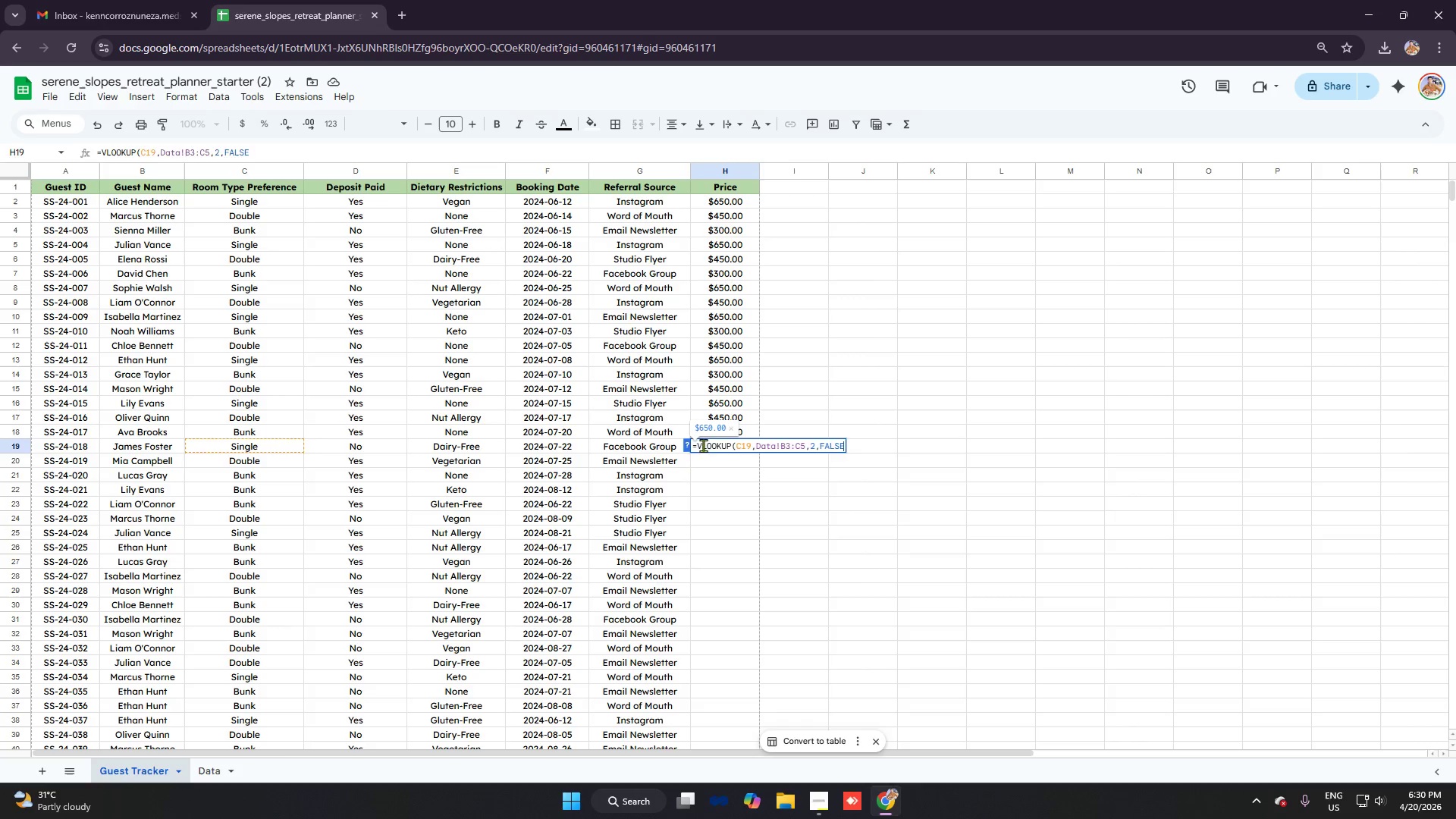 
key(Enter)
 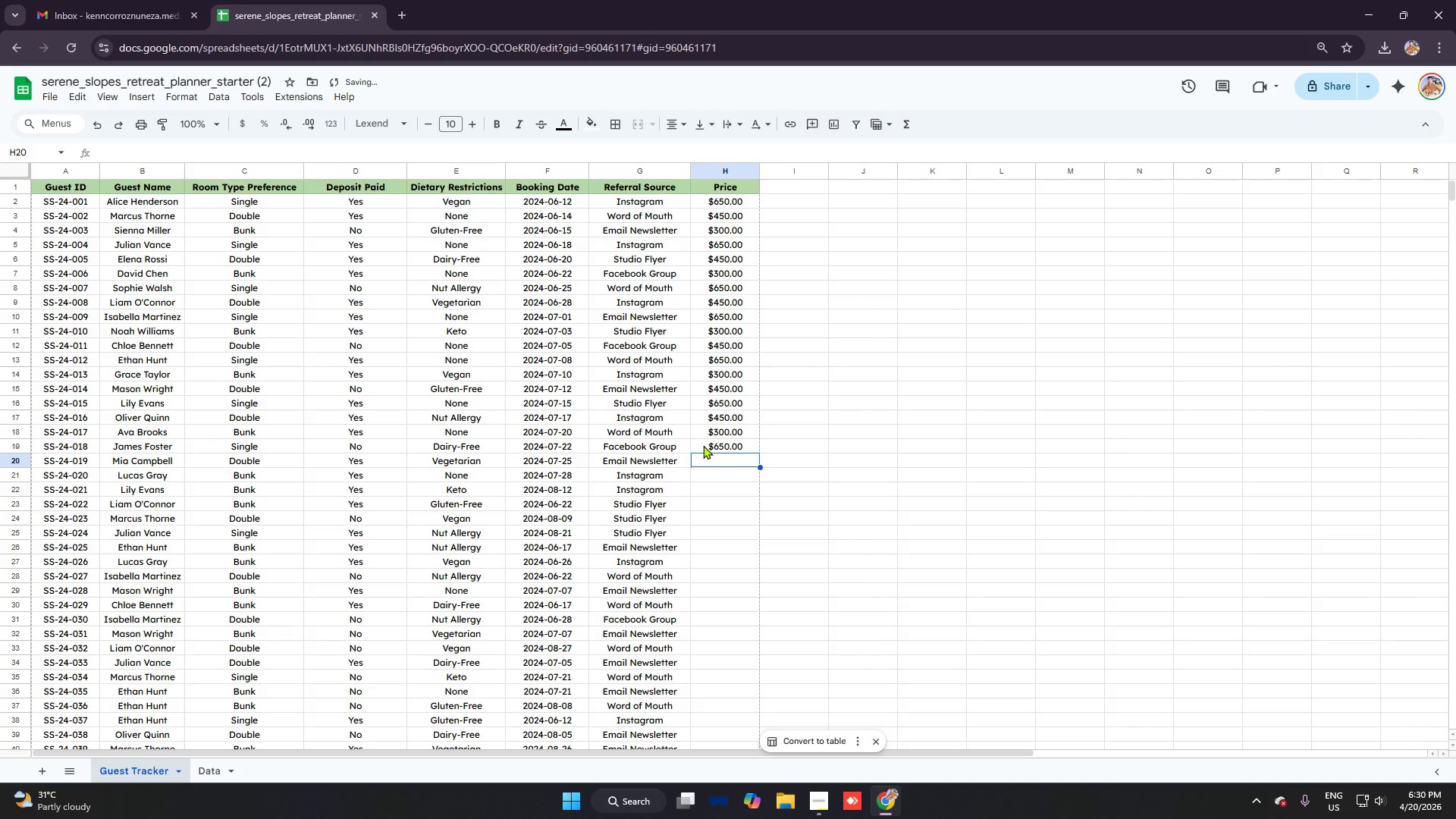 
type(=VLOO)
 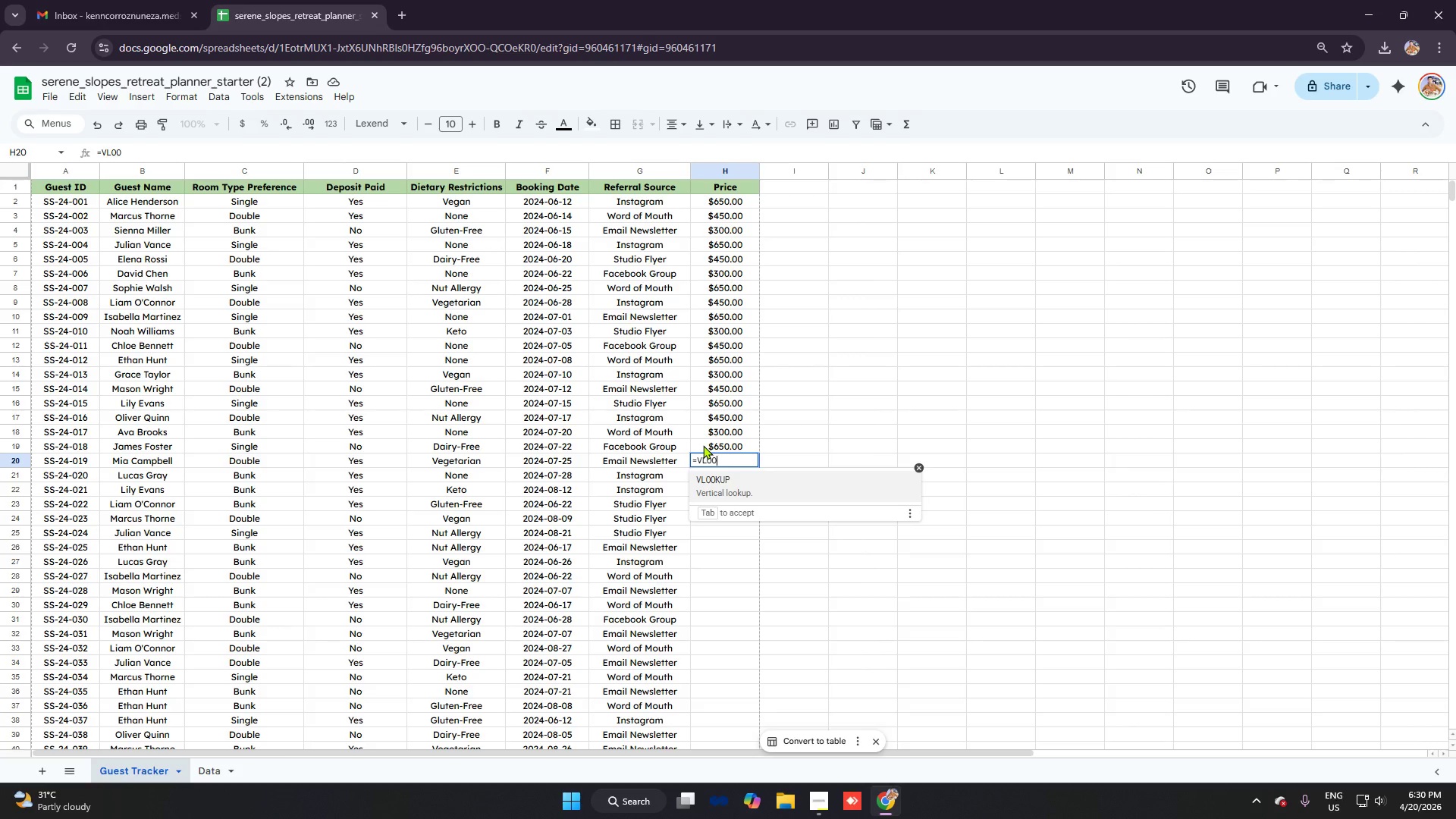 
wait(11.55)
 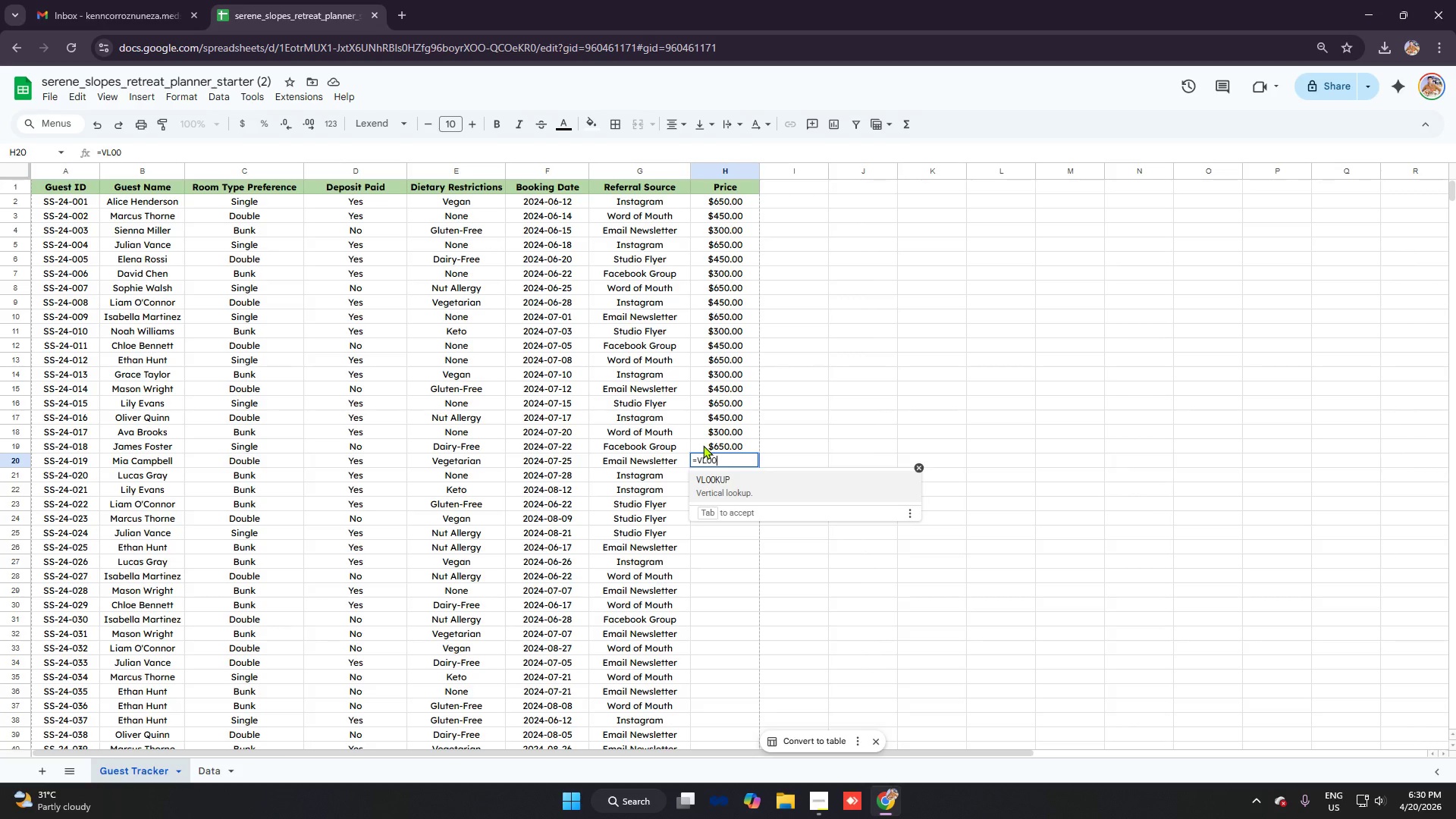 
key(Tab)
 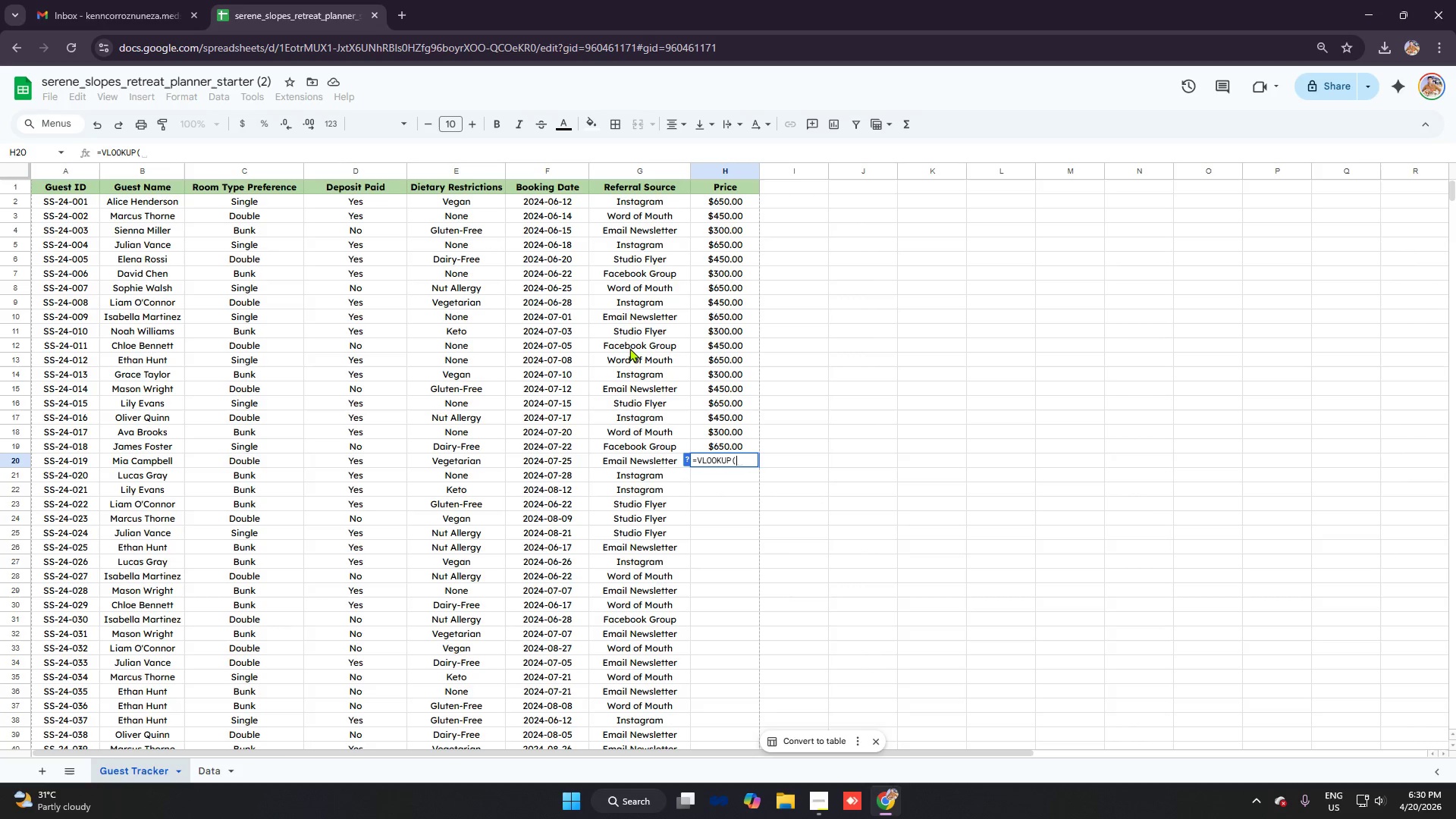 
type(C20)
 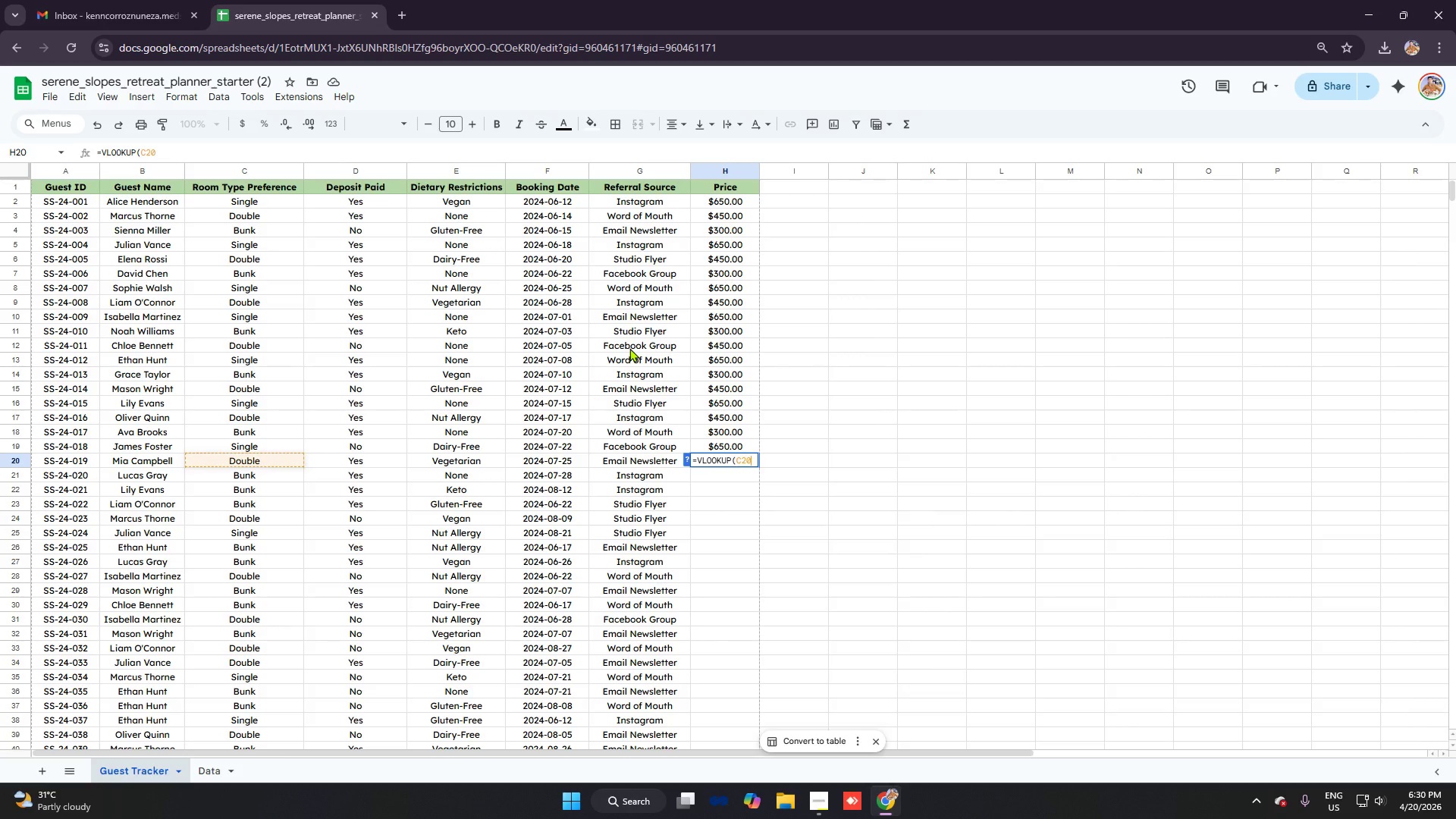 
wait(5.34)
 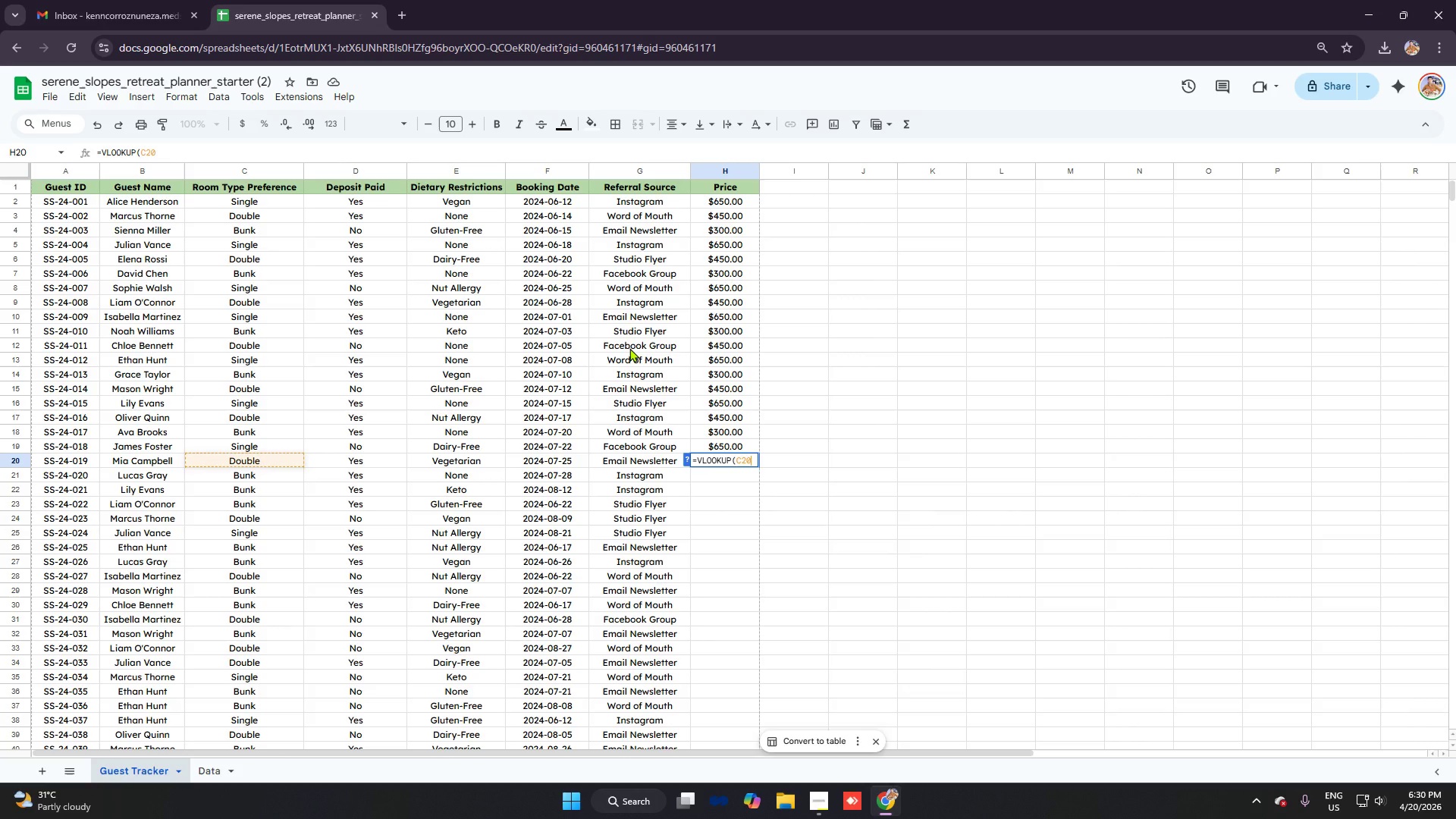 
key(Control+V)
 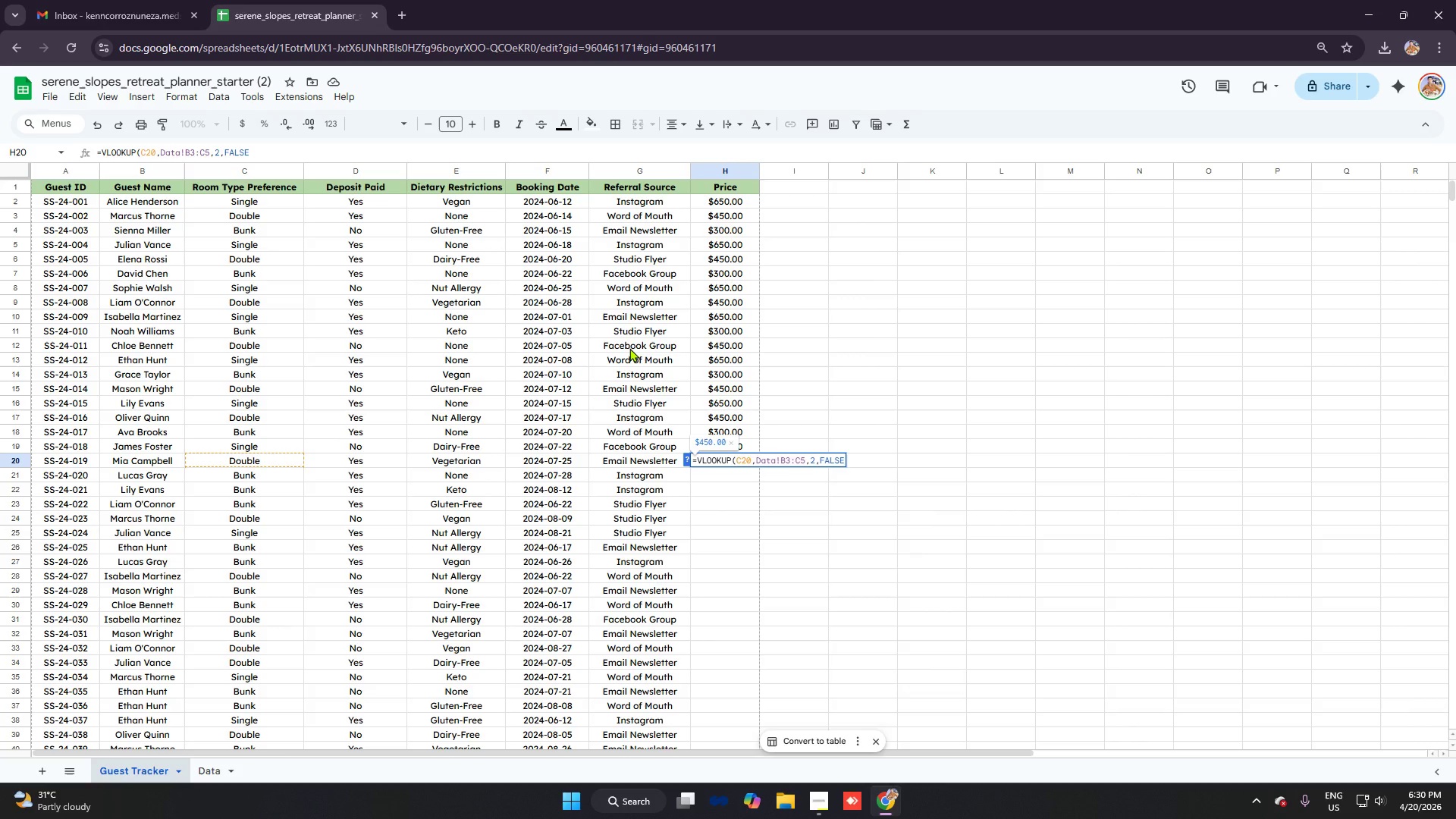 
key(Enter)
 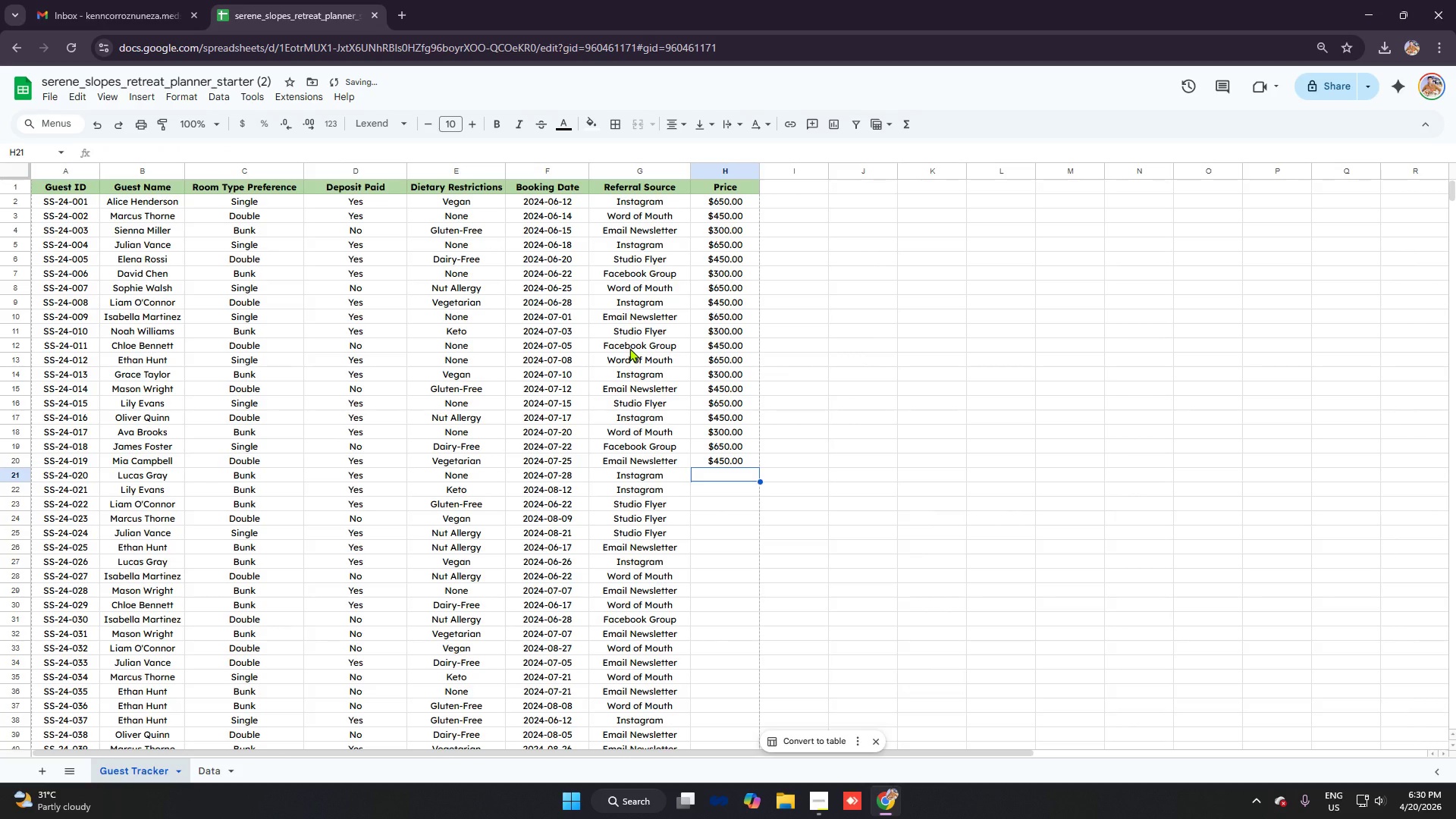 
type(=VLOOK)
key(Tab)
type(C)
 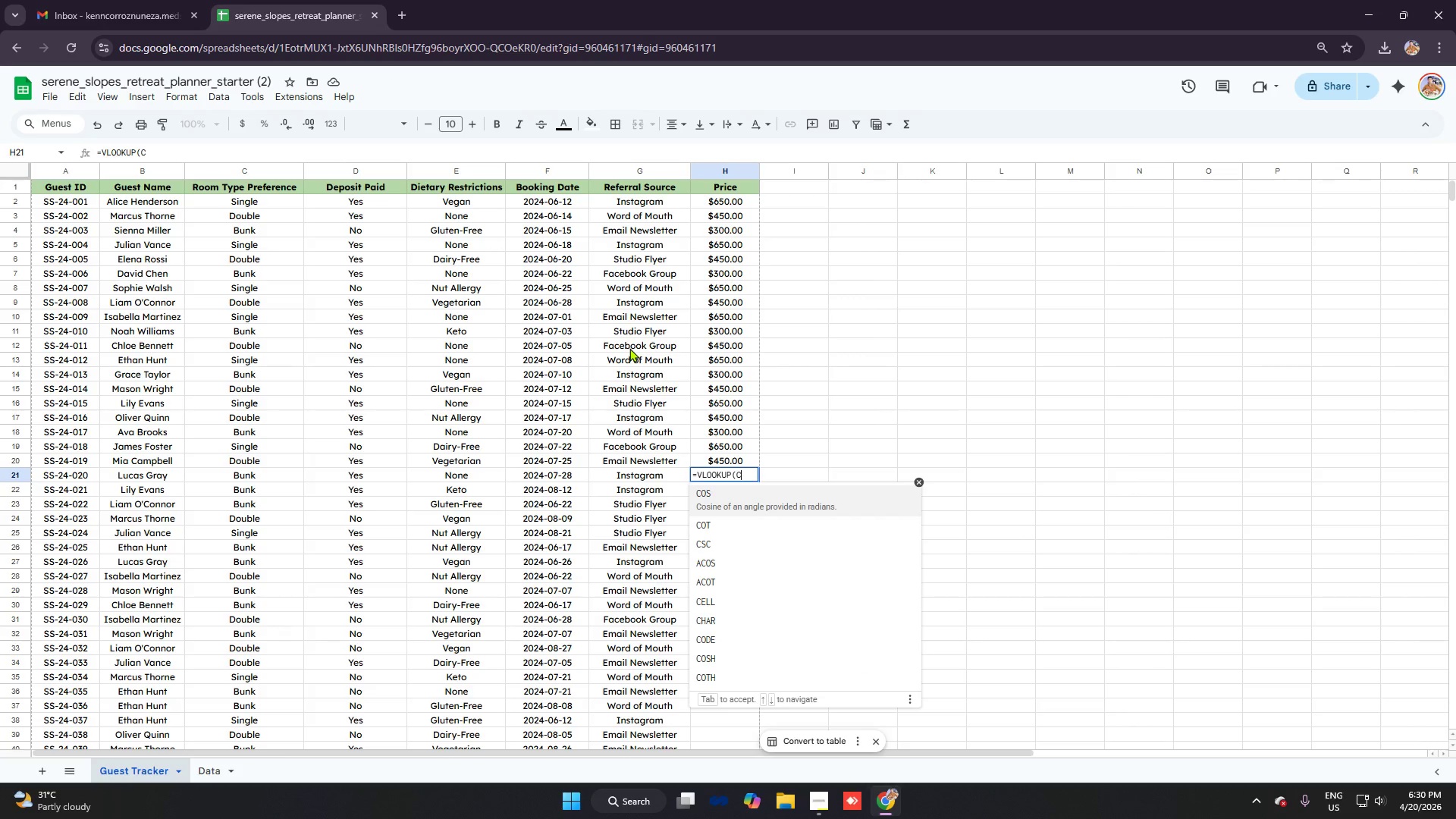 
wait(5.72)
 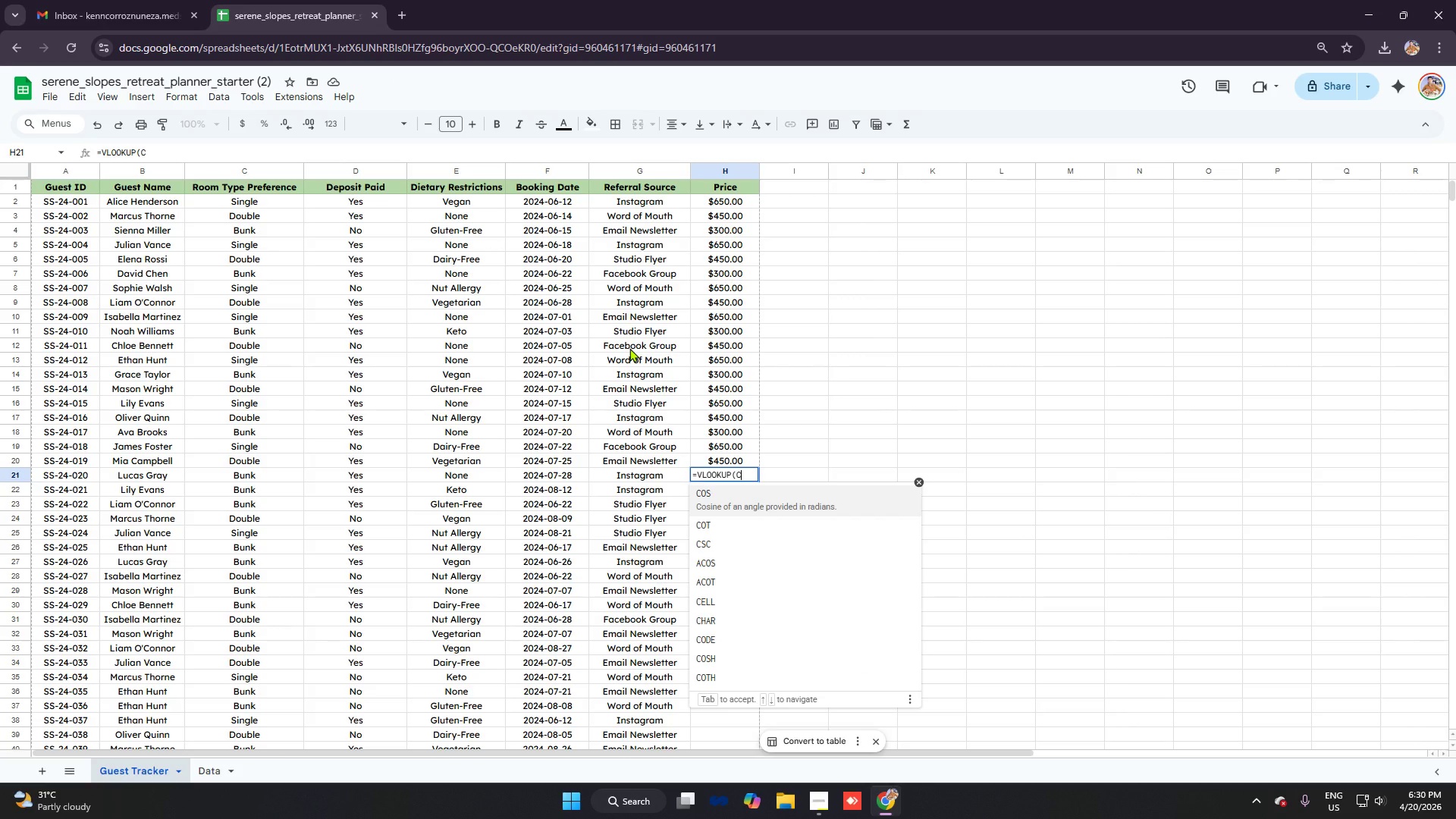 
type(21)
 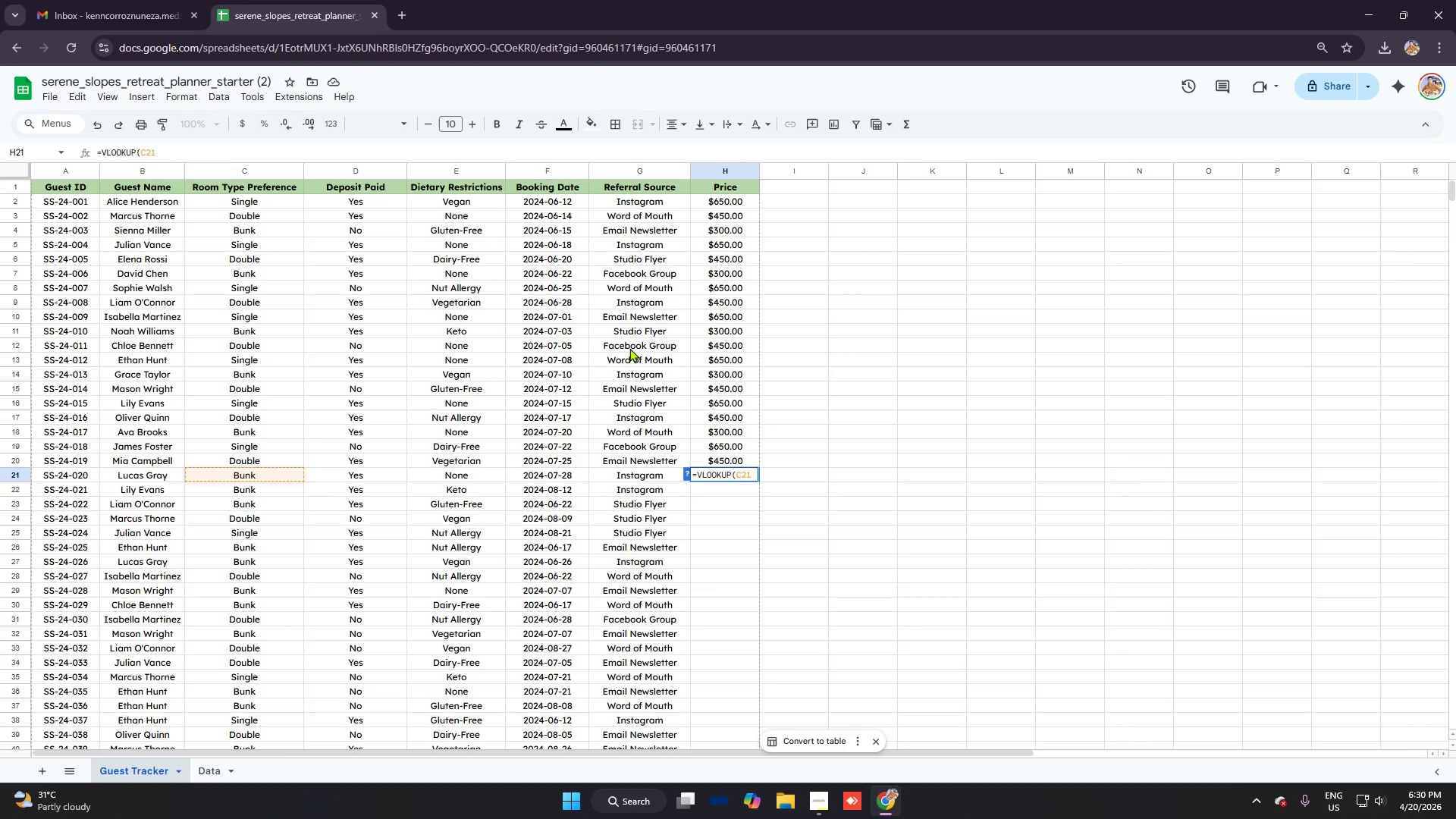 
key(Control+V)
 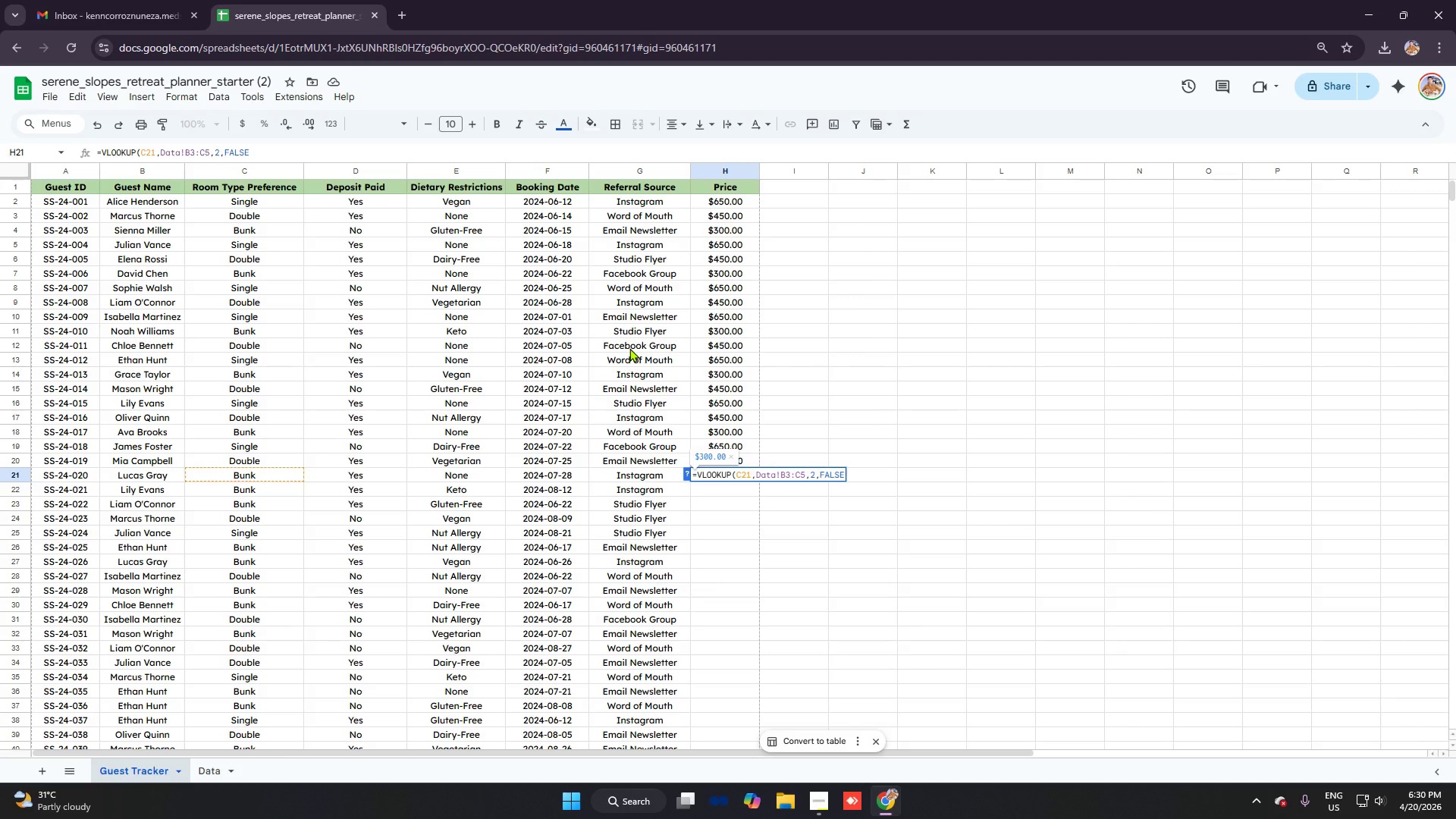 
key(Enter)
 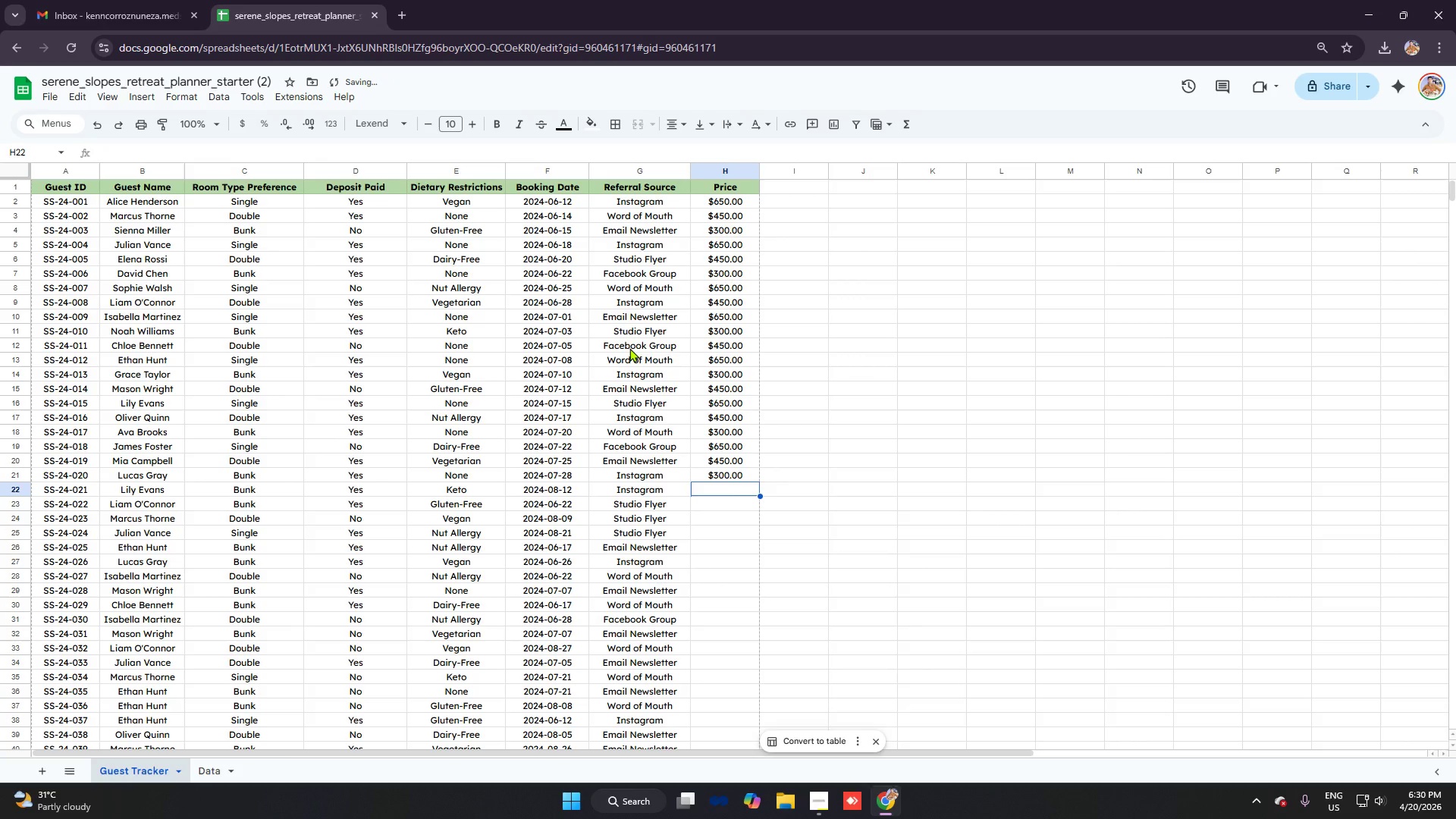 
type(=VLOO)
key(Tab)
type(C22)
 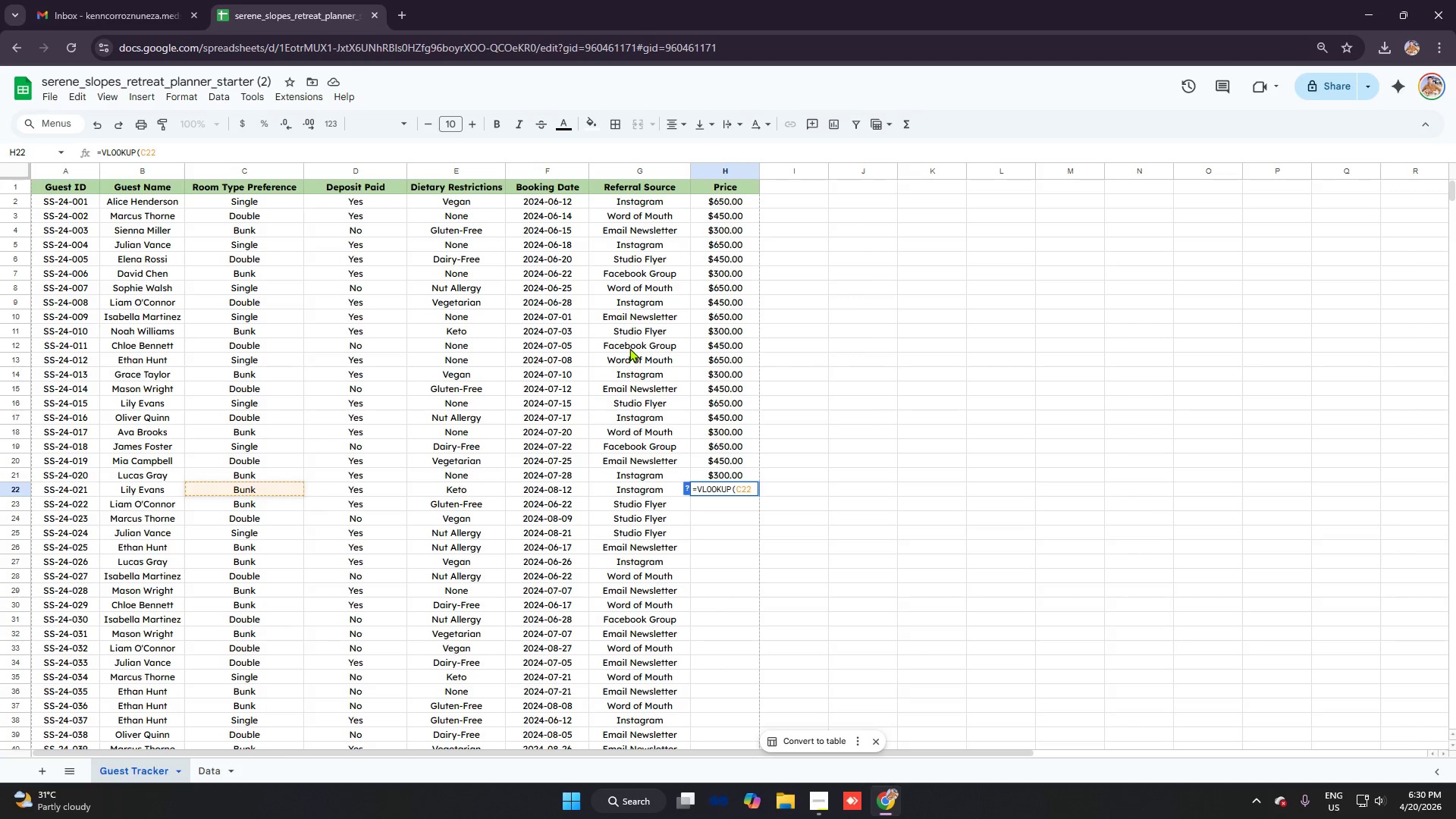 
key(Control+V)
 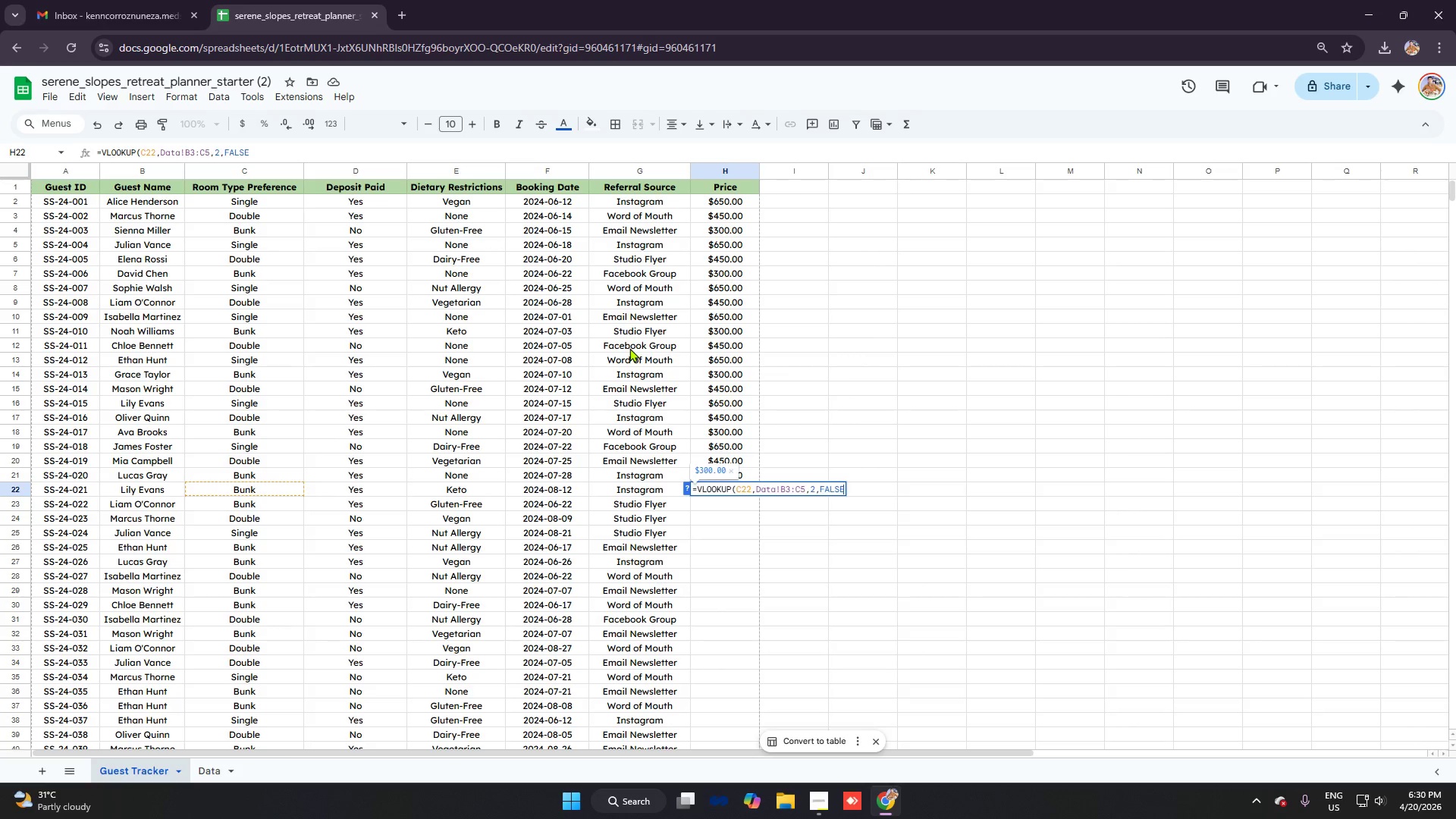 
key(Enter)
 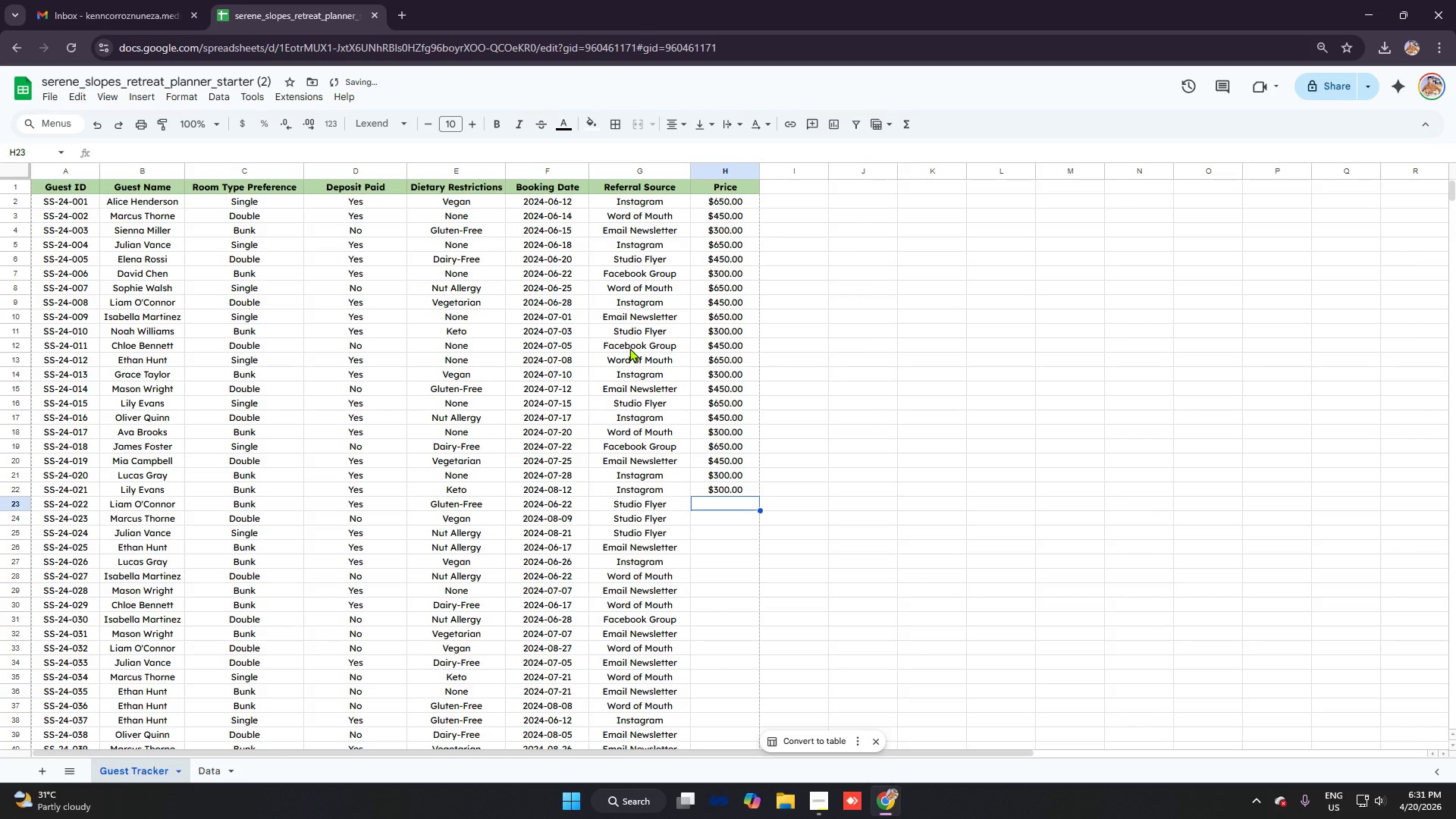 
type(=VLOOK)
key(Tab)
type(C23)
 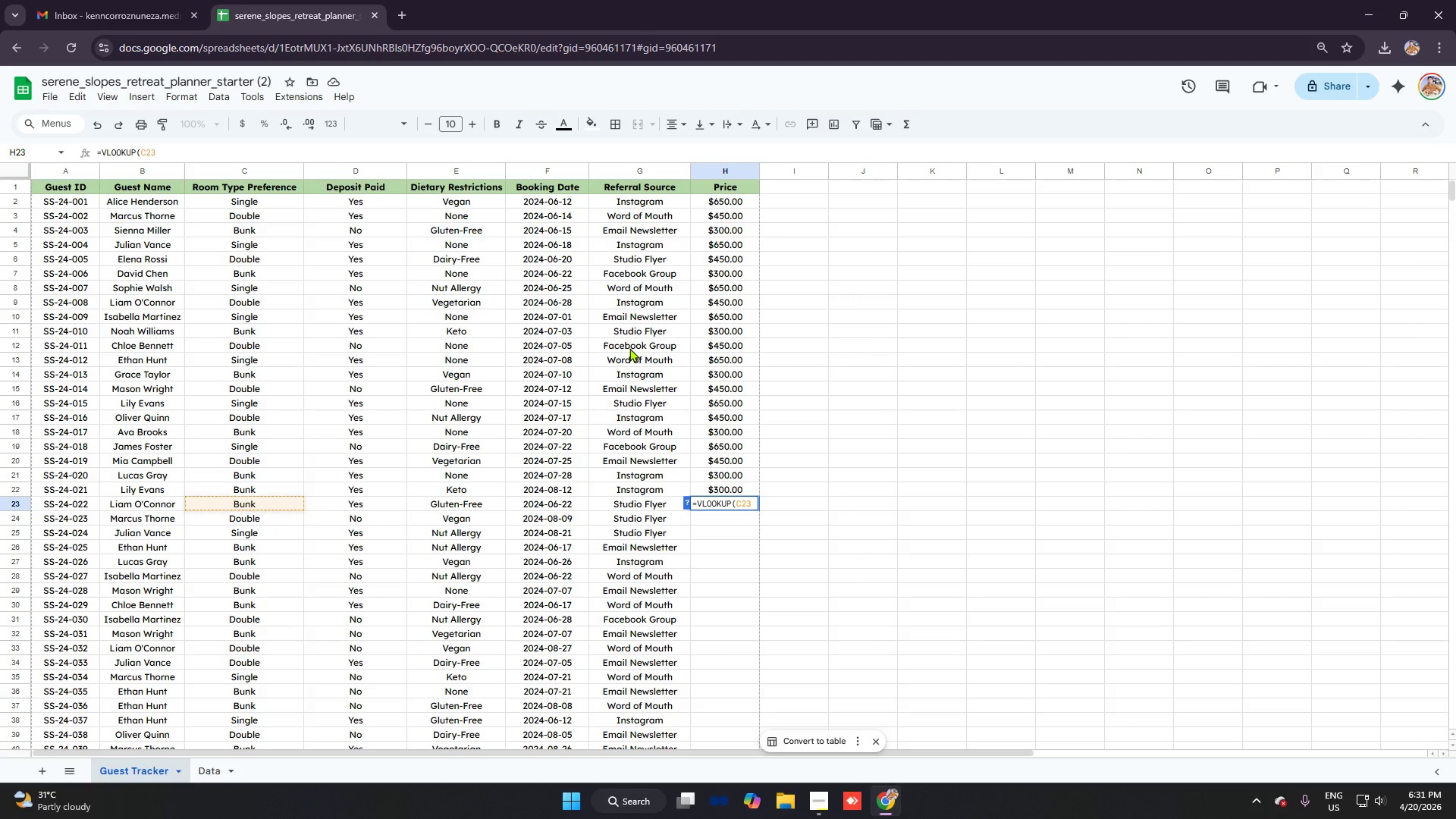 
key(Control+V)
 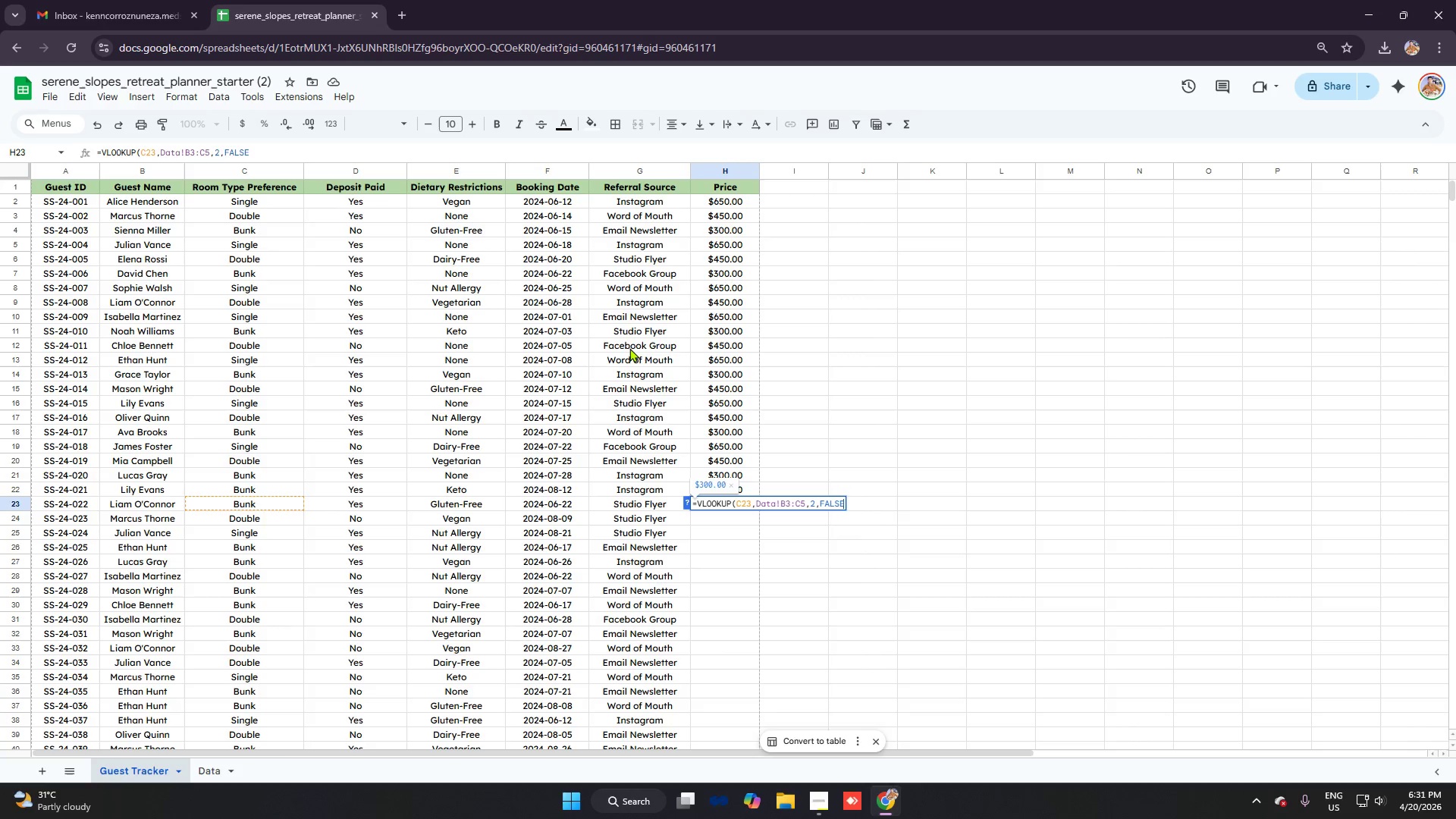 
key(Control+Enter)
 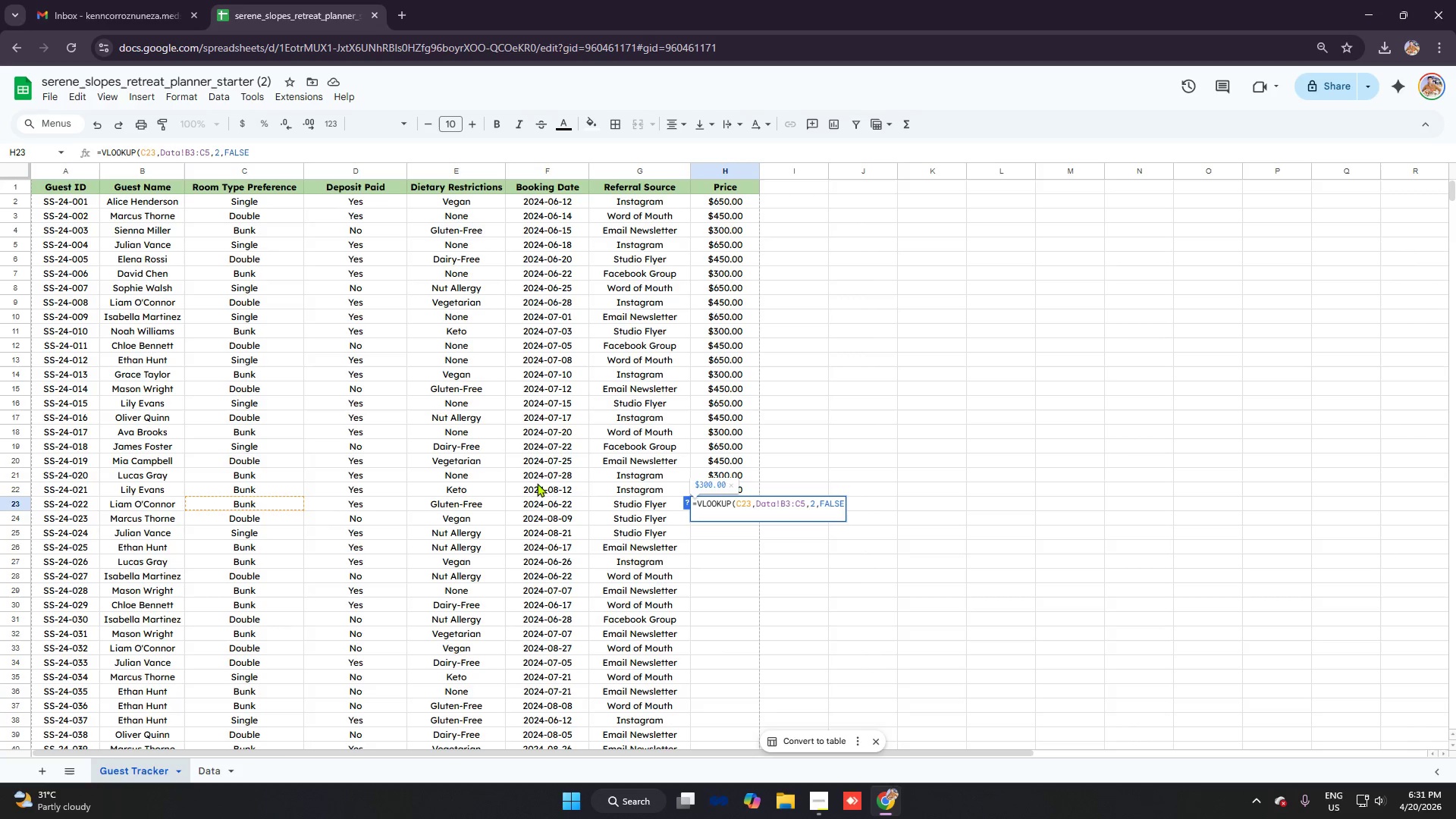 
scroll: coordinate [599, 375], scroll_direction: down, amount: 2.0
 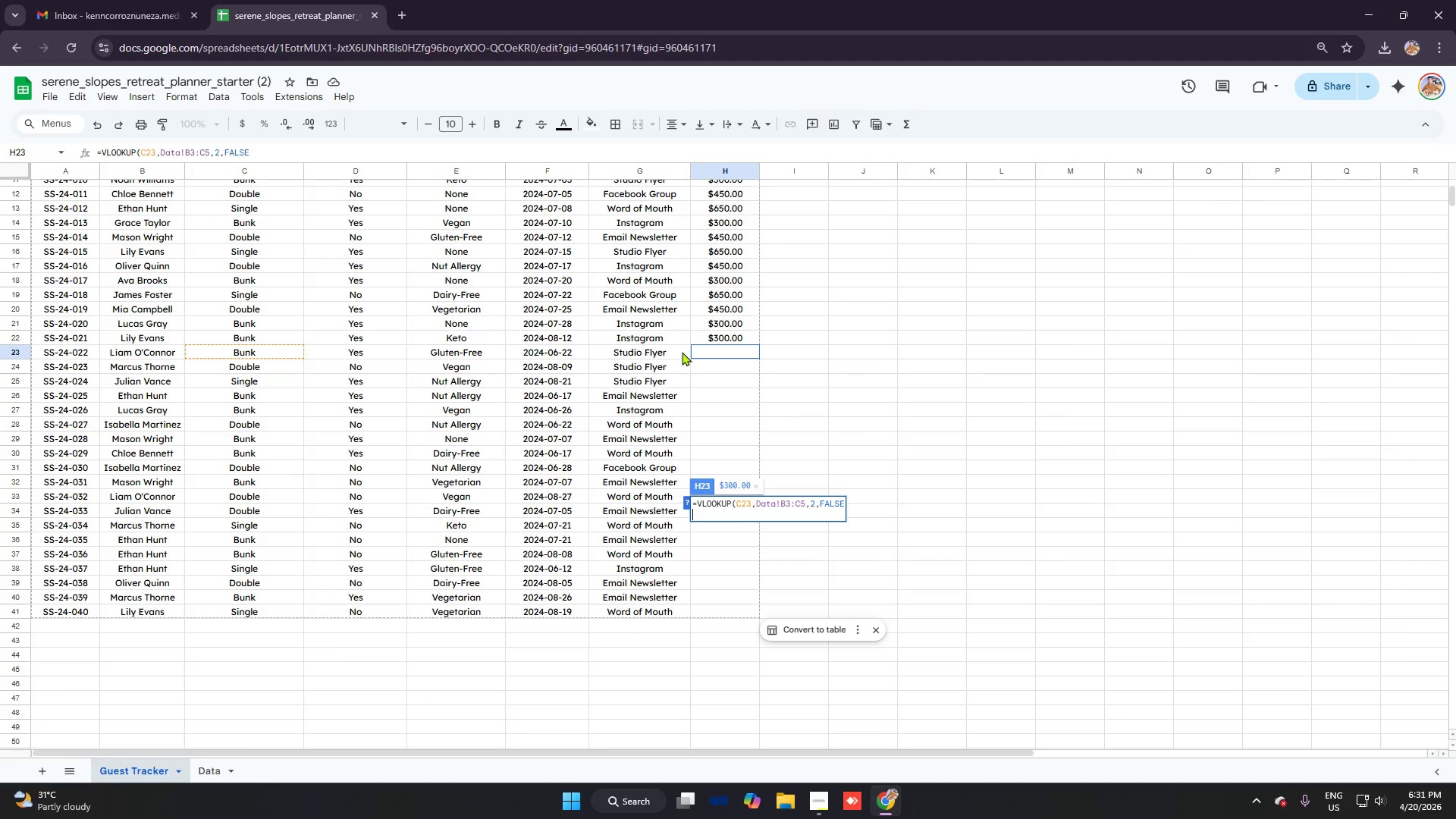 
key(Enter)
 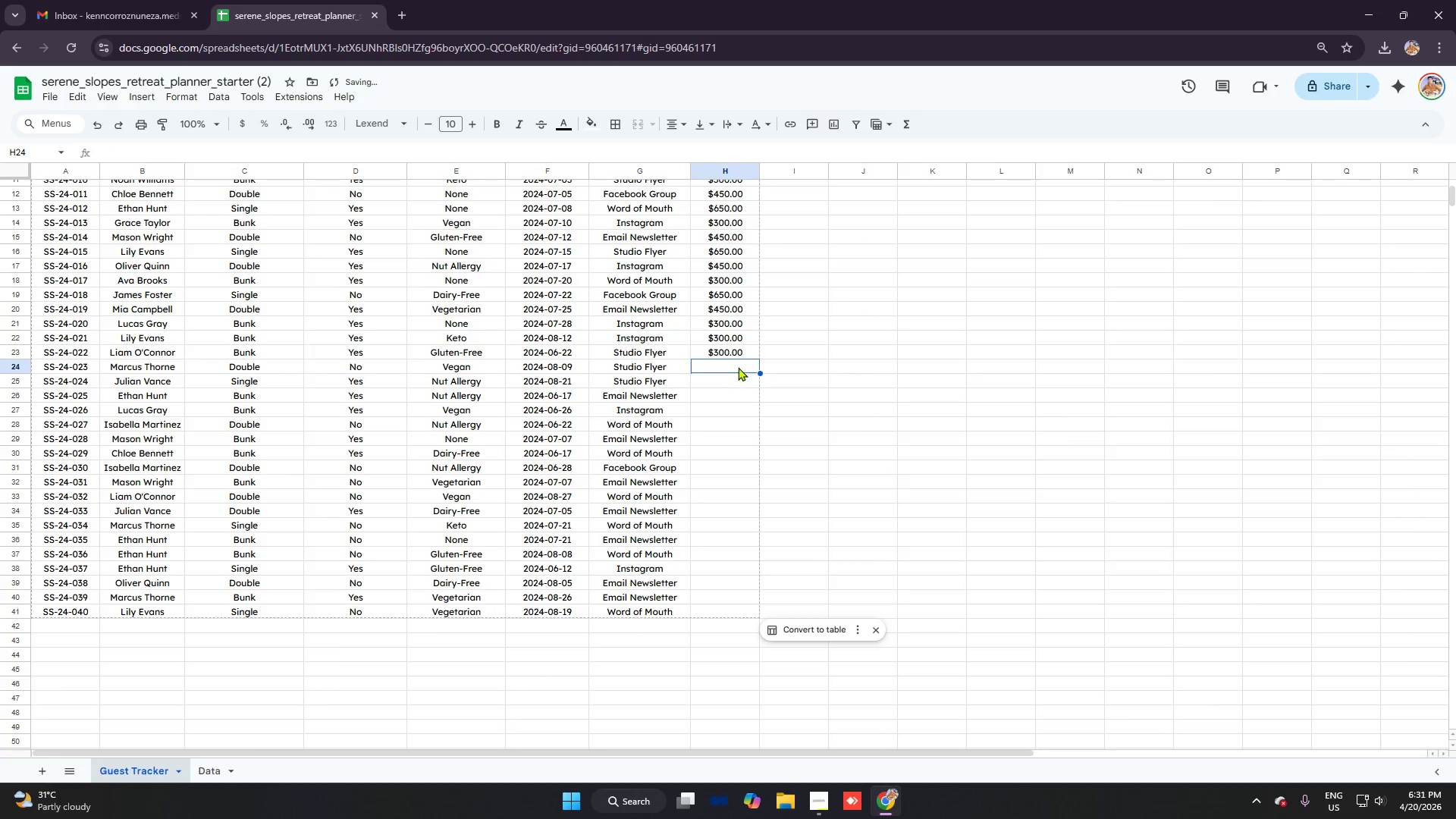 
left_click([728, 352])
 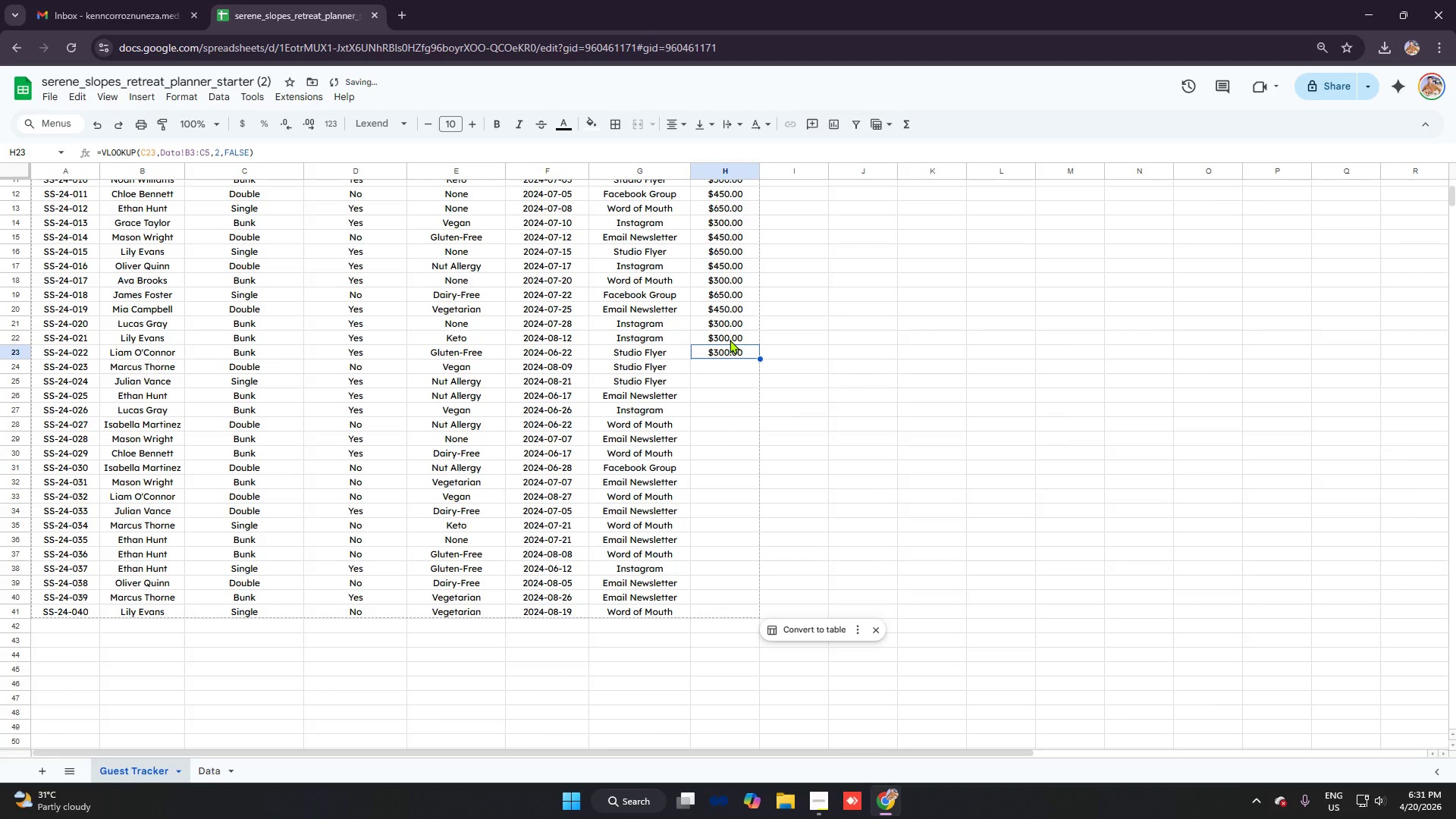 
left_click([730, 340])
 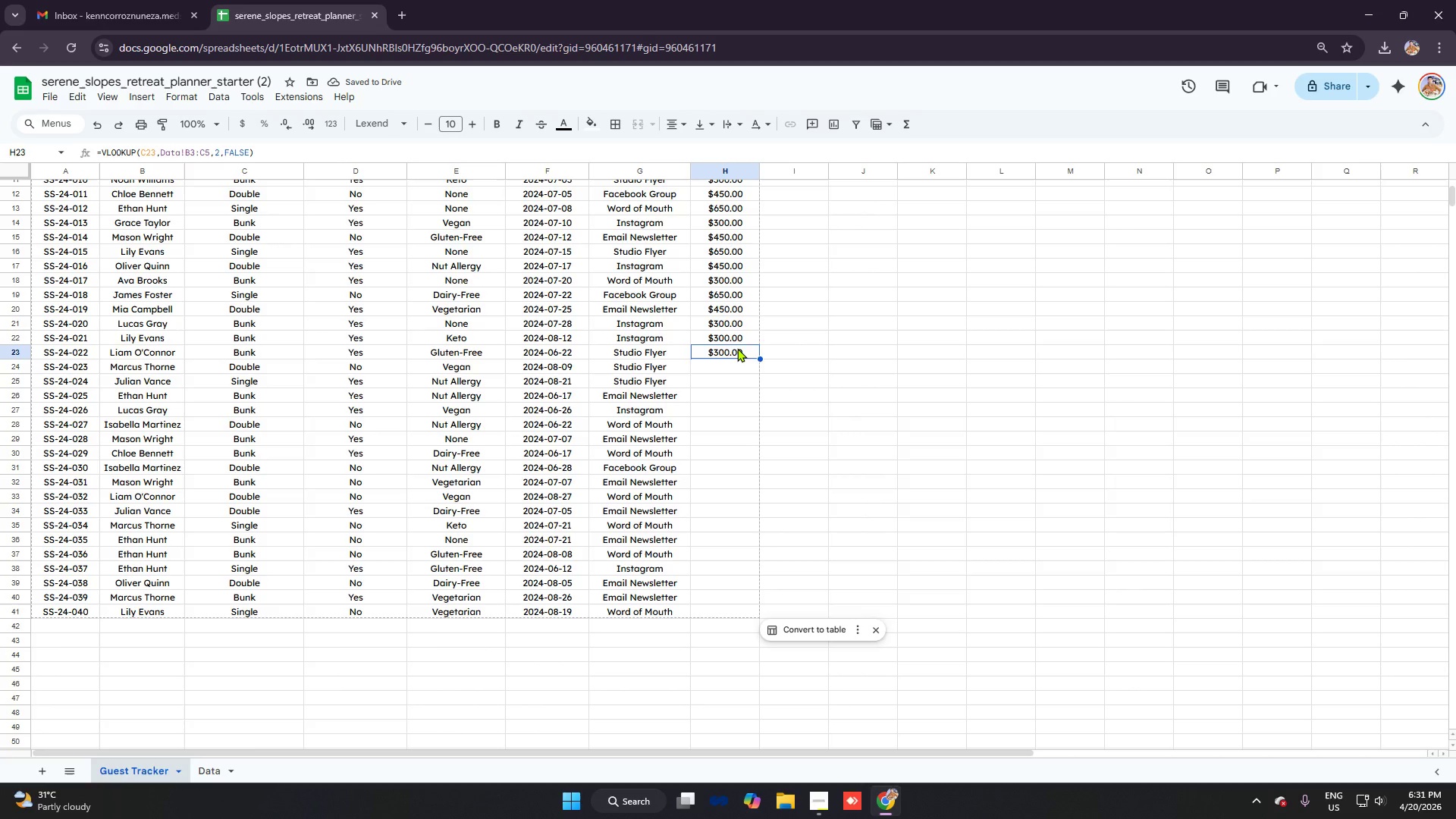 
double_click([737, 338])
 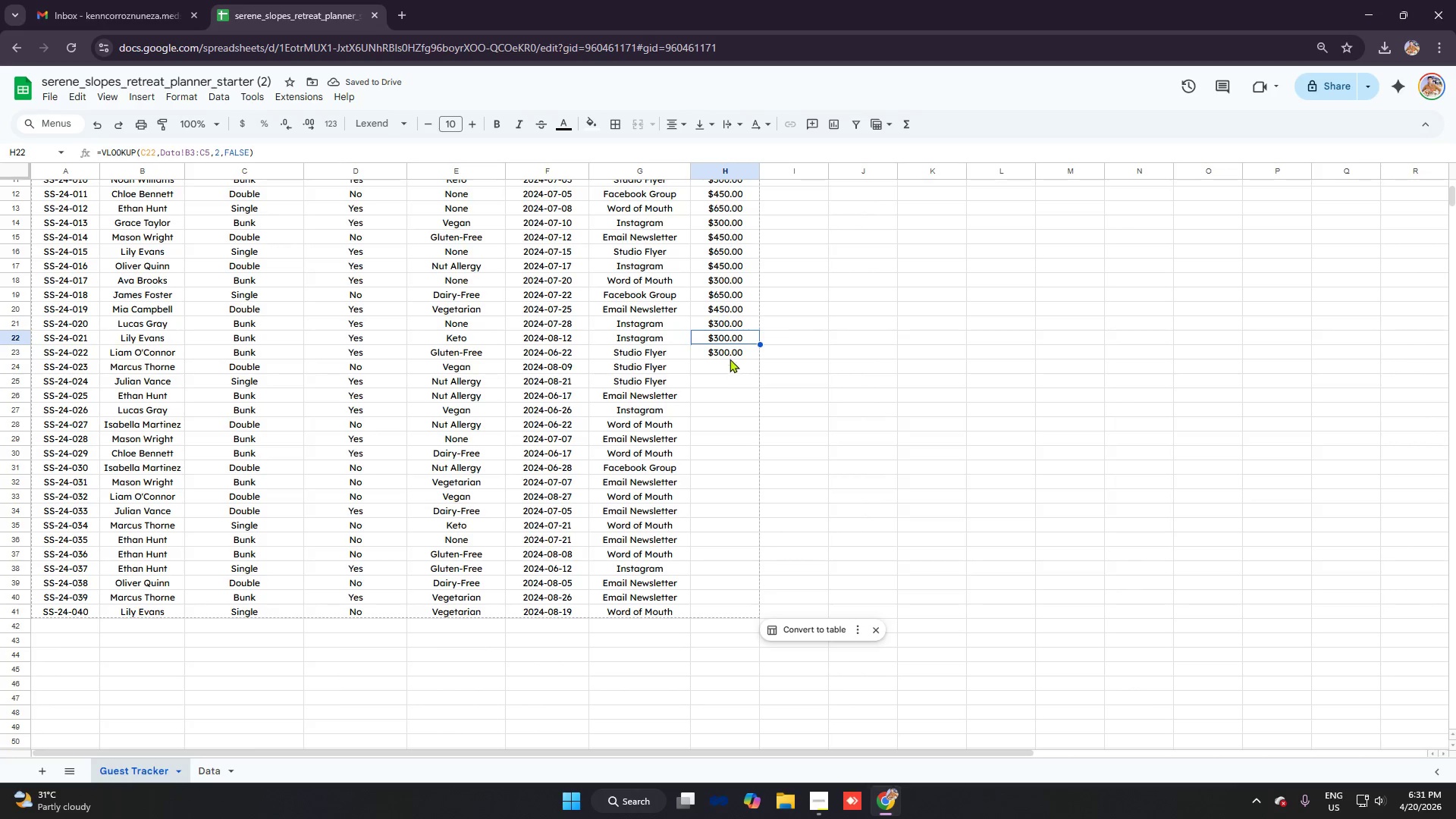 
left_click([729, 353])
 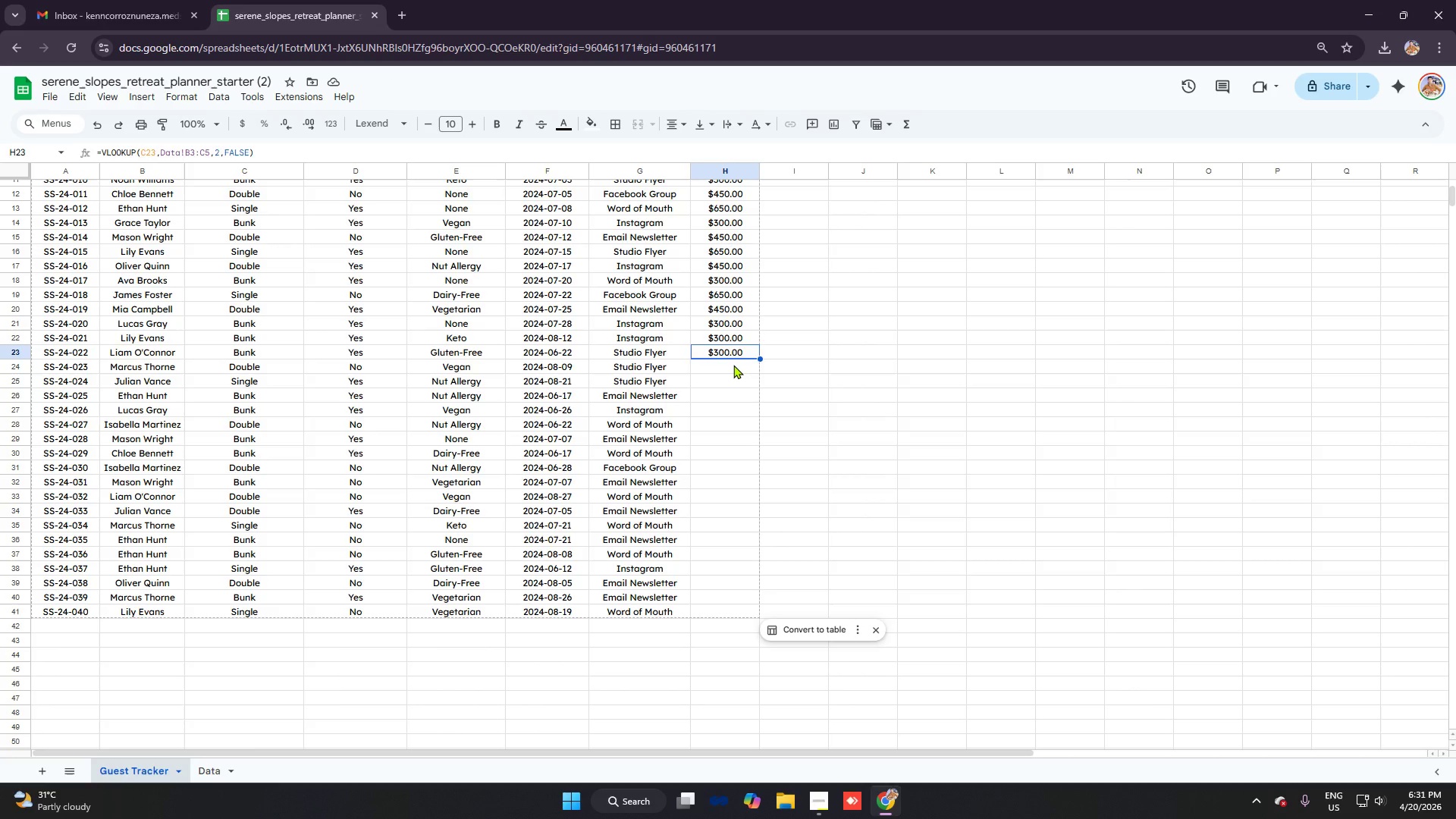 
left_click([733, 365])
 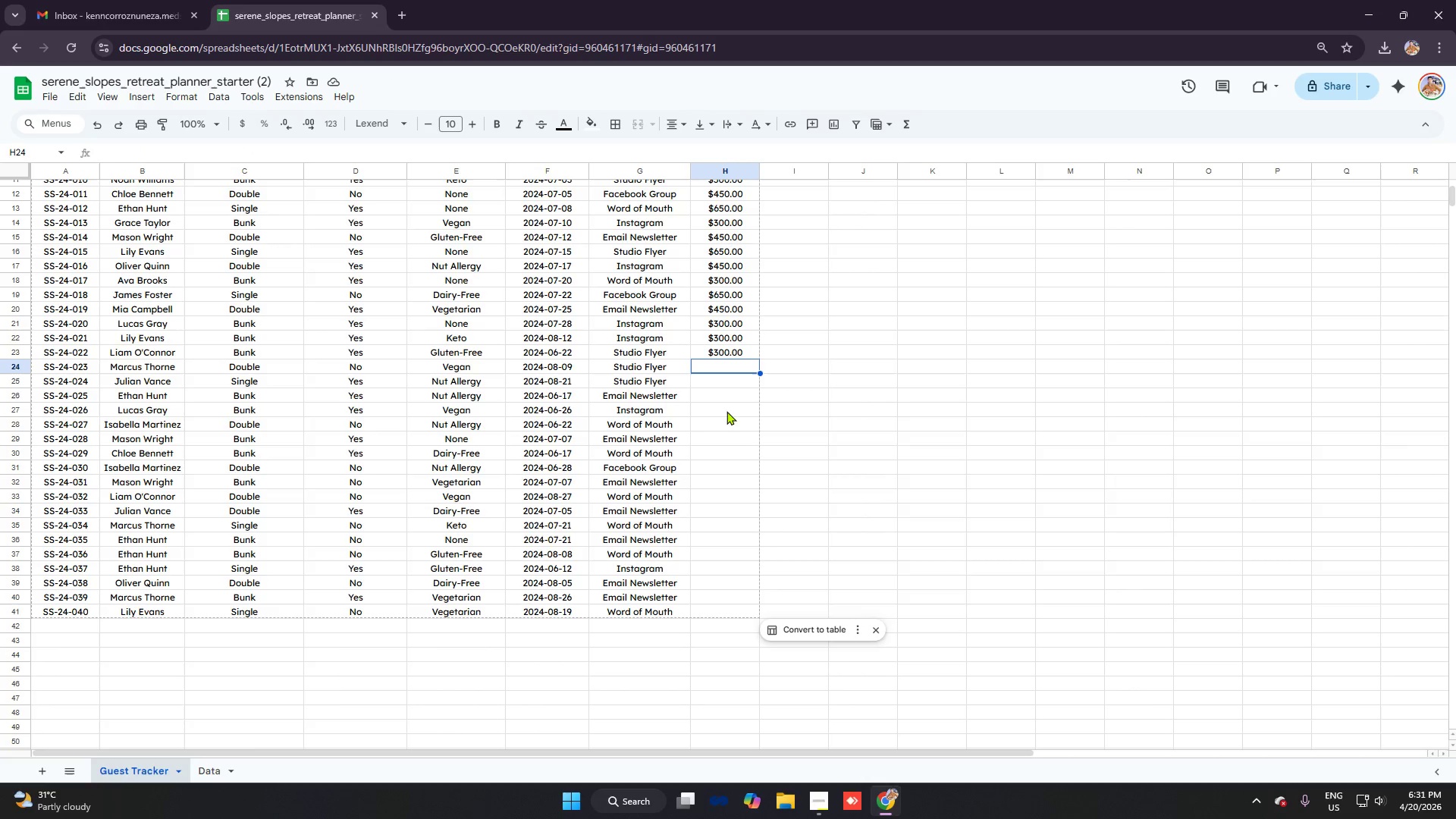 
wait(7.38)
 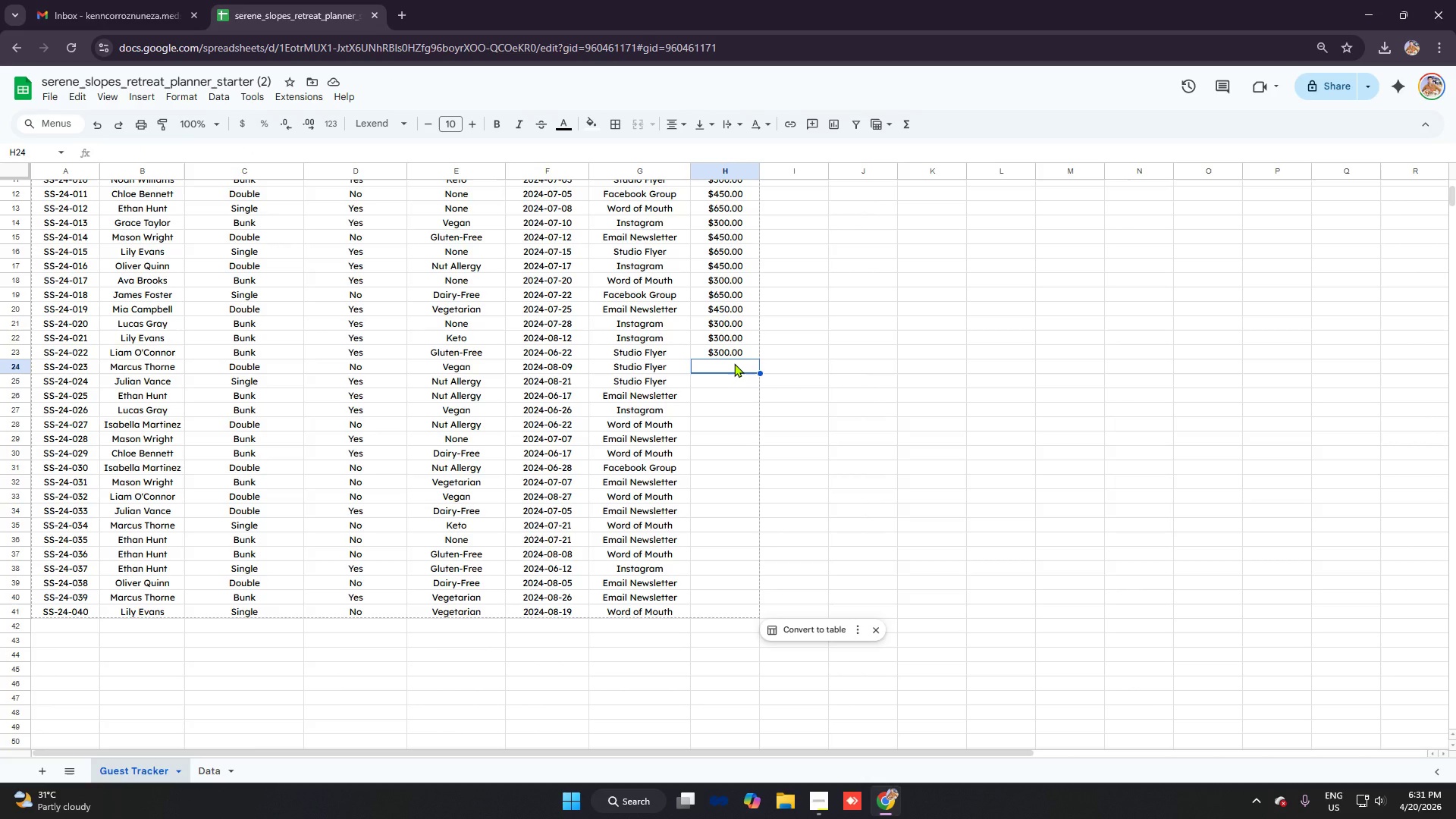 
left_click([731, 350])
 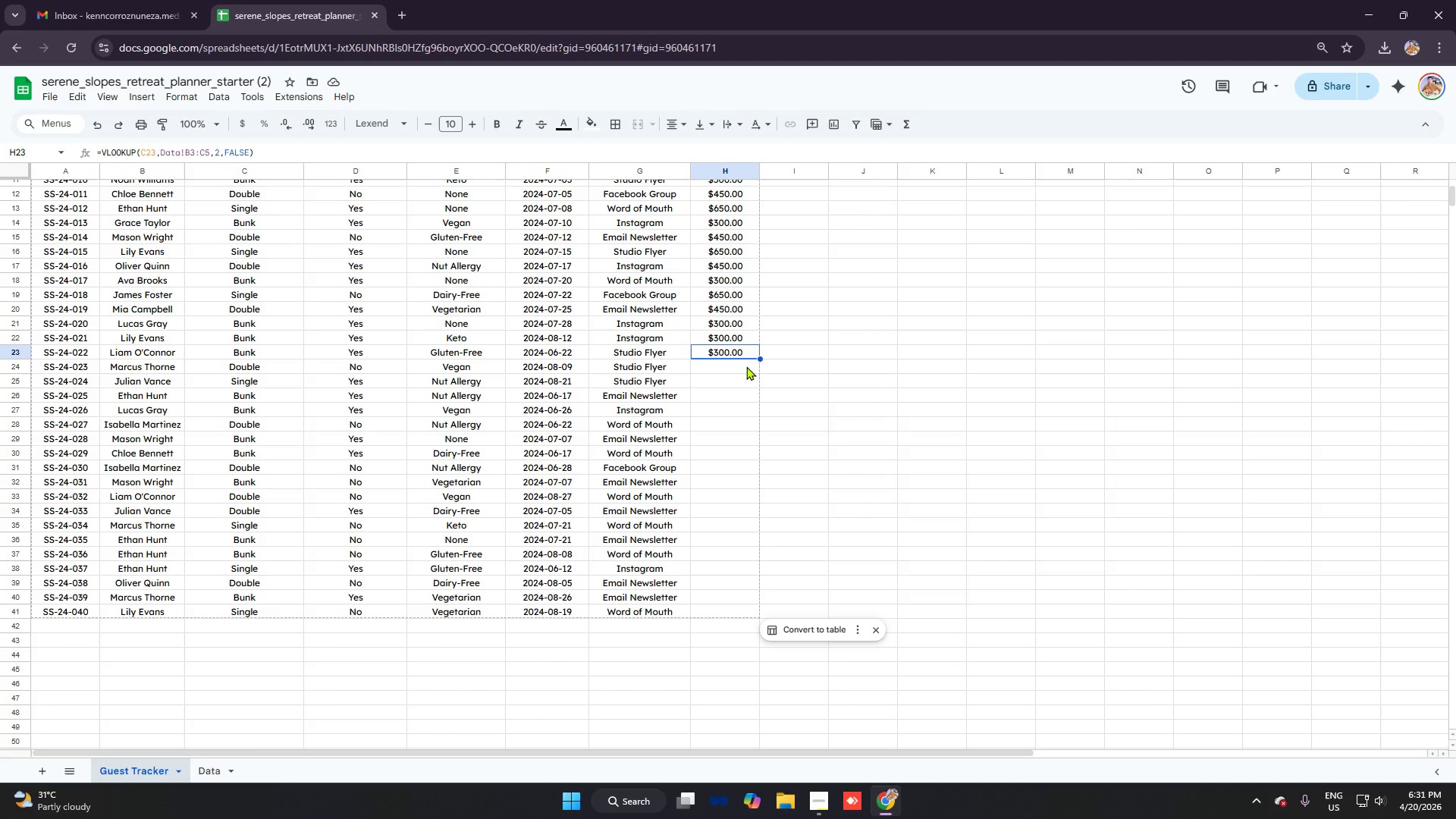 
left_click([745, 366])
 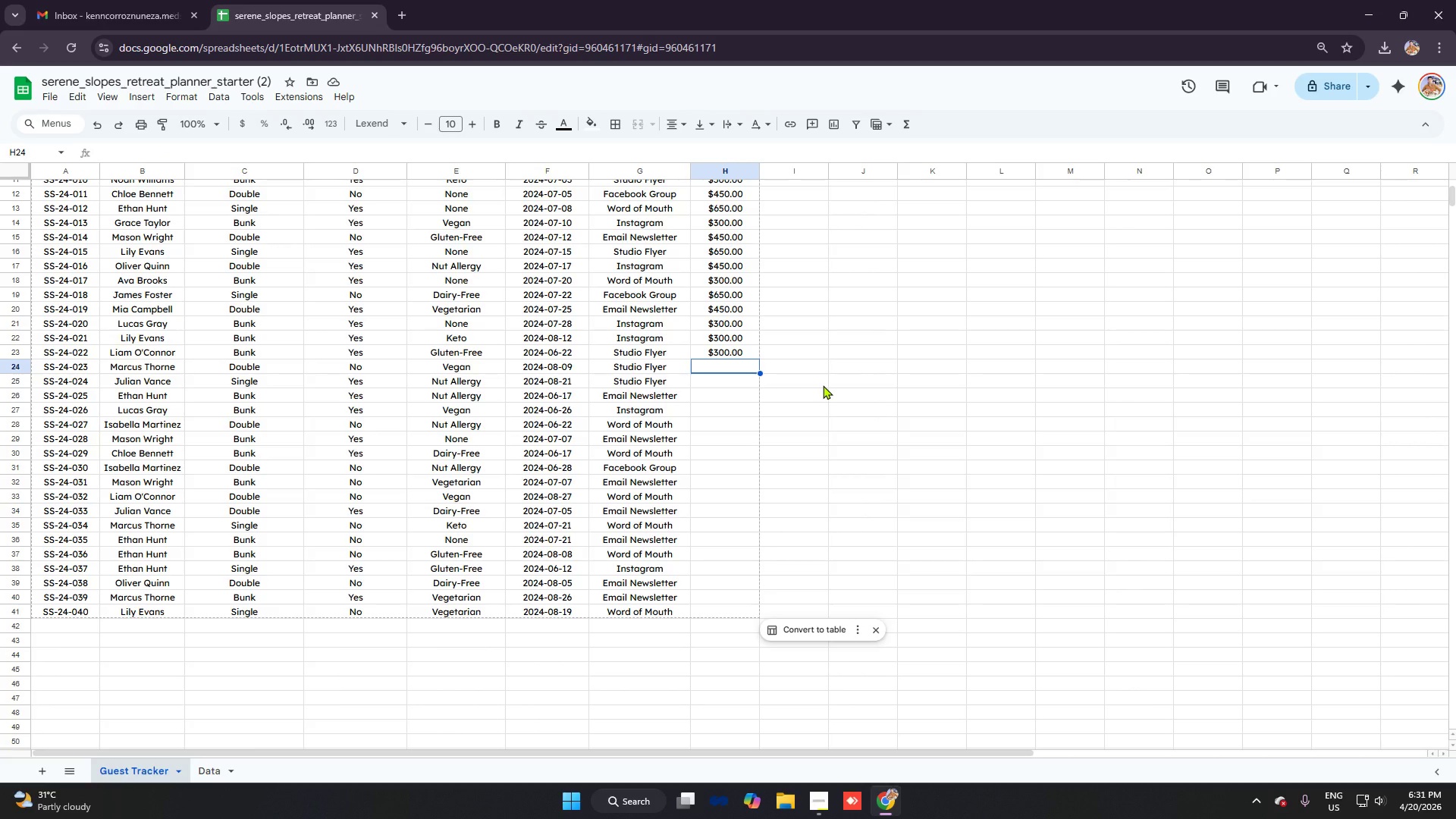 
type(=VLOOK)
key(Tab)
type(C24)
 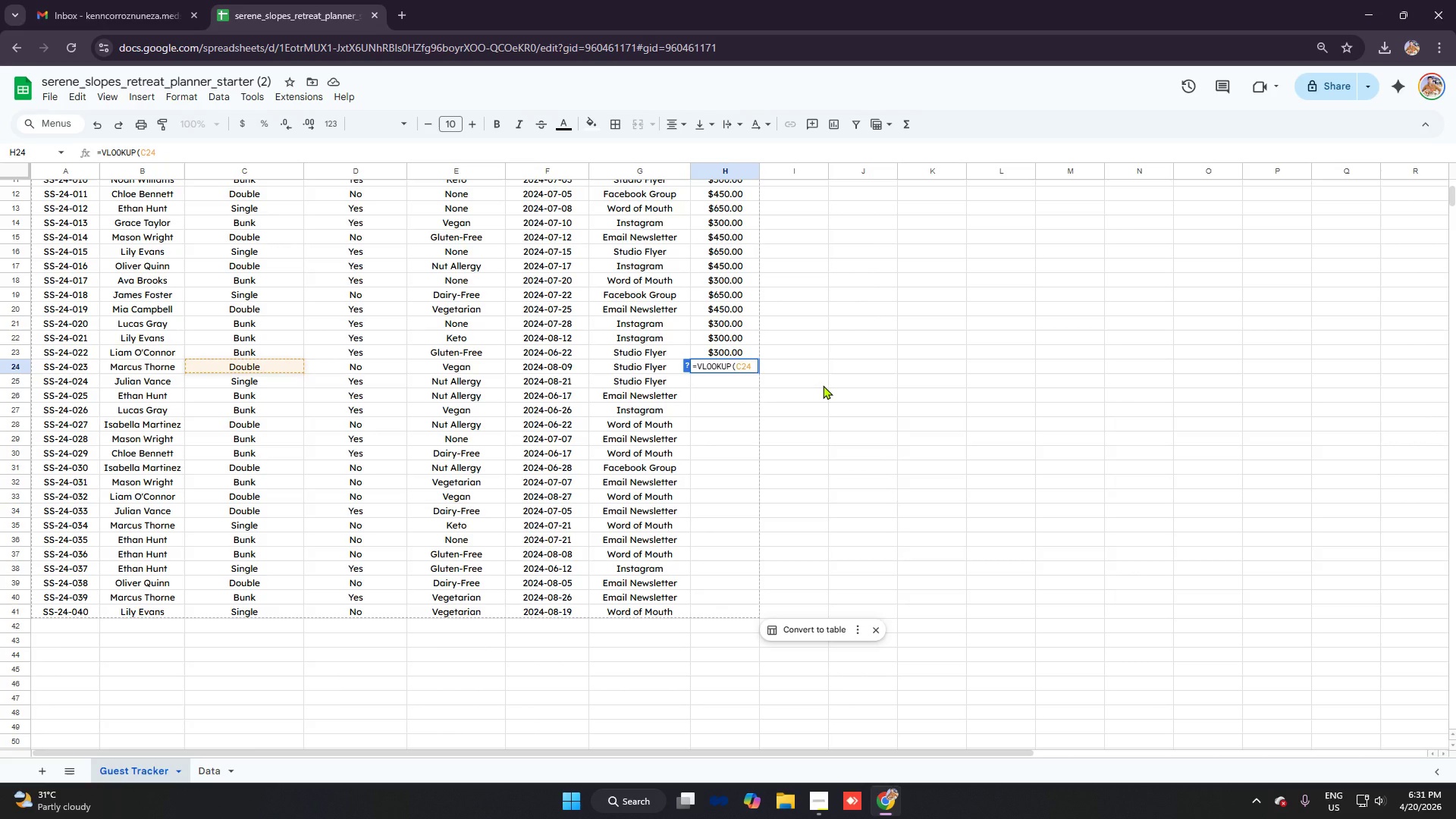 
key(Control+B)
 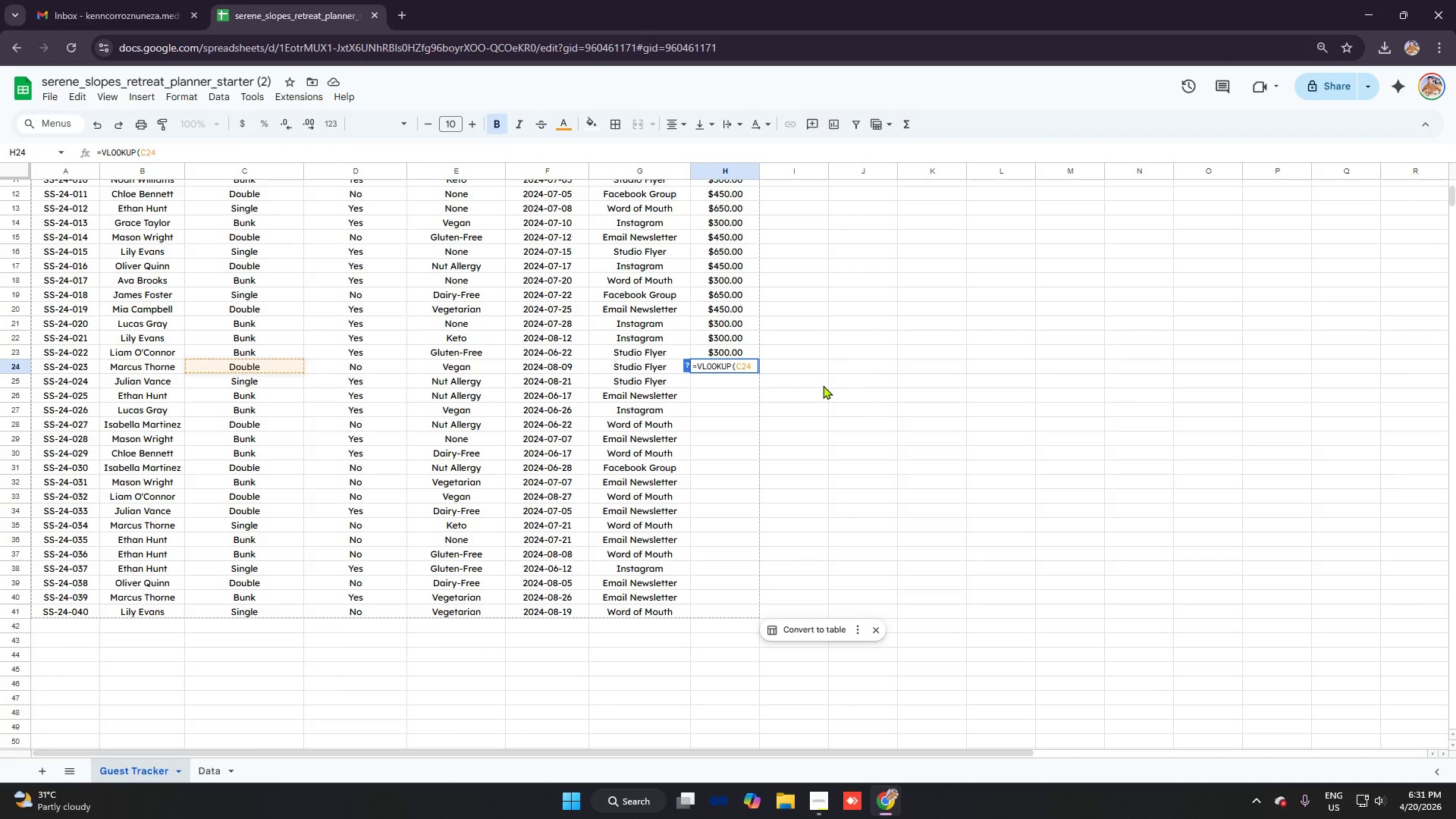 
key(Control+V)
 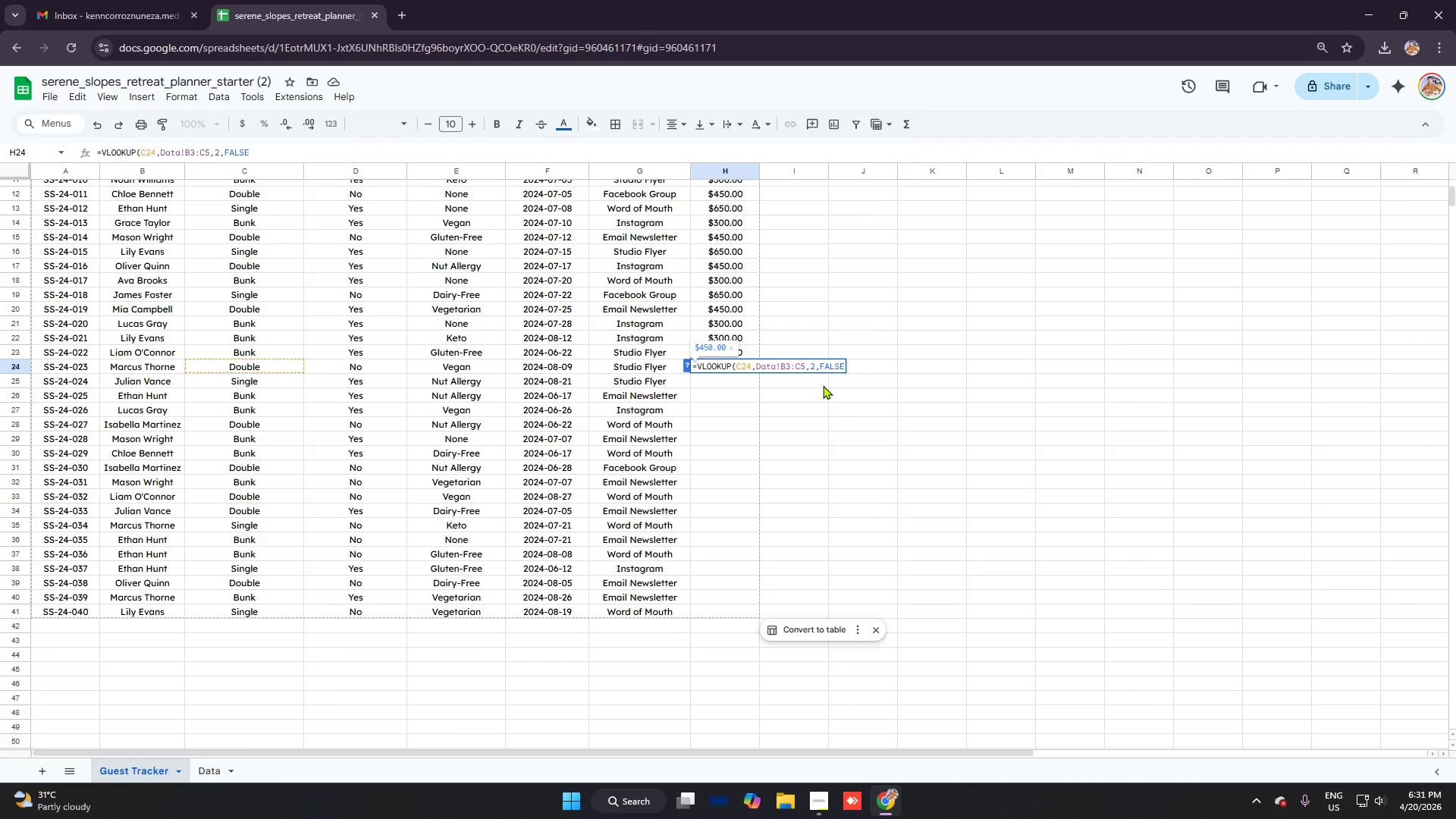 
key(Enter)
 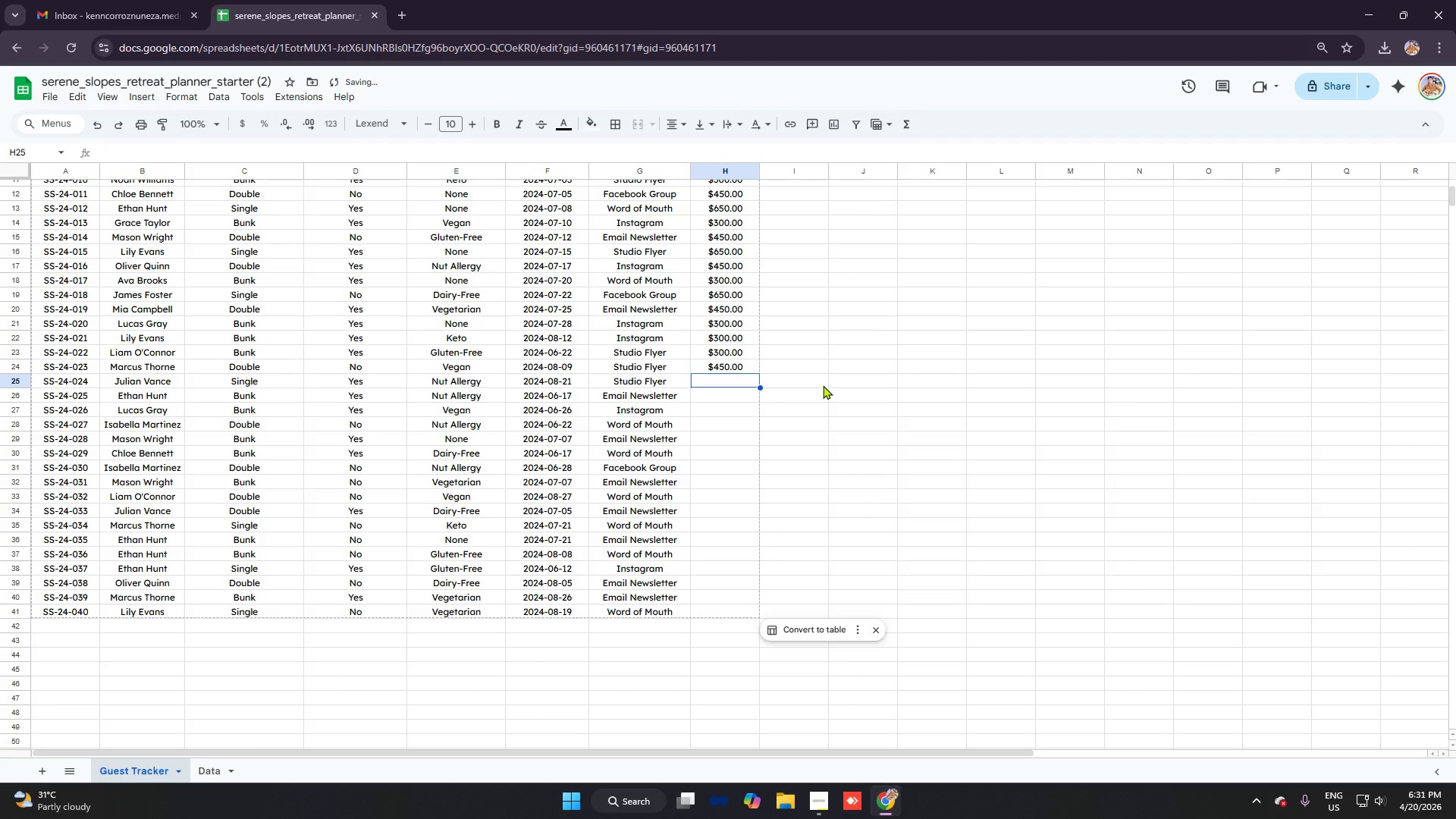 
type(=VLOO)
key(Tab)
type(C25)
 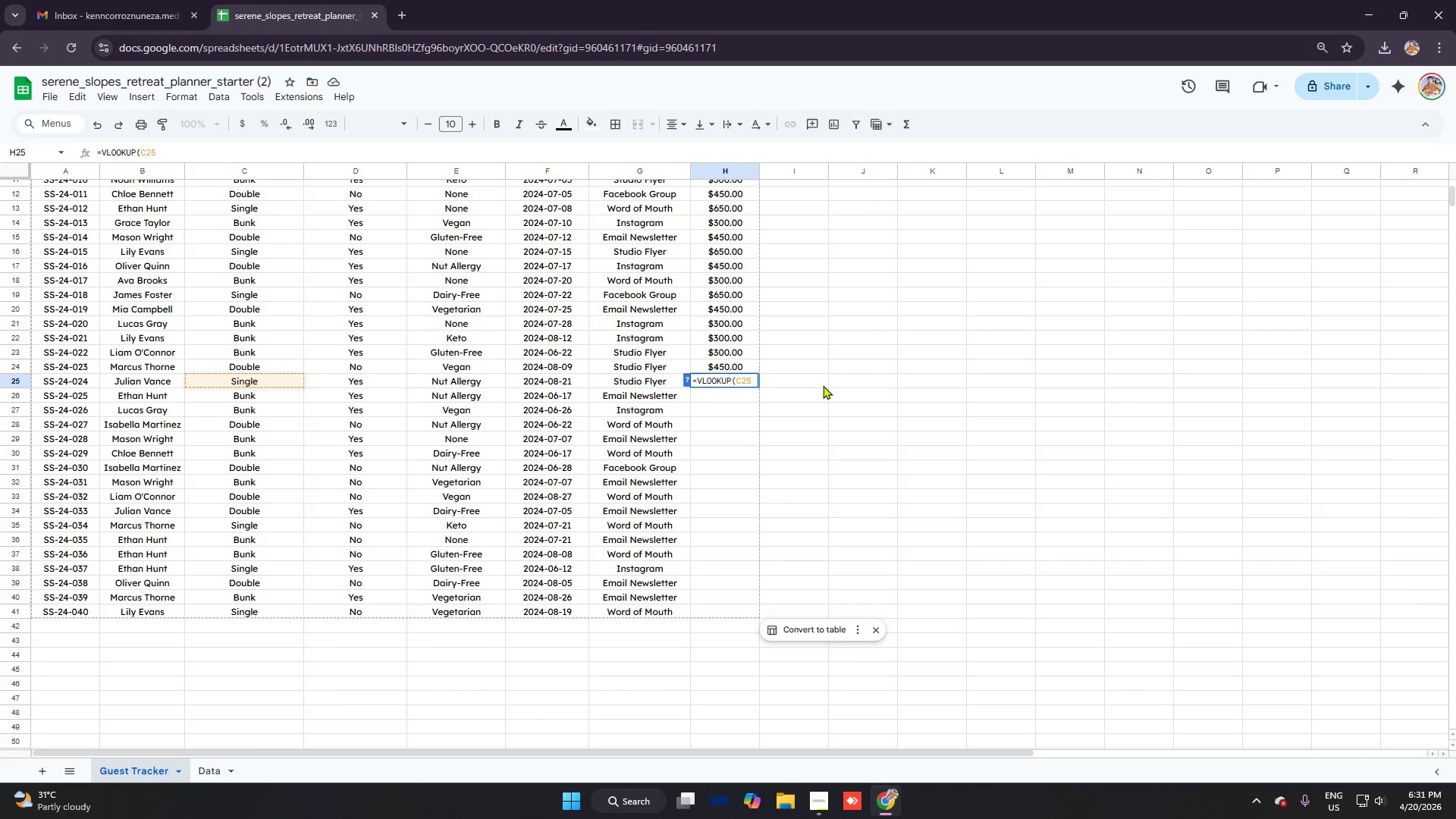 
key(Control+V)
 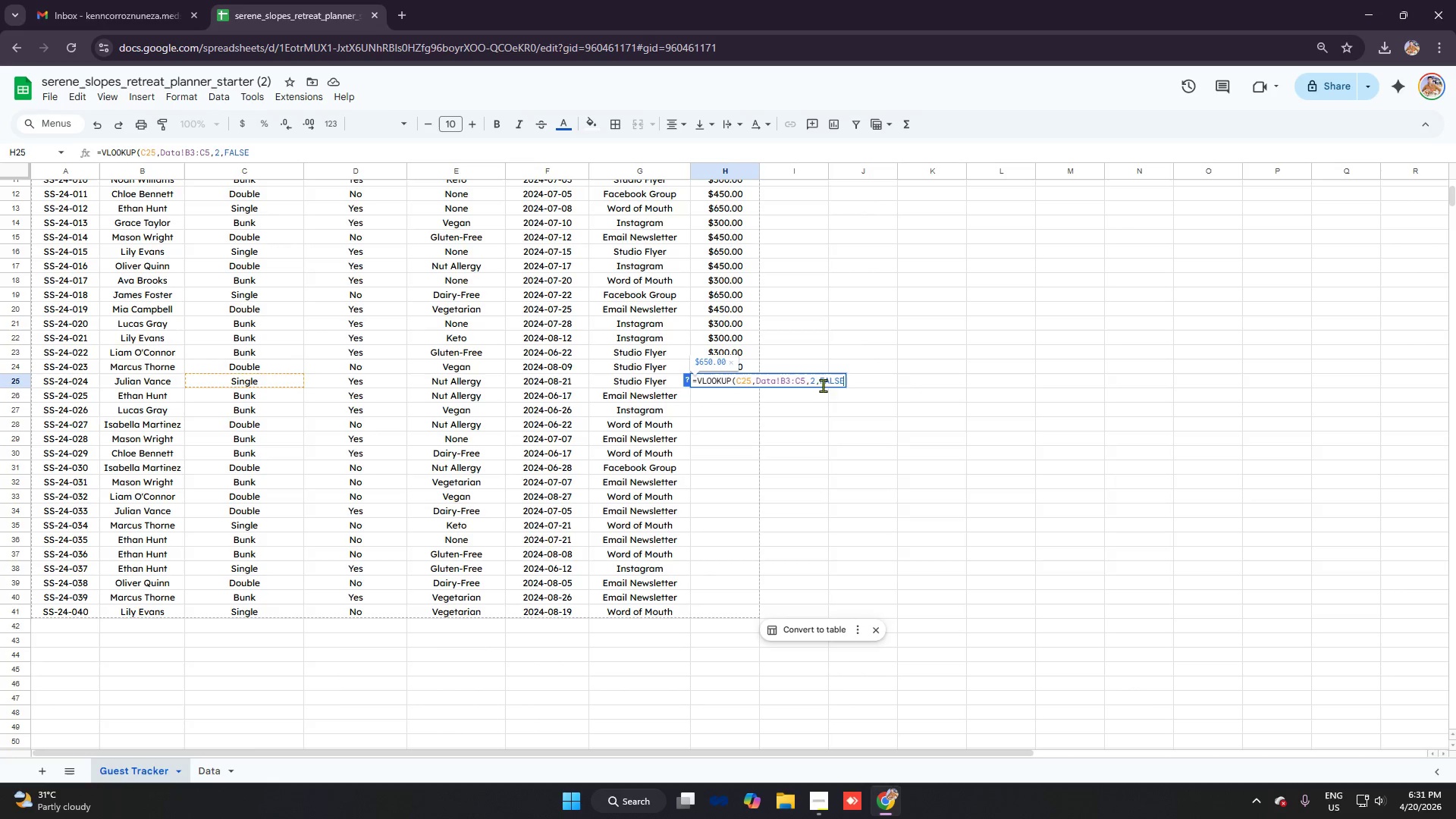 
key(Enter)
 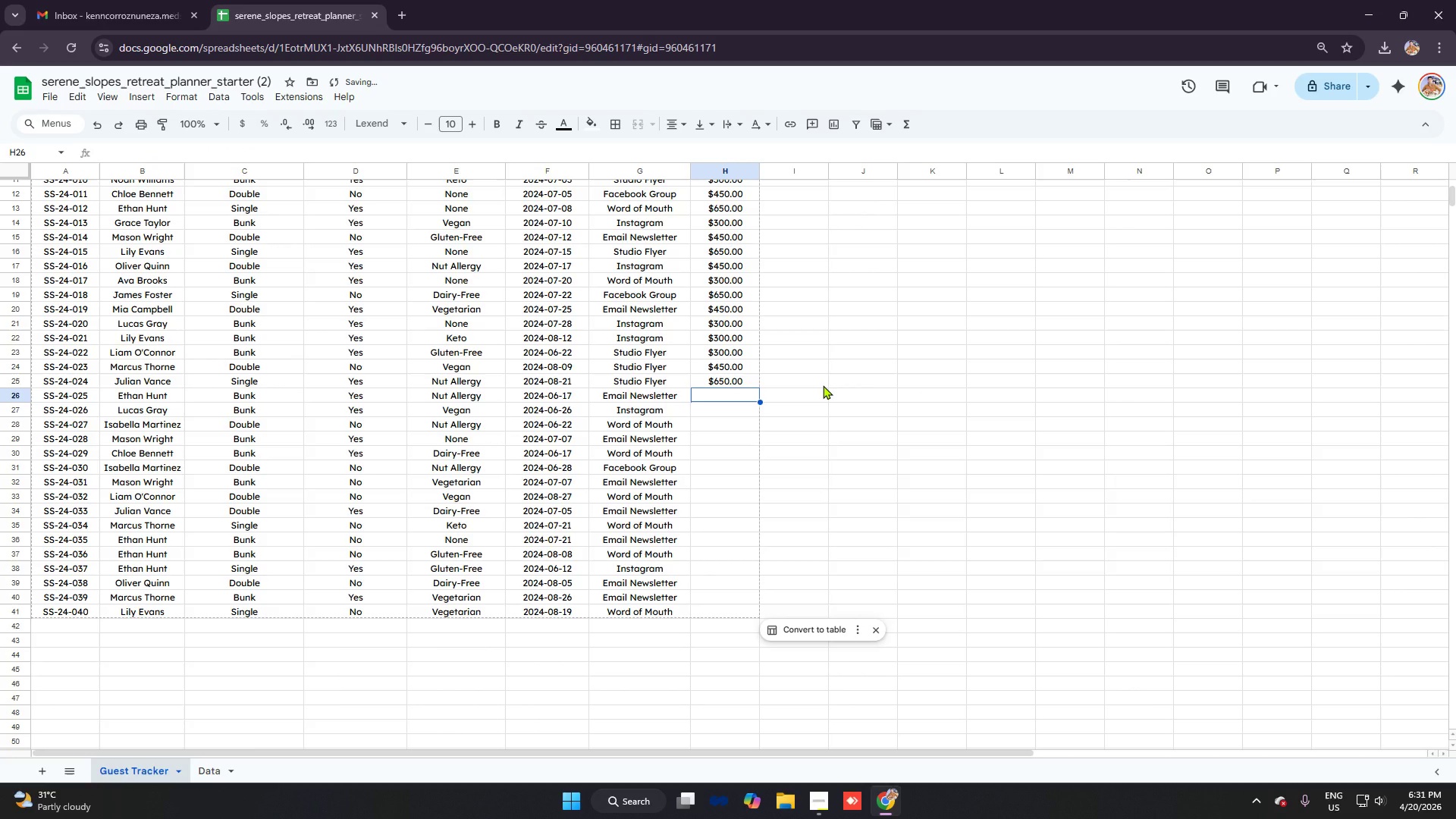 
type(=VLOOK)
key(Tab)
 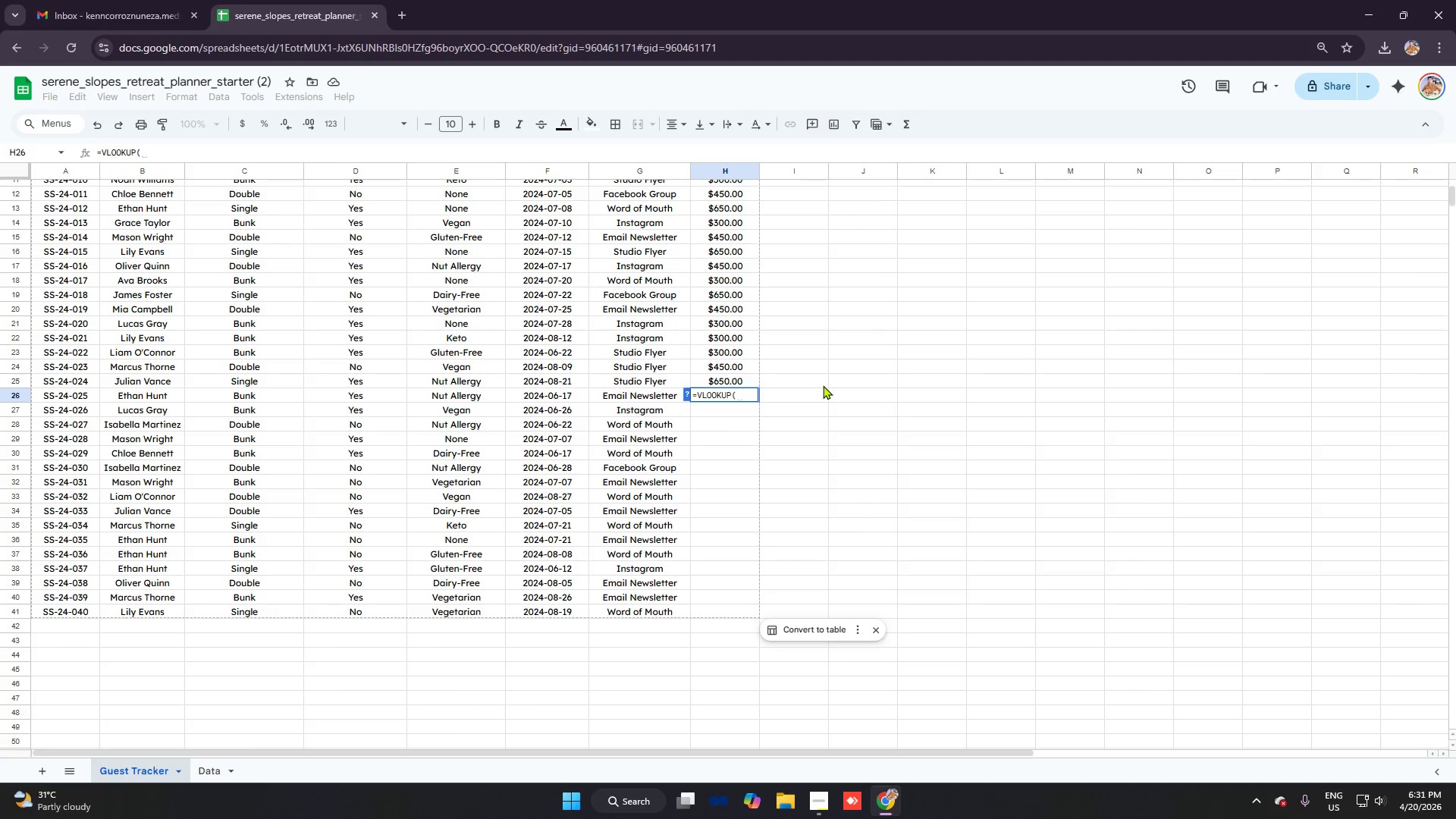 
key(Control+ControlLeft)
 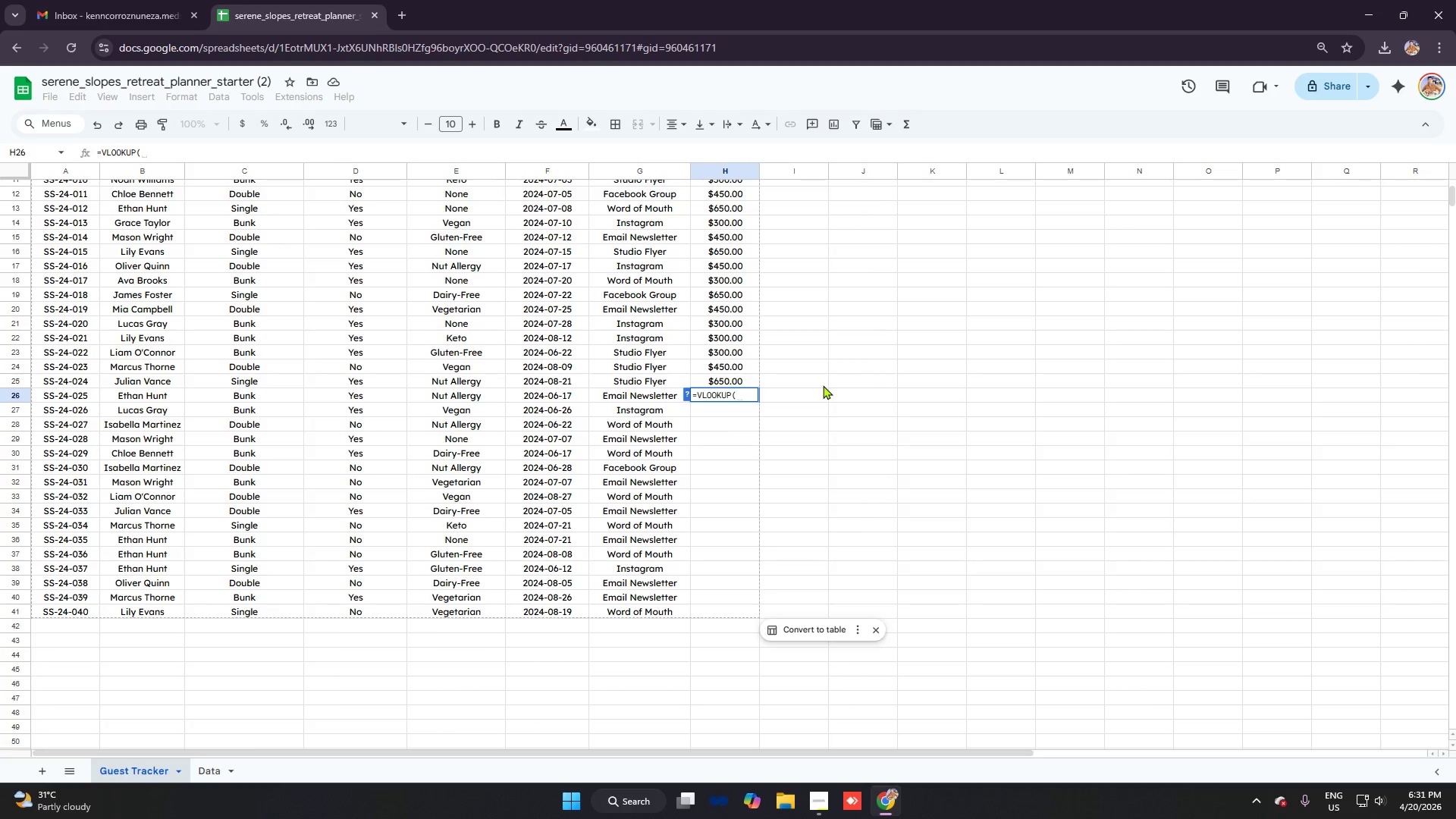 
type(C26)
 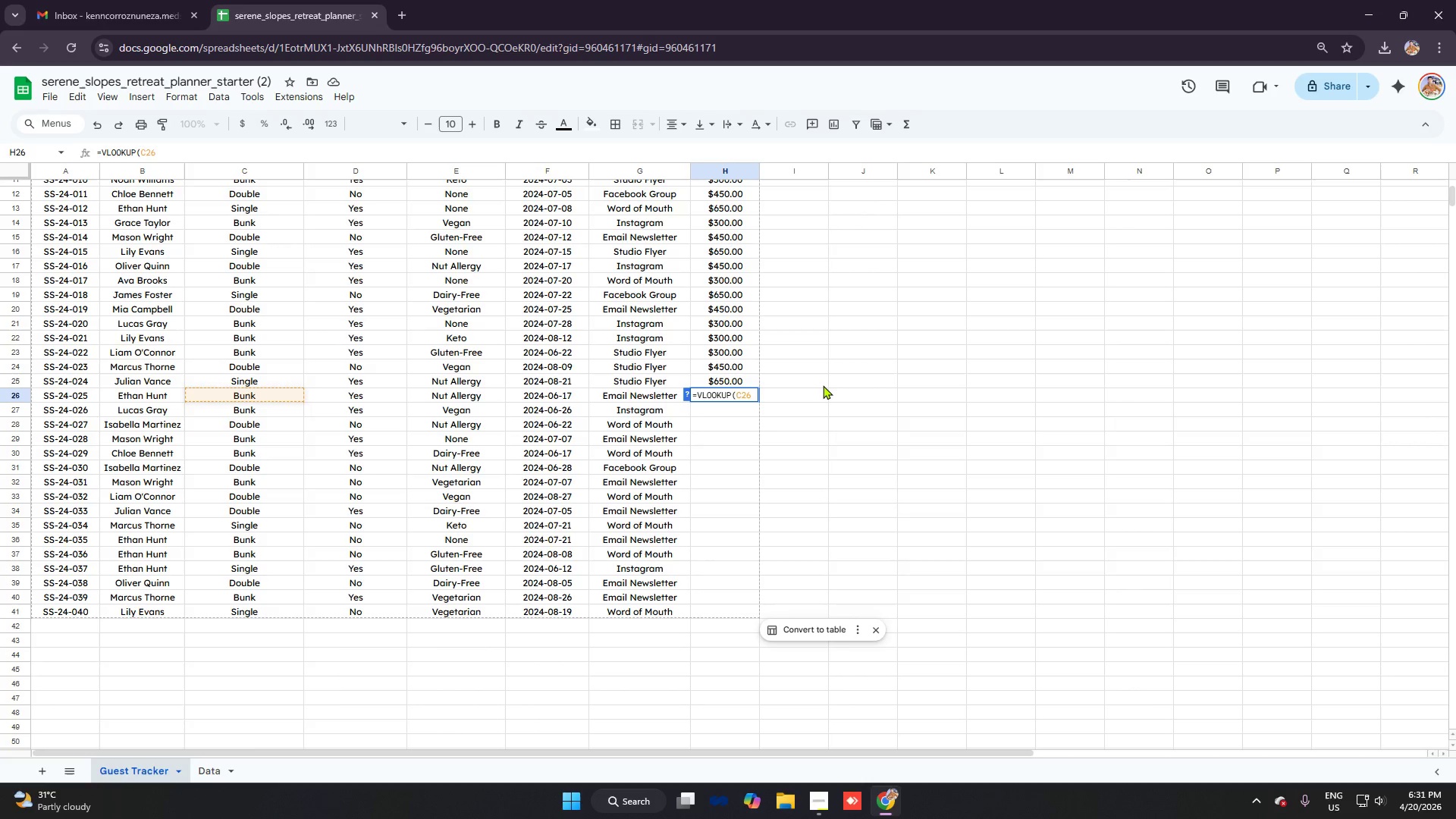 
key(Control+ControlLeft)
 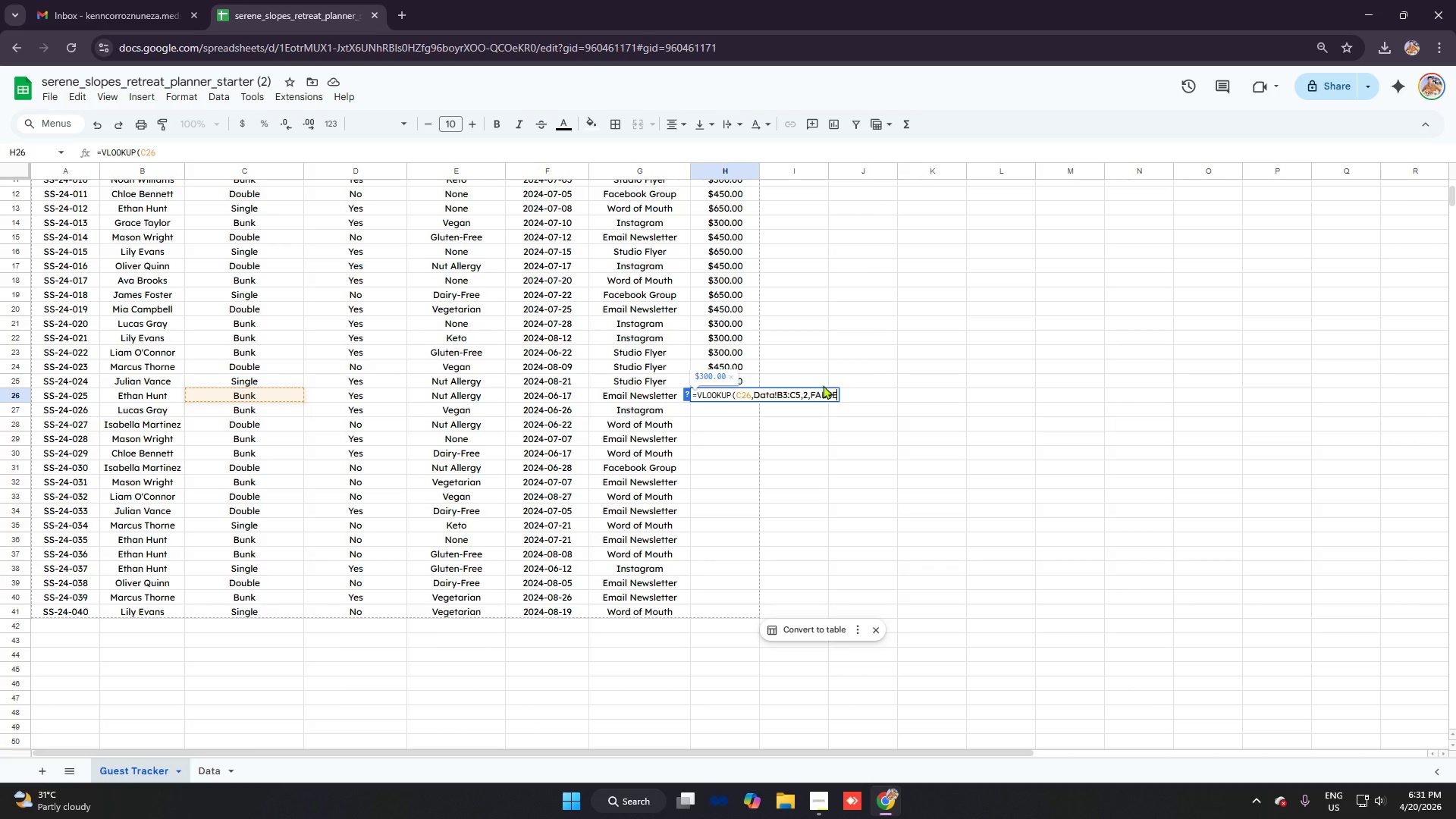 
key(Control+V)
 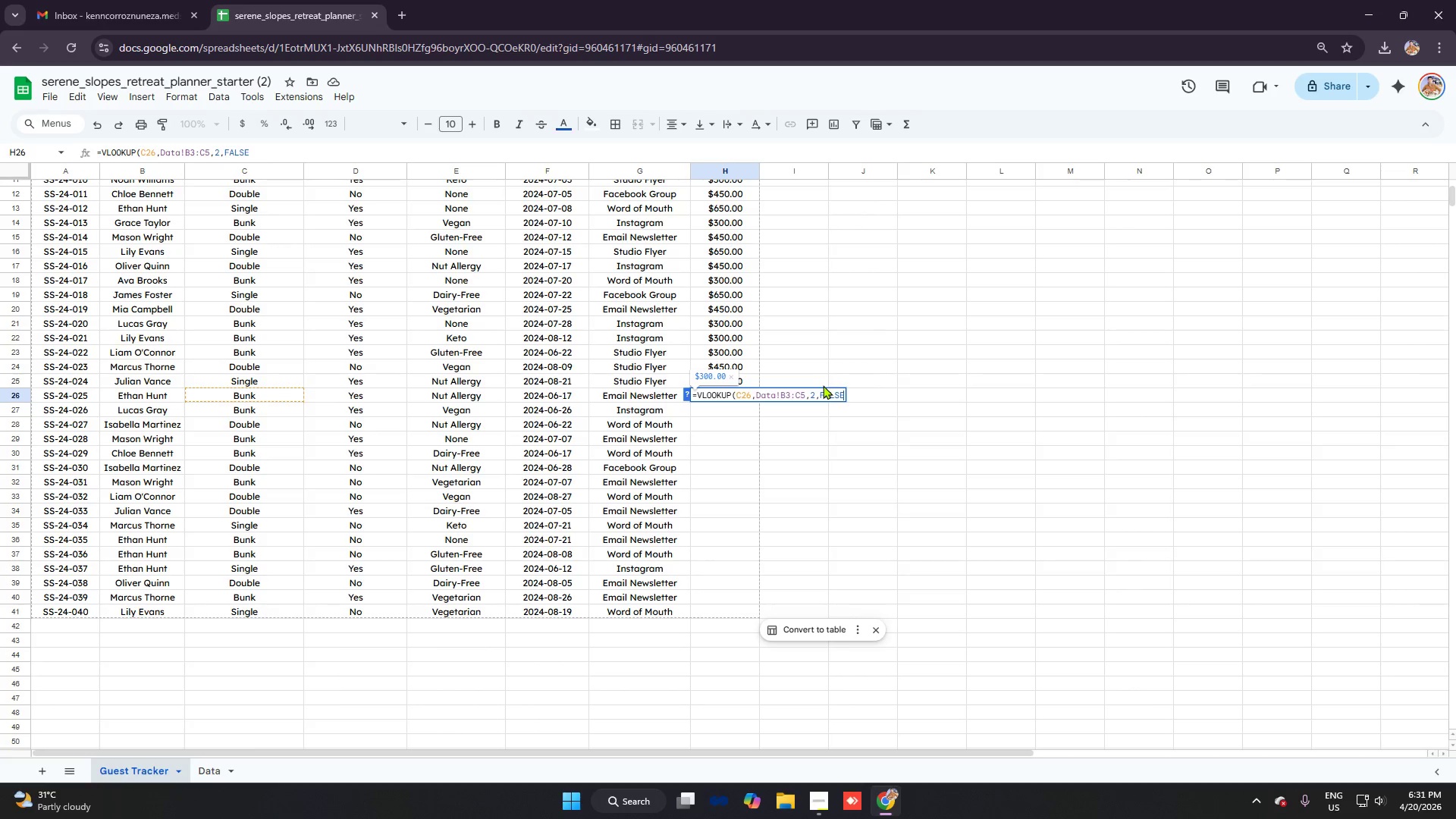 
key(Enter)
 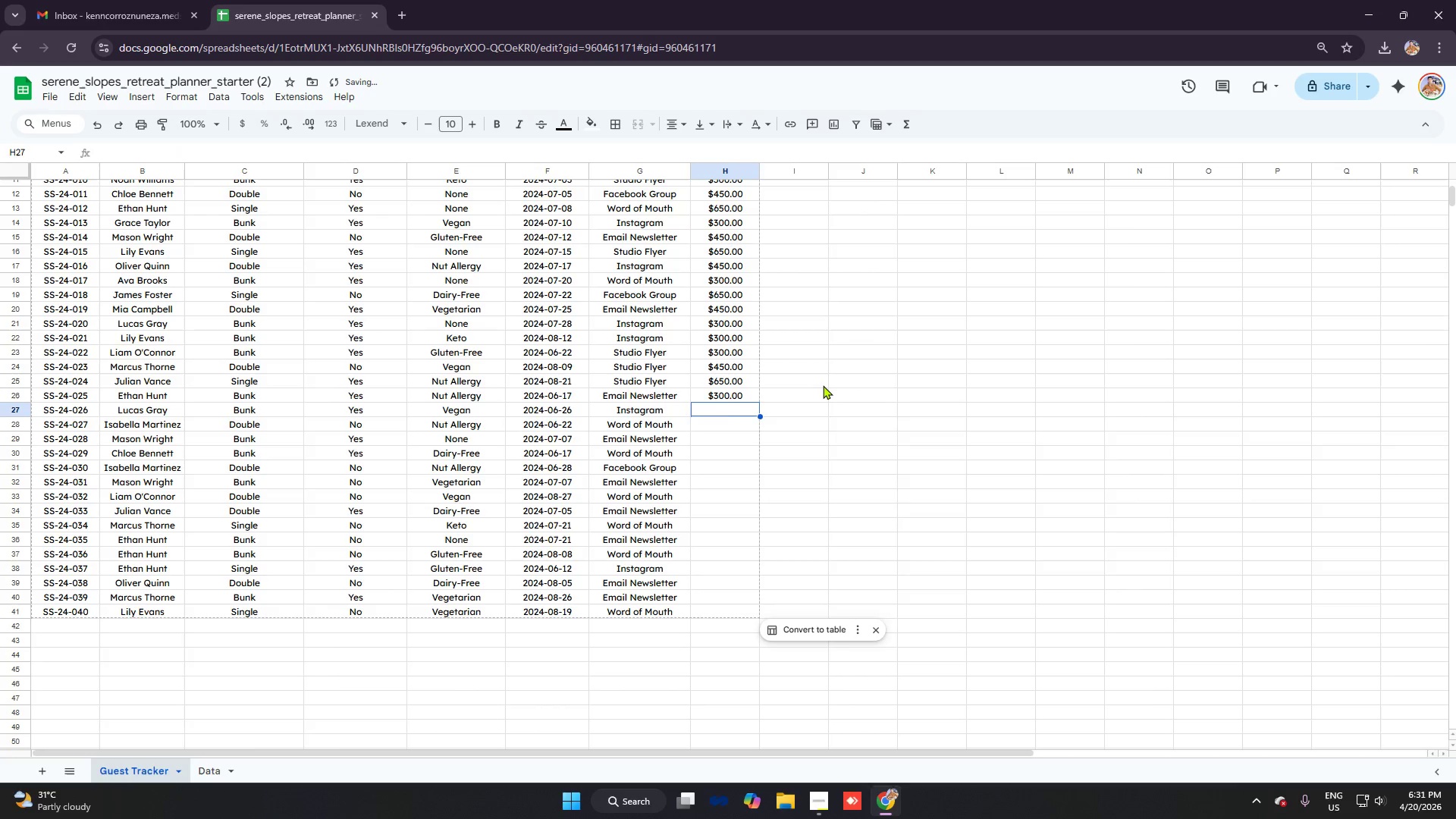 
key(Equal)
 